 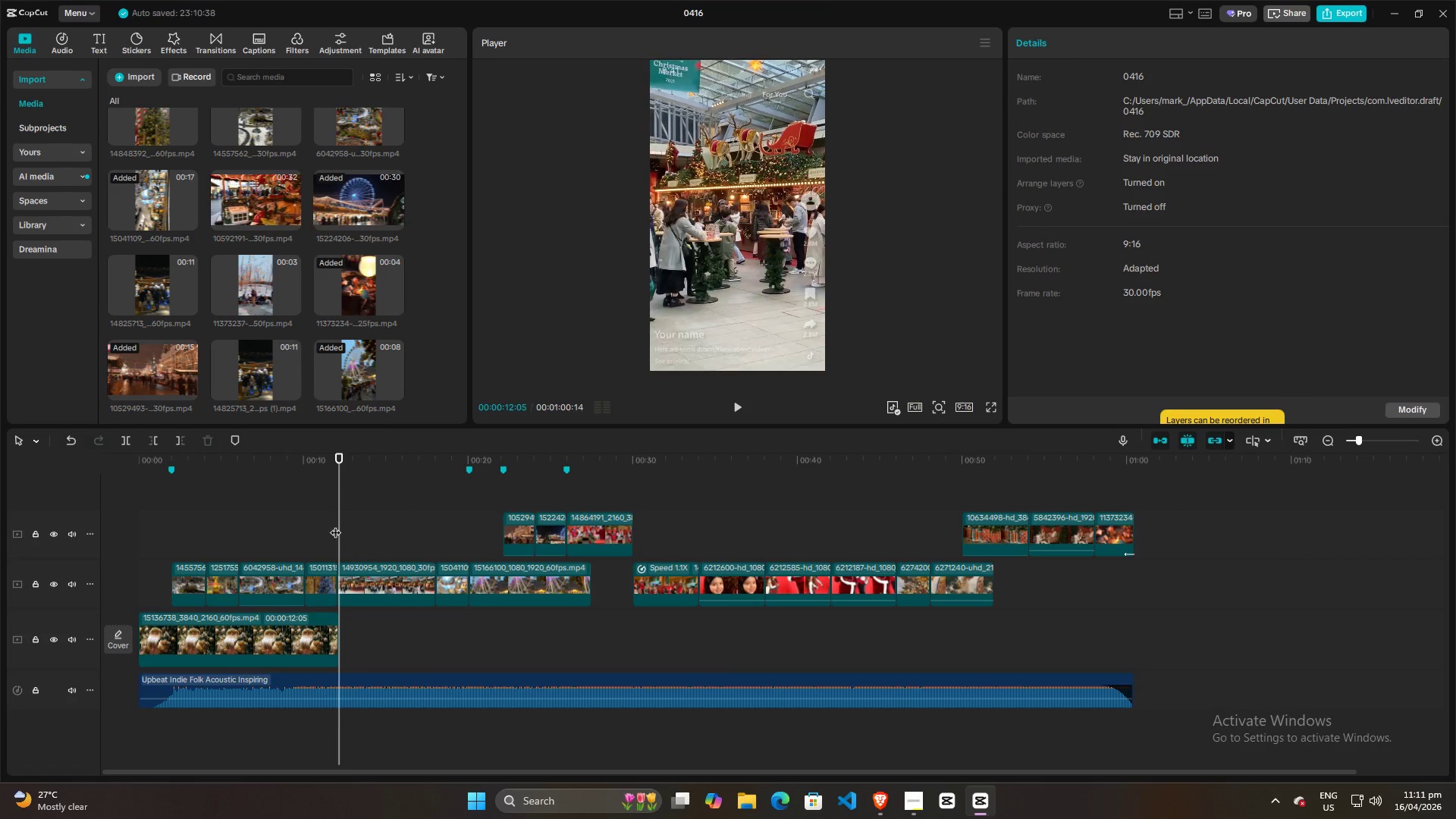 
key(Space)
 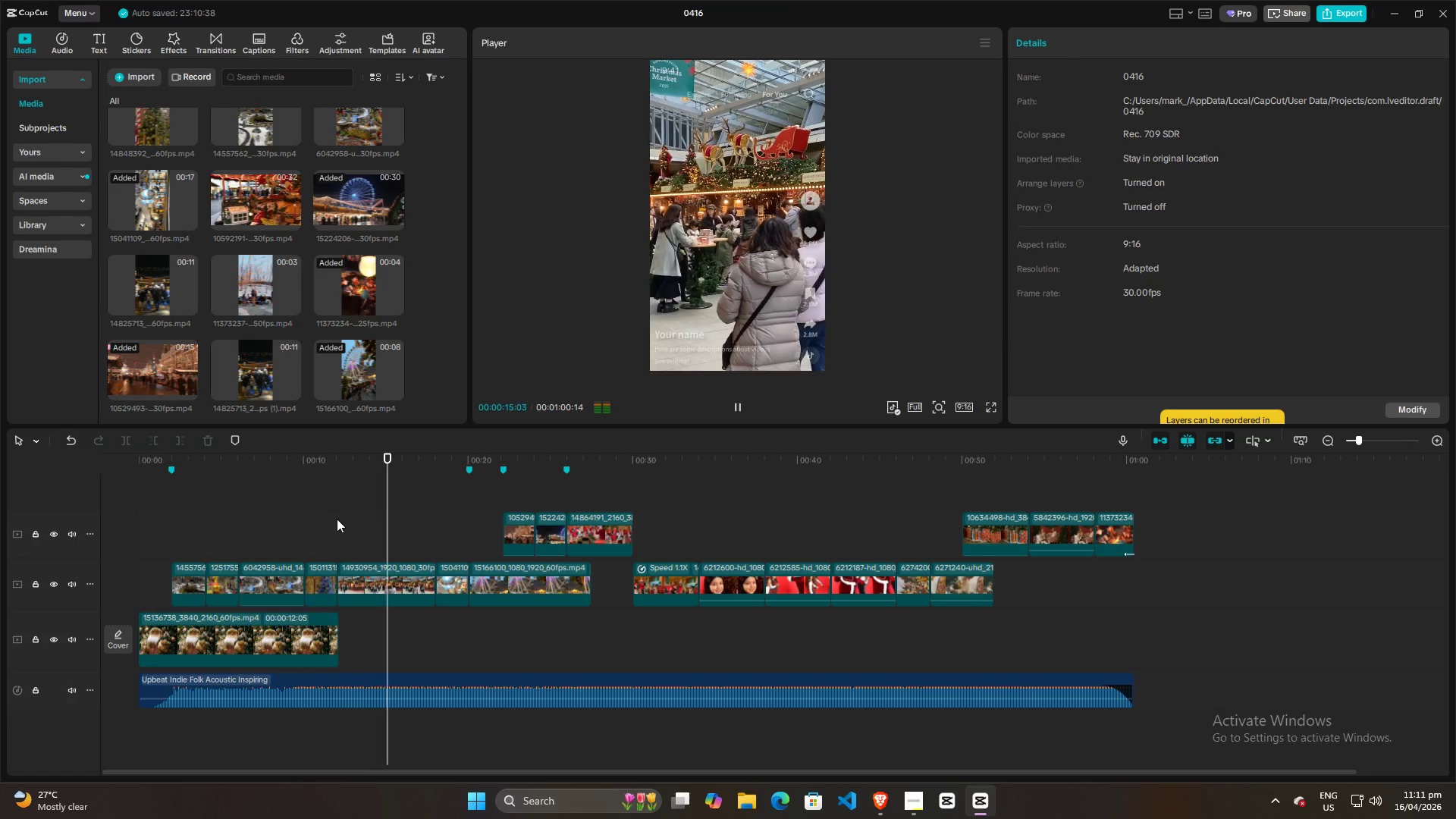 
left_click([162, 539])
 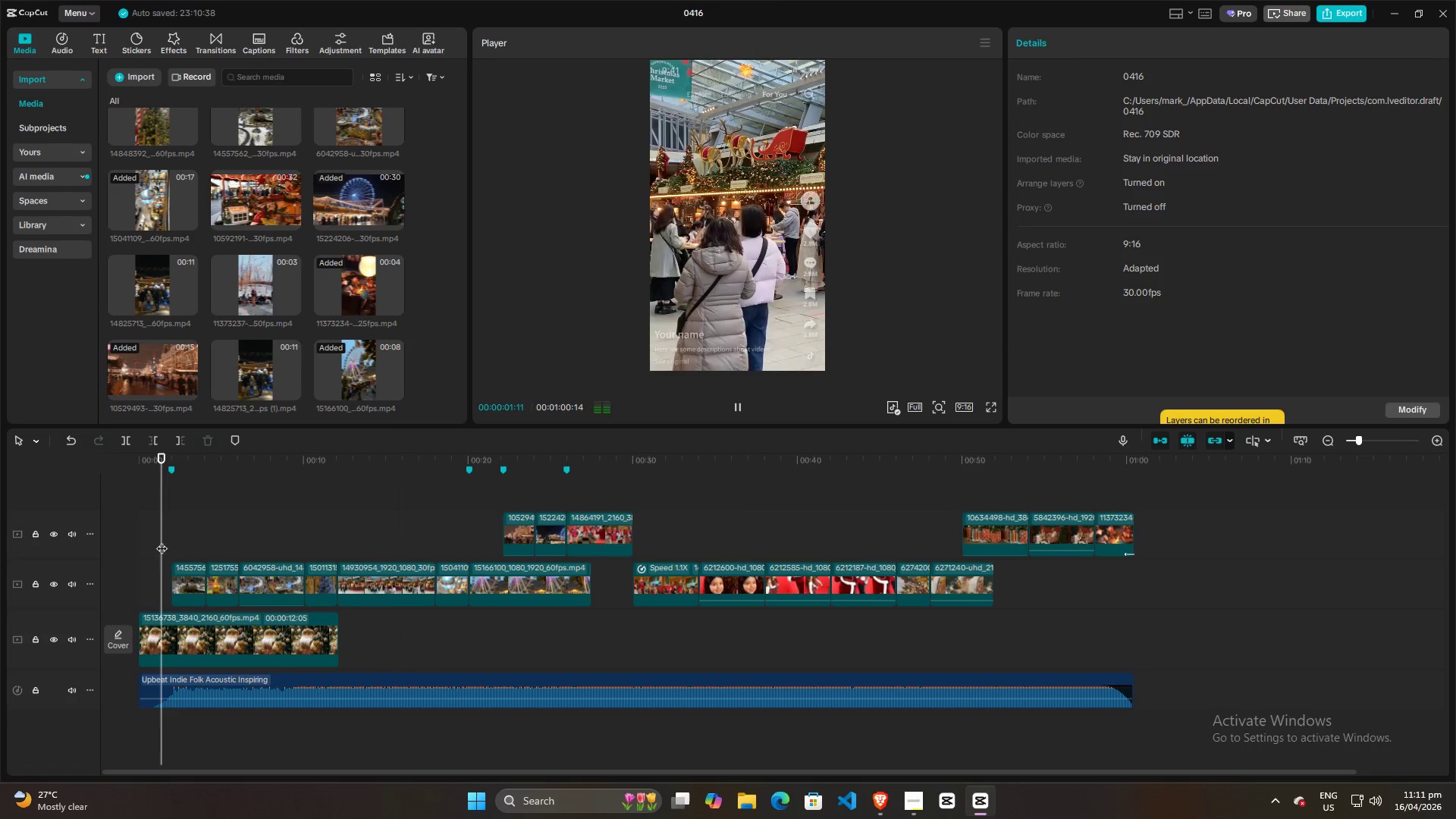 
left_click_drag(start_coordinate=[162, 541], to_coordinate=[92, 541])
 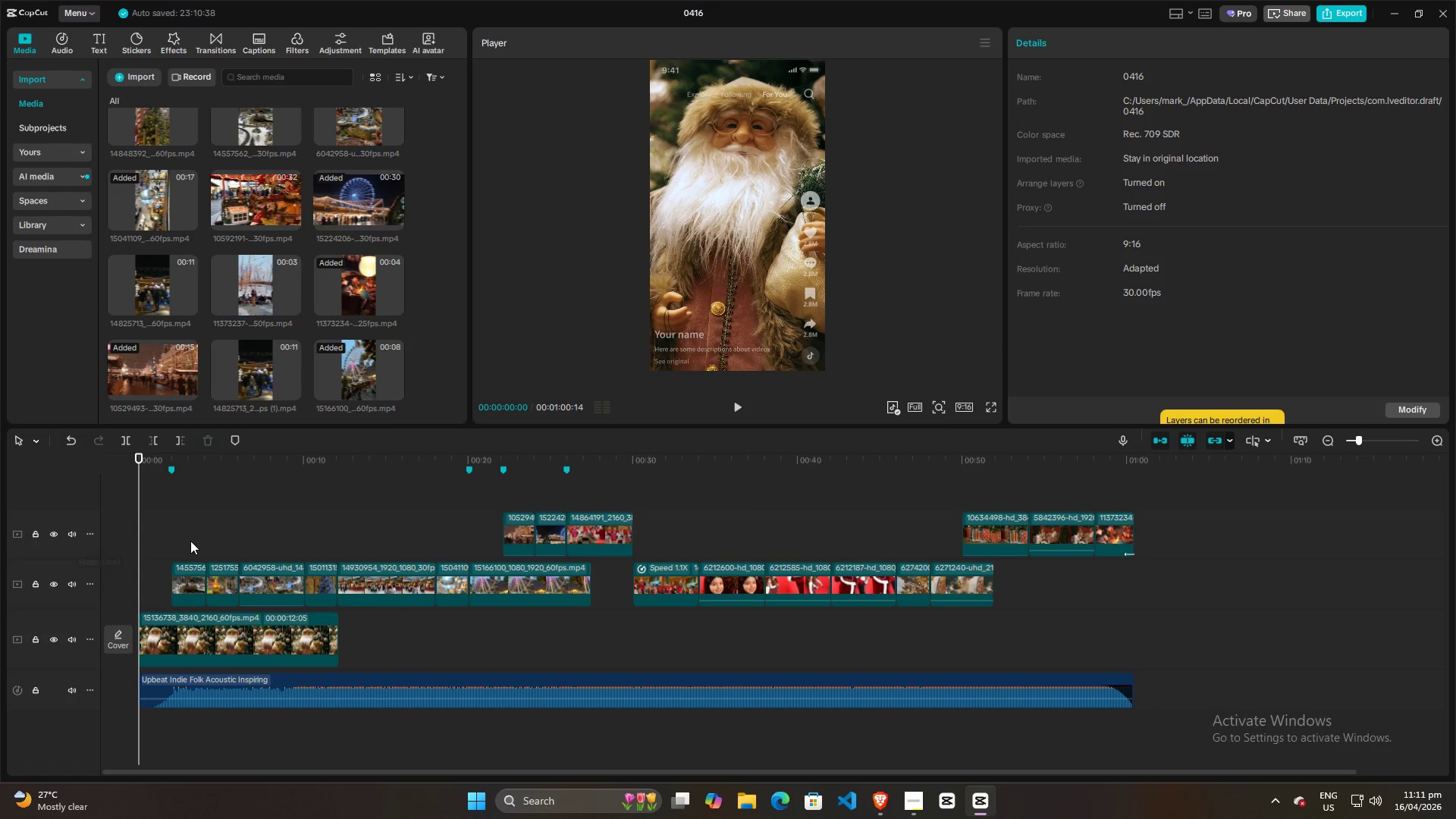 
key(Space)
 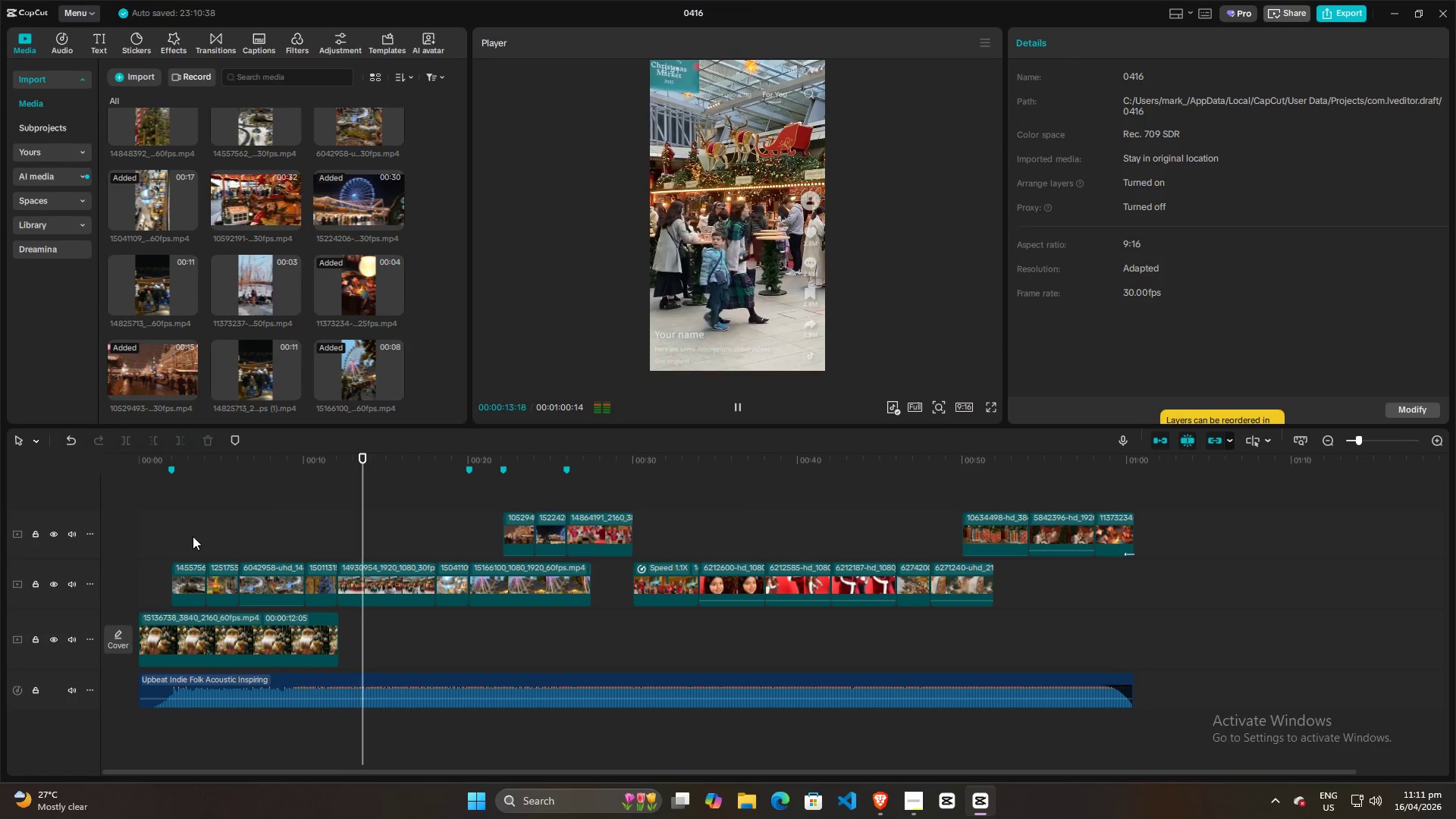 
wait(18.67)
 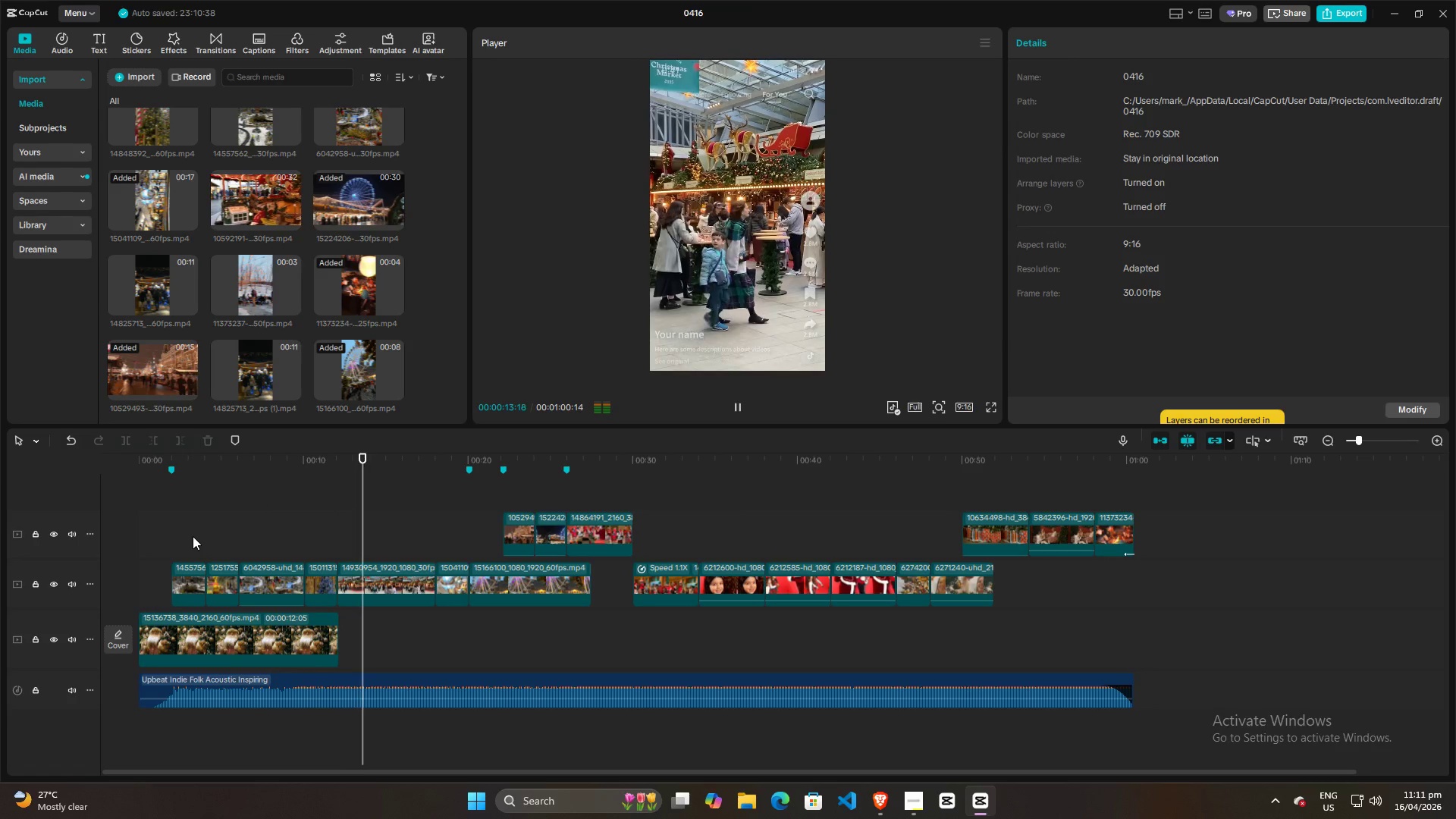 
key(Space)
 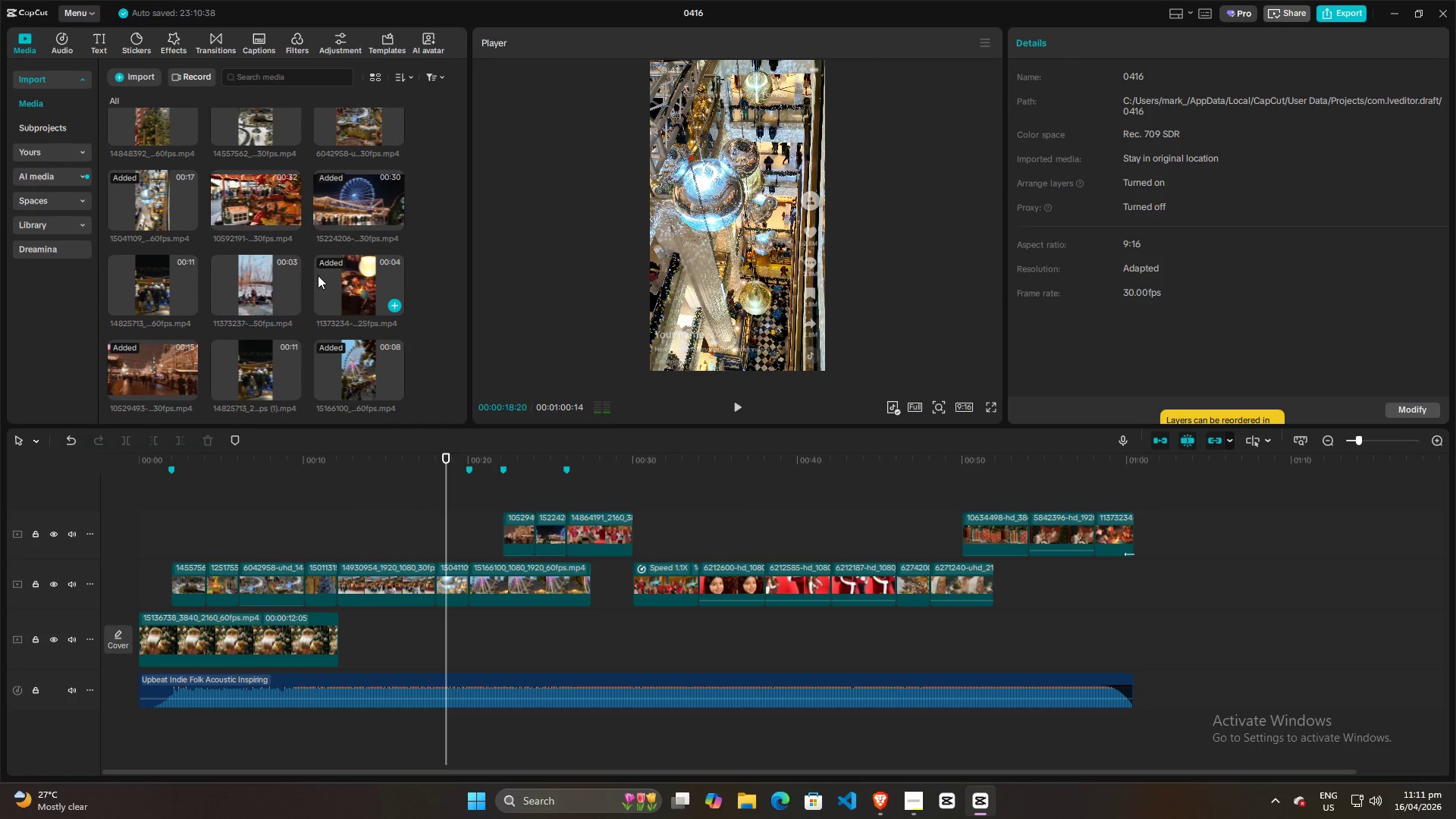 
scroll: coordinate [304, 278], scroll_direction: up, amount: 1.0
 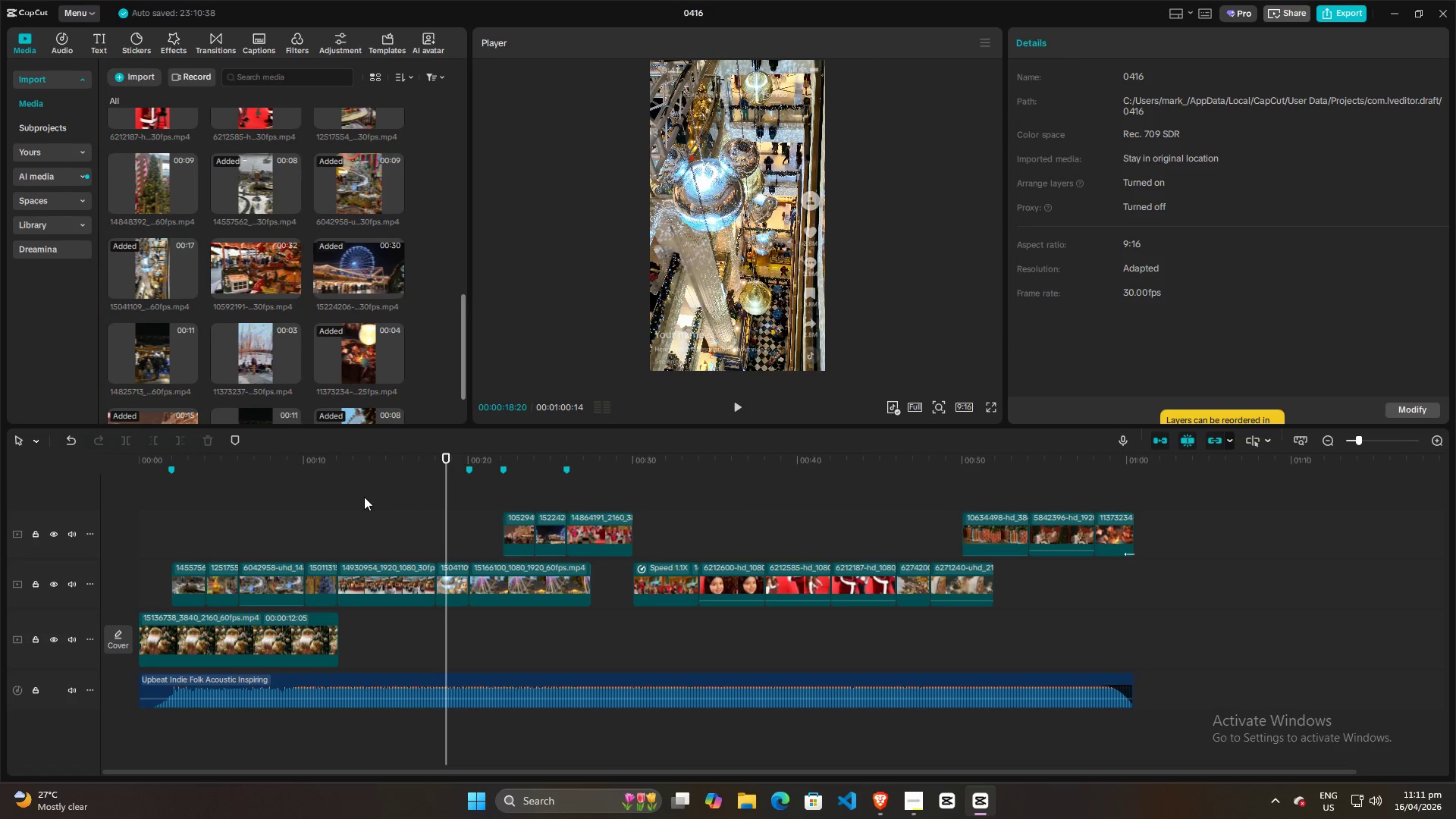 
left_click([355, 507])
 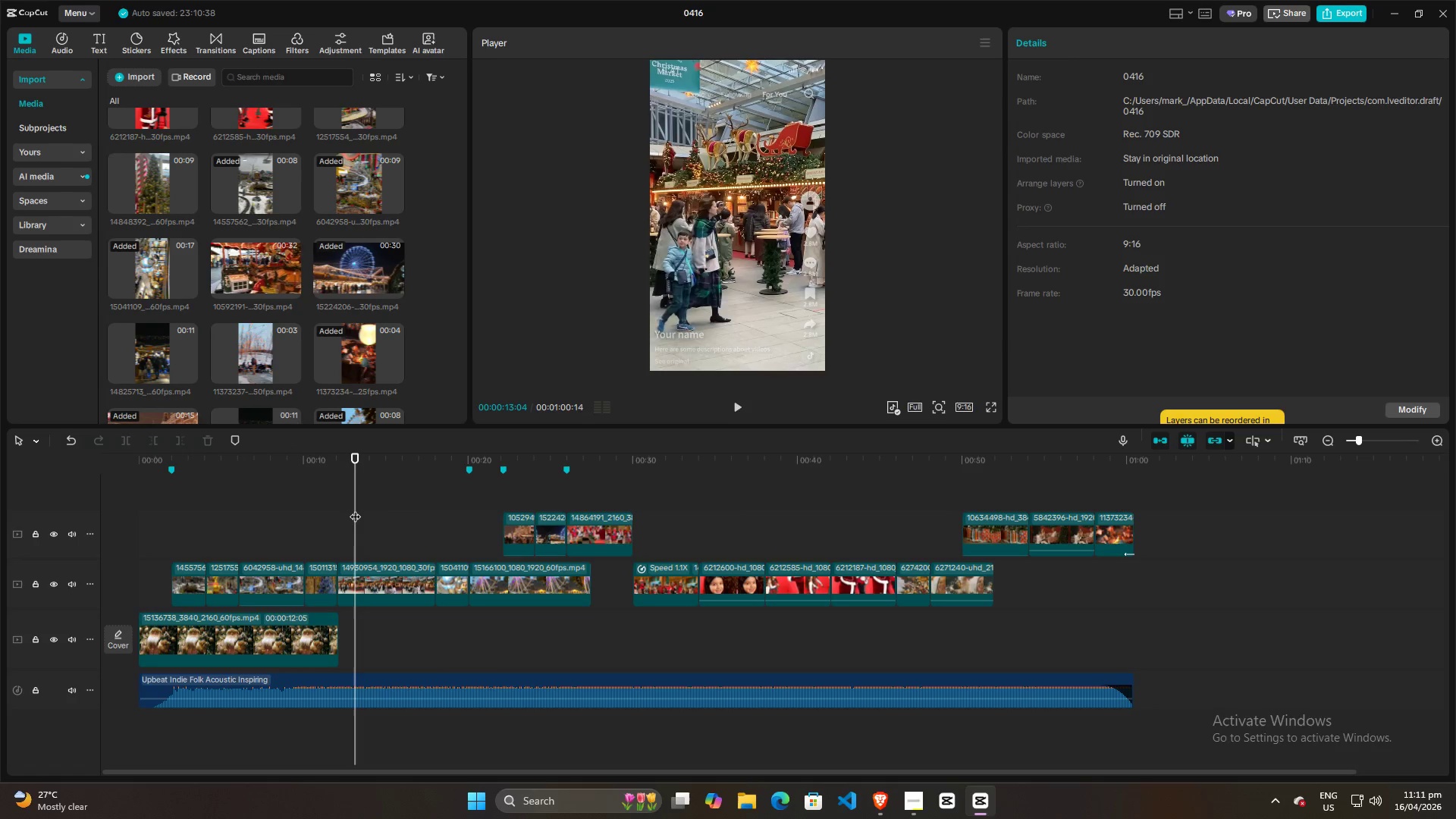 
key(Space)
 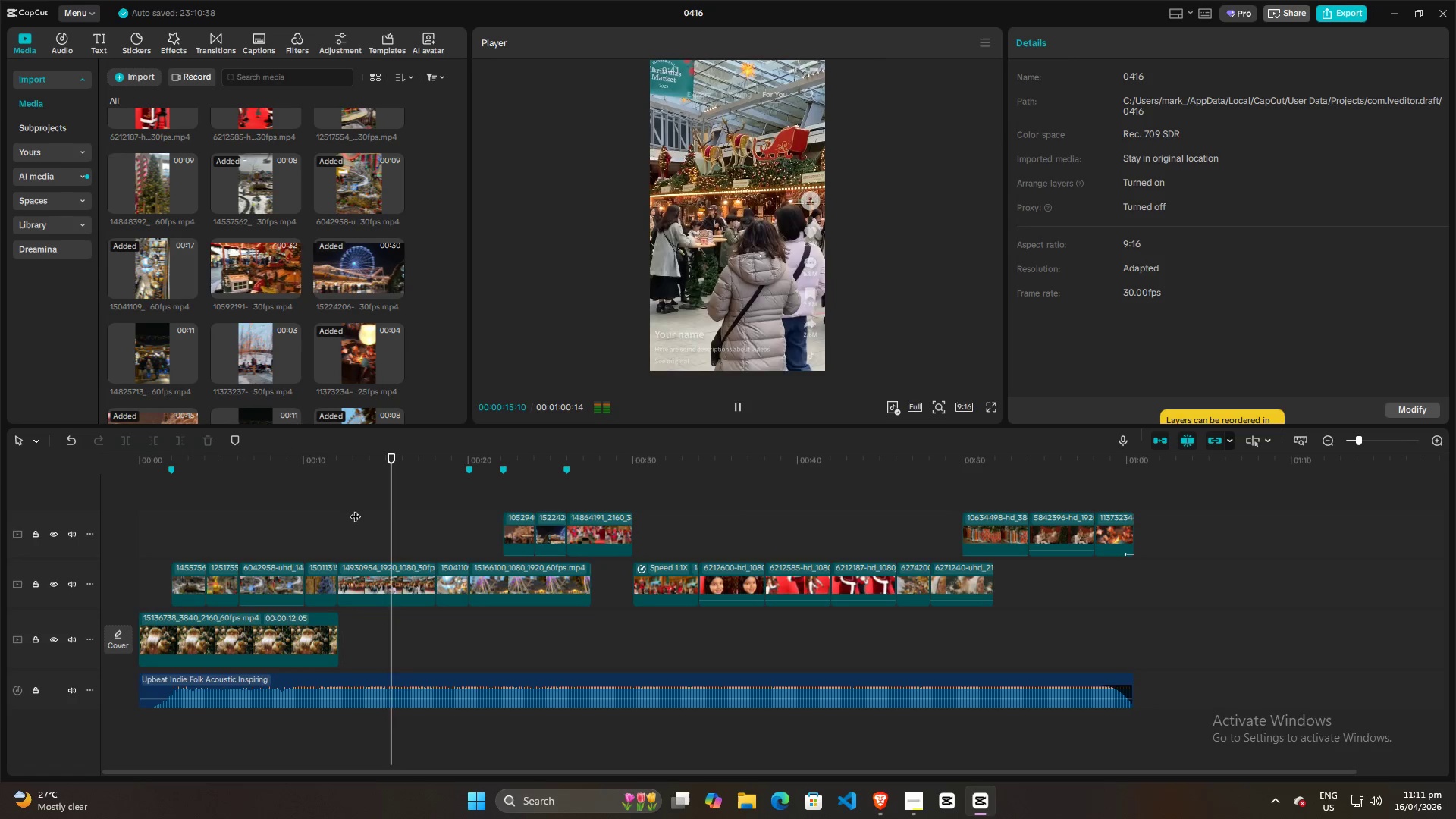 
key(Space)
 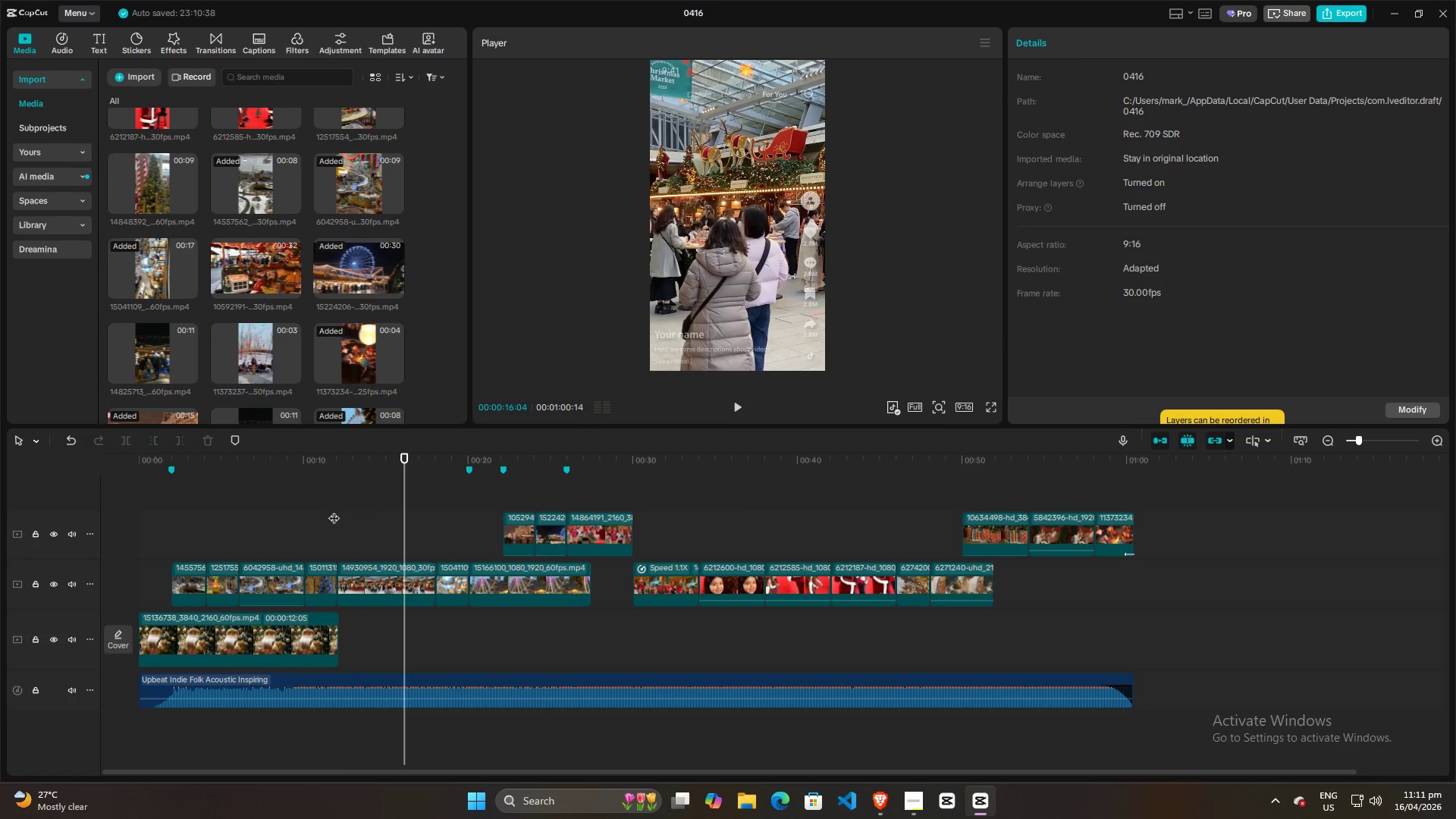 
key(Space)
 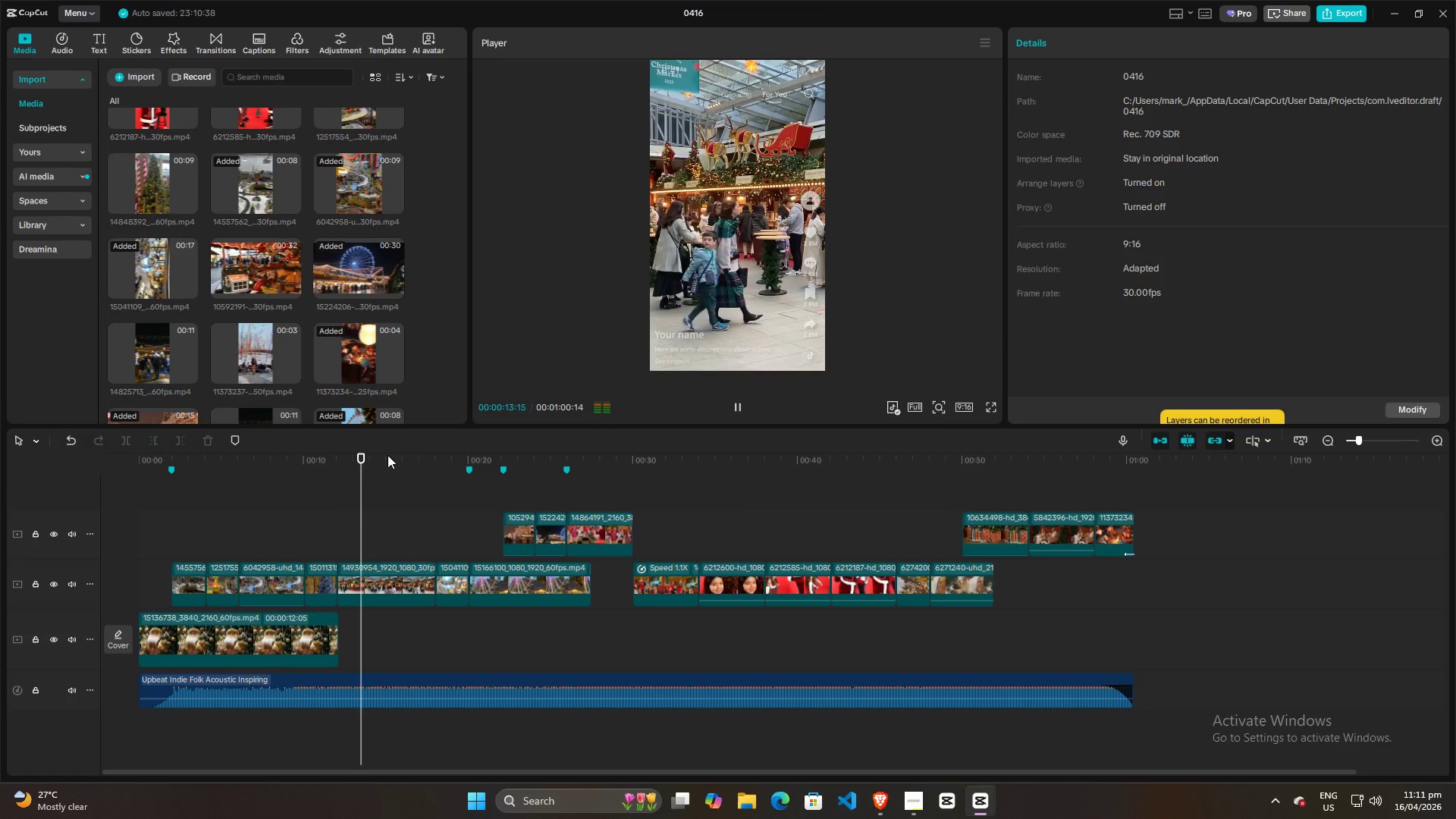 
key(Space)
 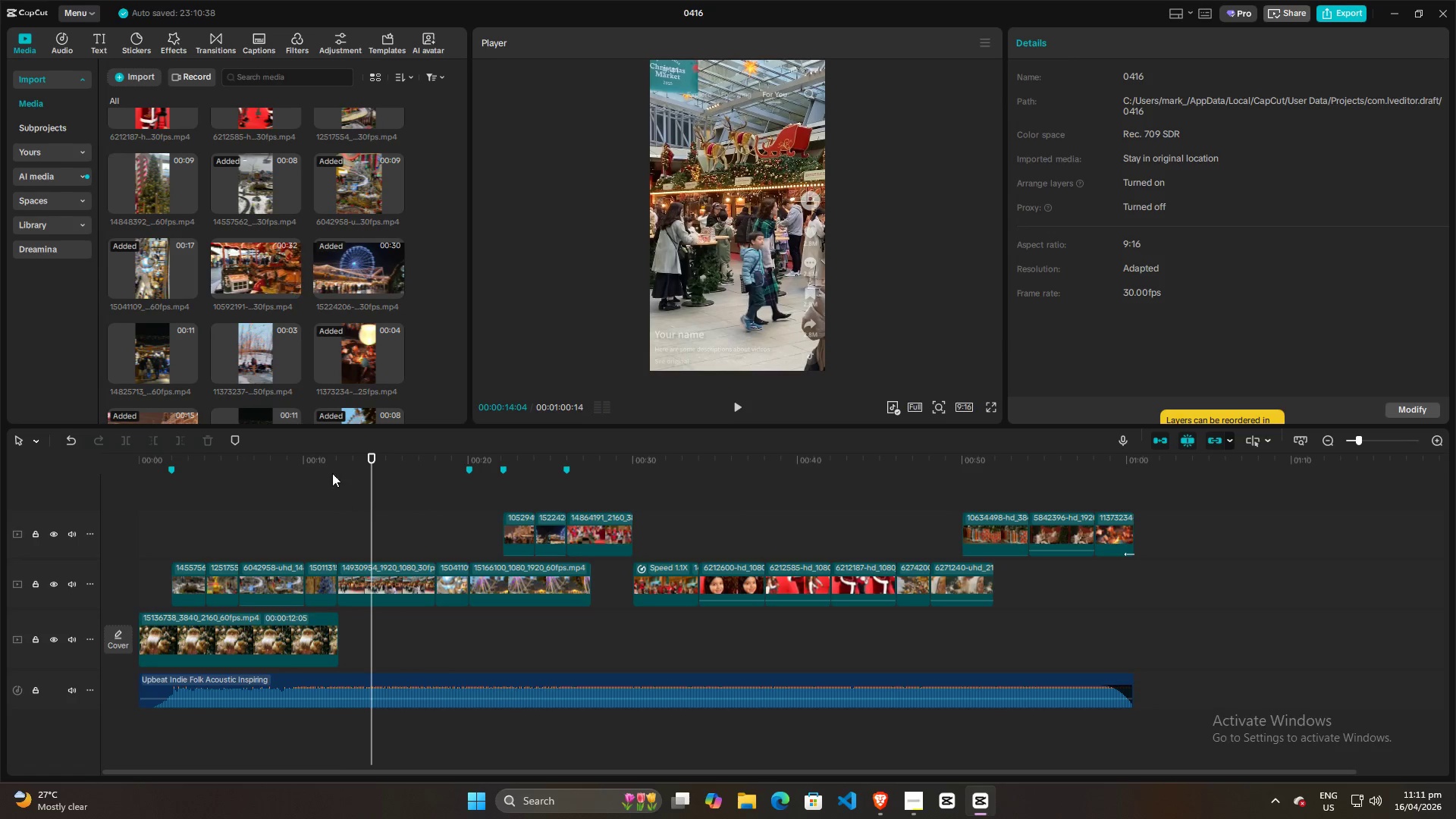 
left_click([347, 513])
 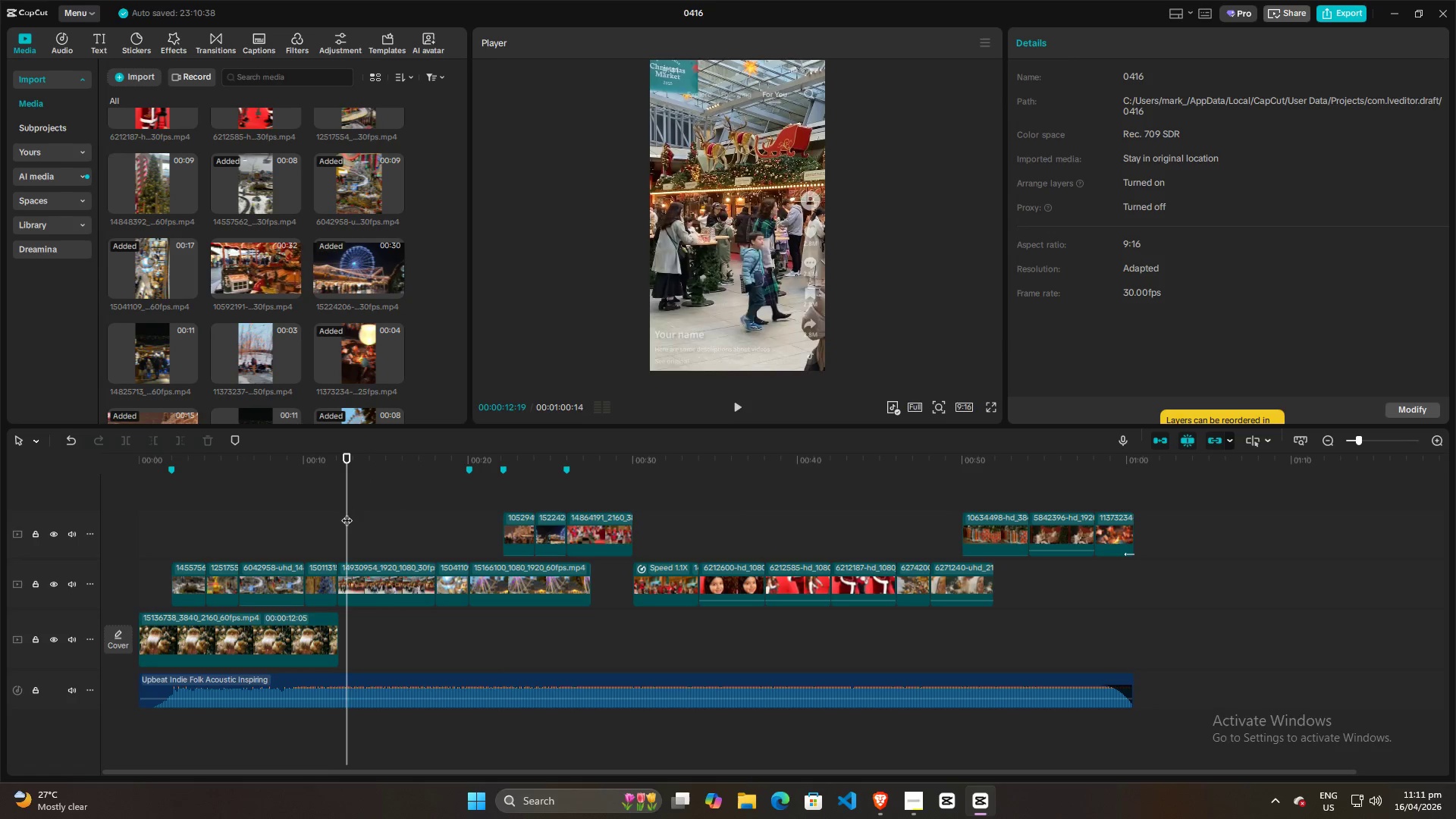 
key(Space)
 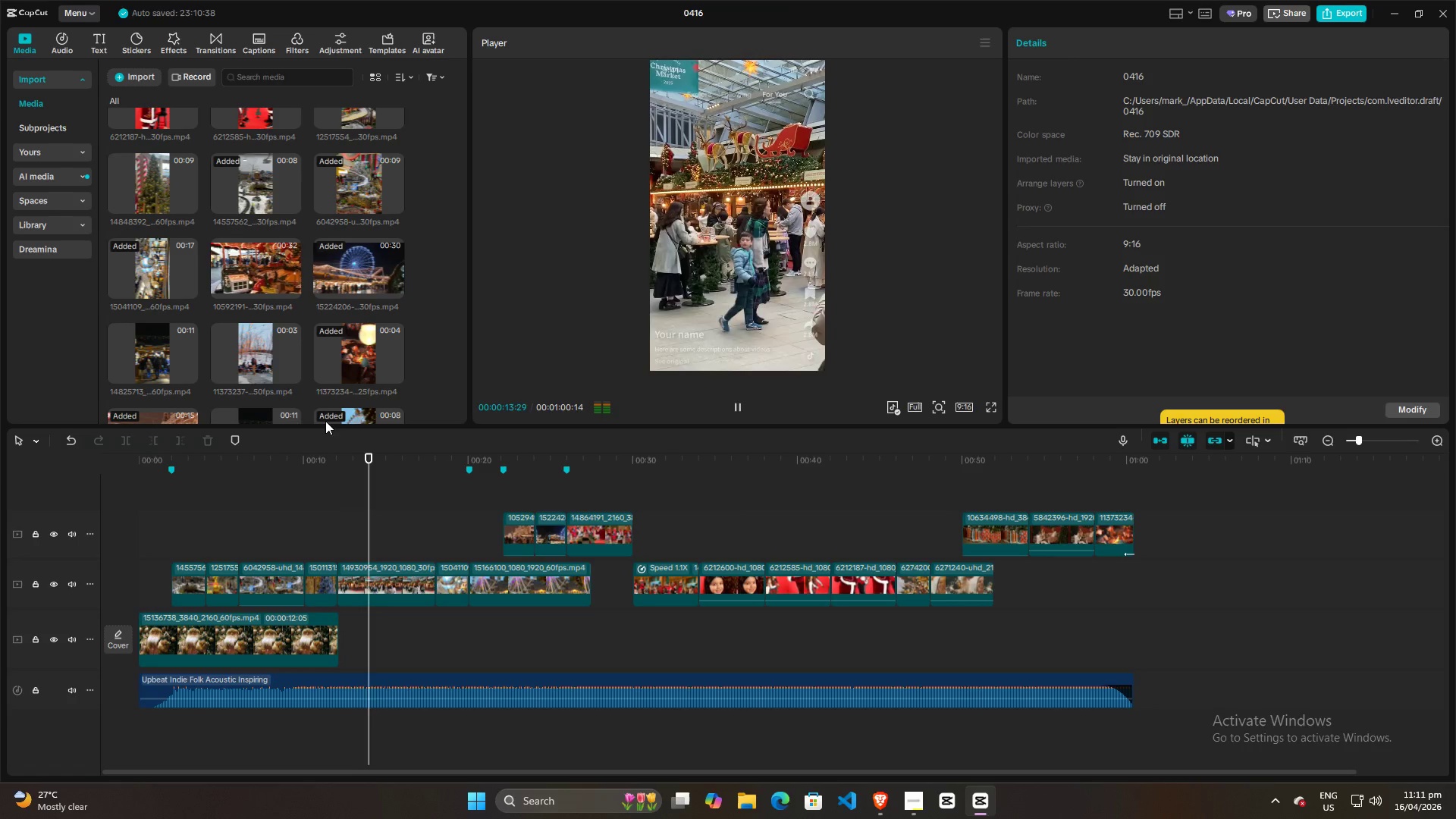 
key(Space)
 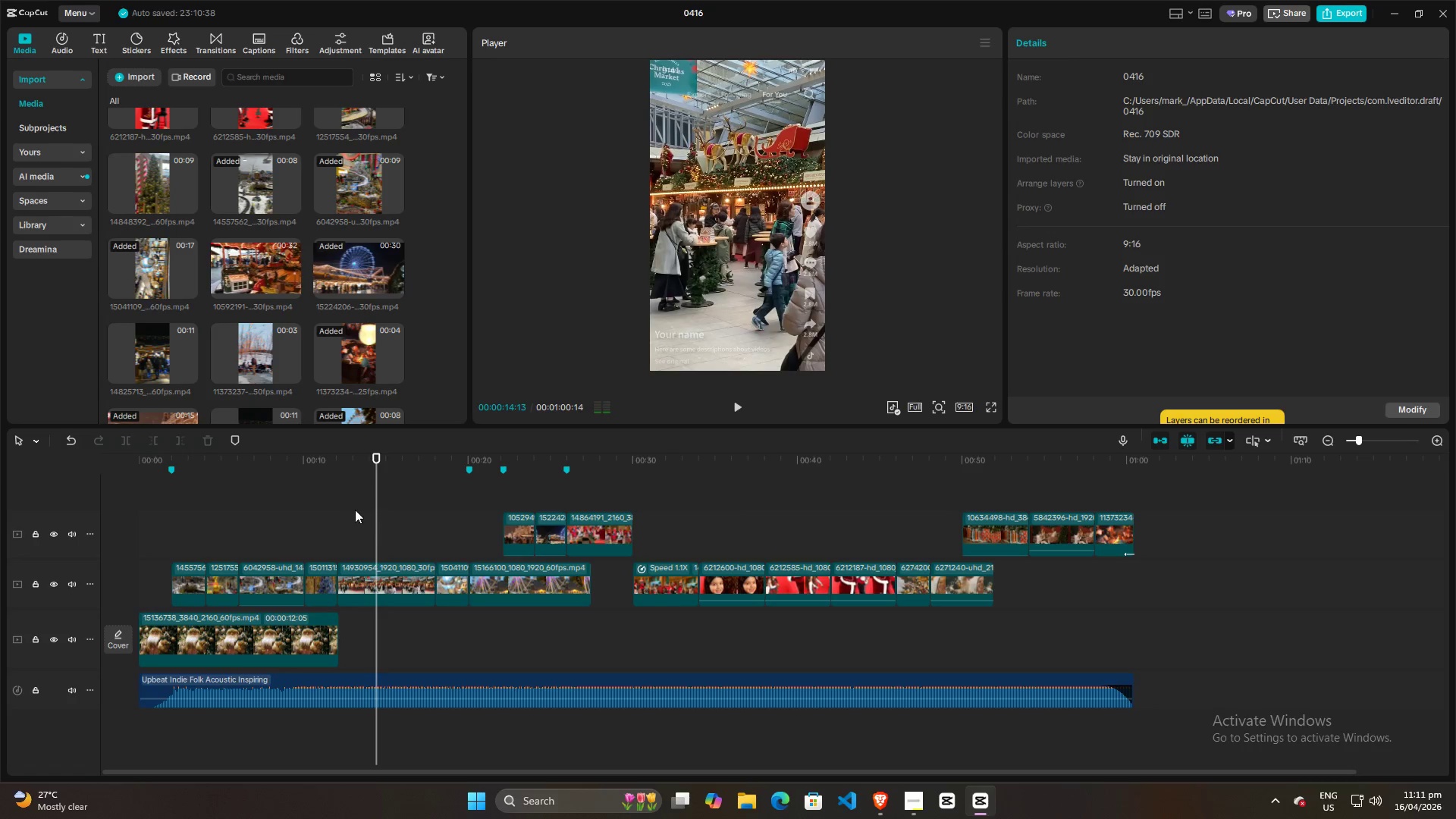 
left_click([354, 510])
 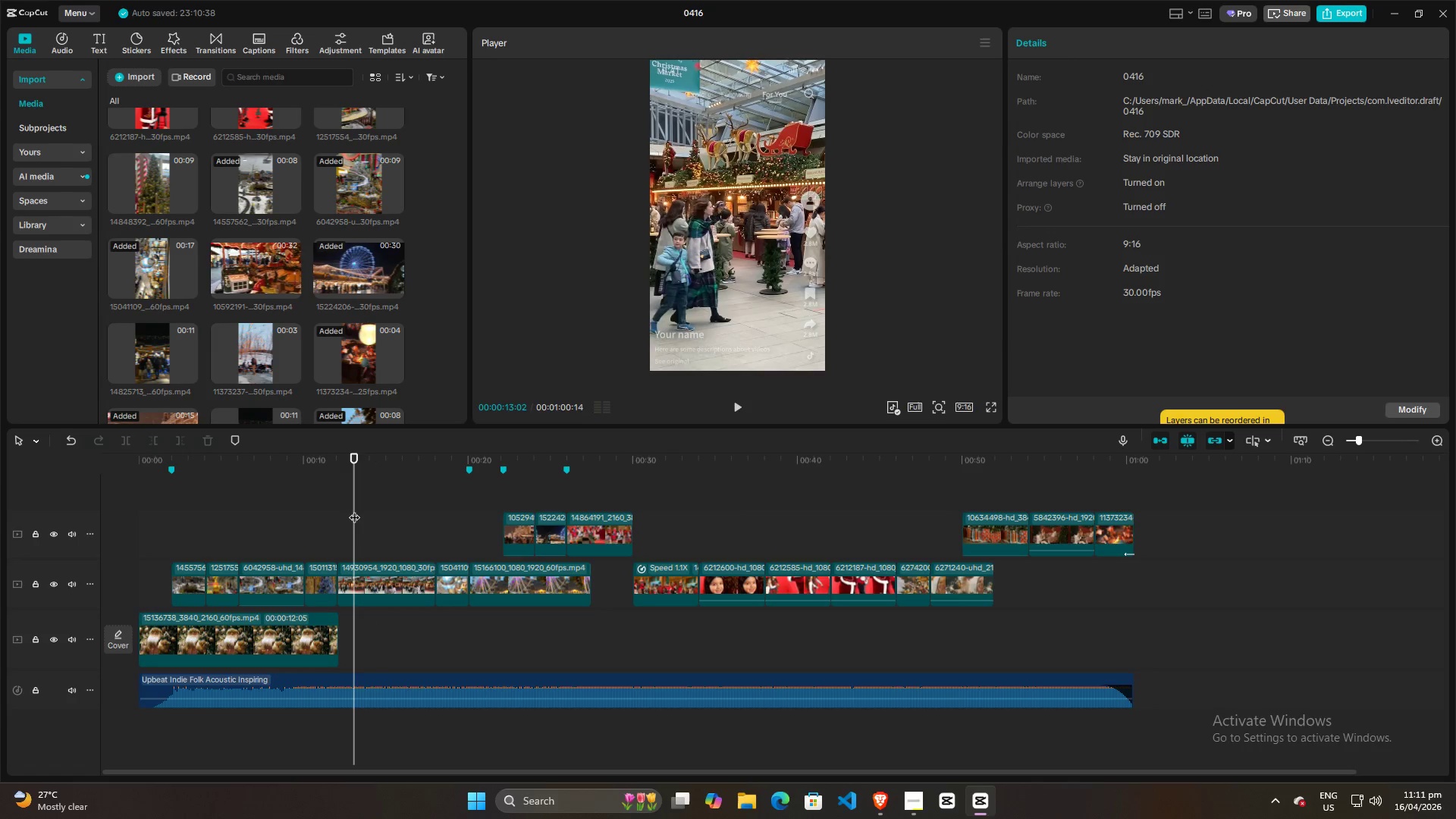 
key(Space)
 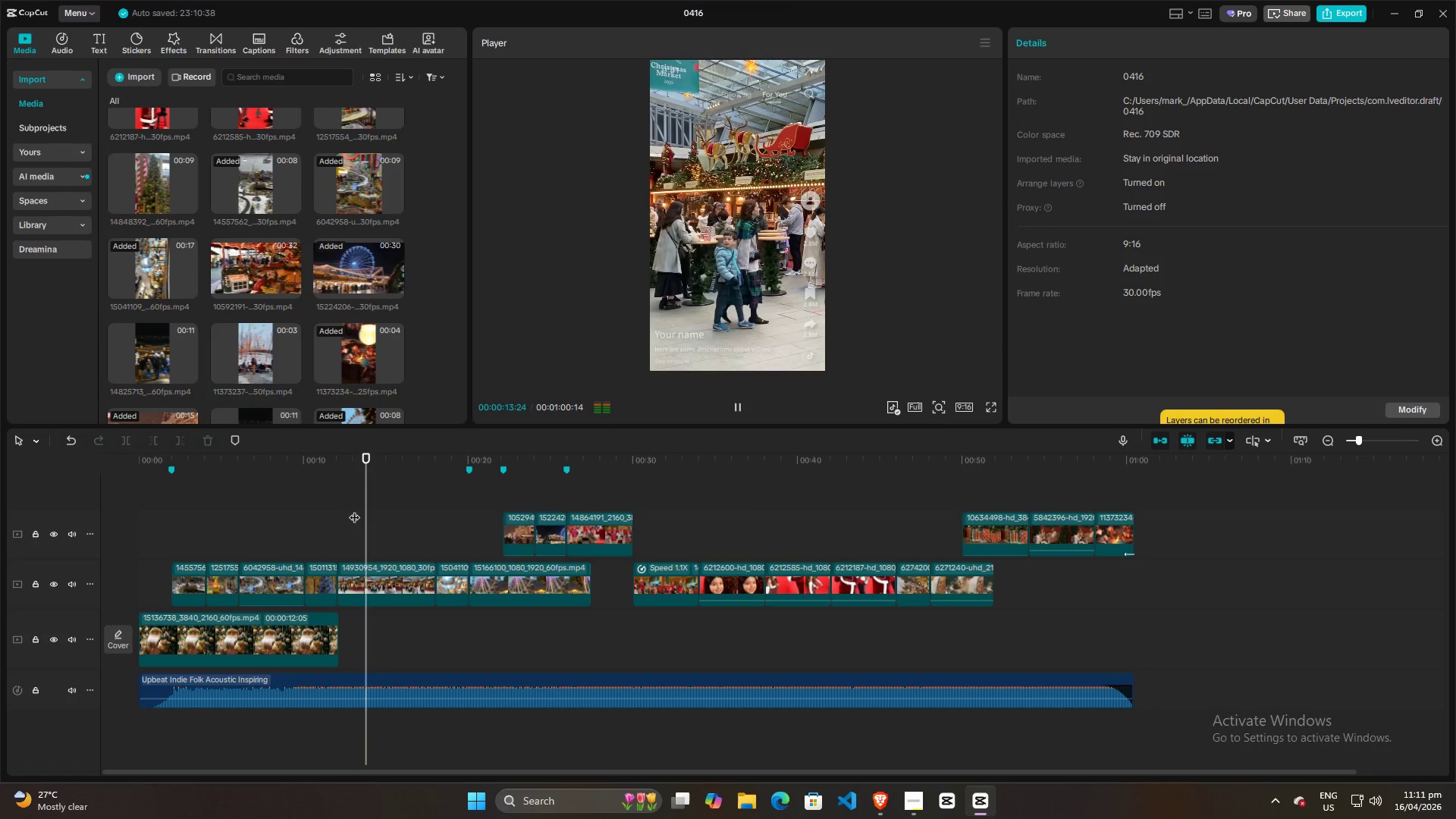 
key(Space)
 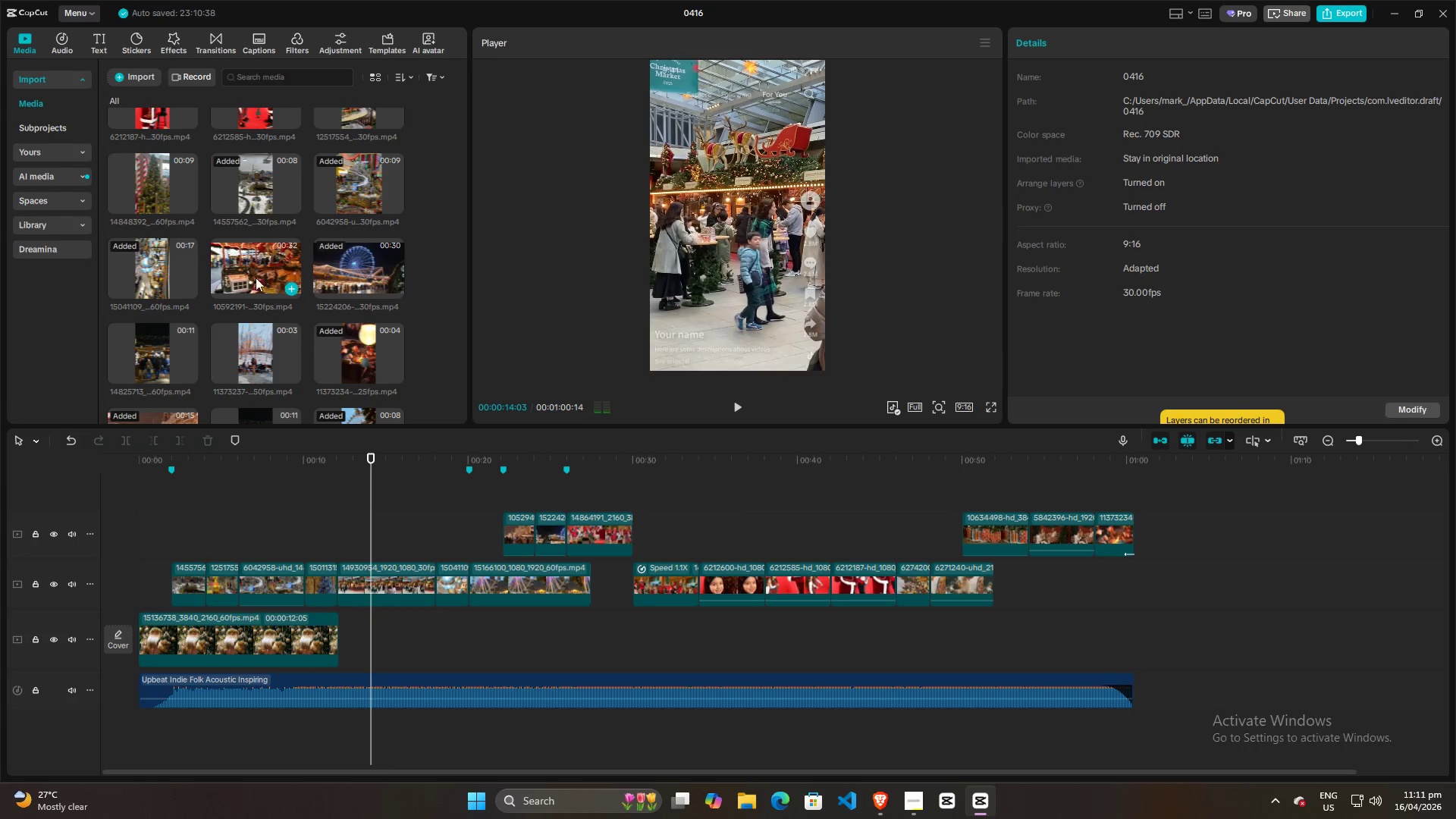 
left_click_drag(start_coordinate=[249, 270], to_coordinate=[372, 489])
 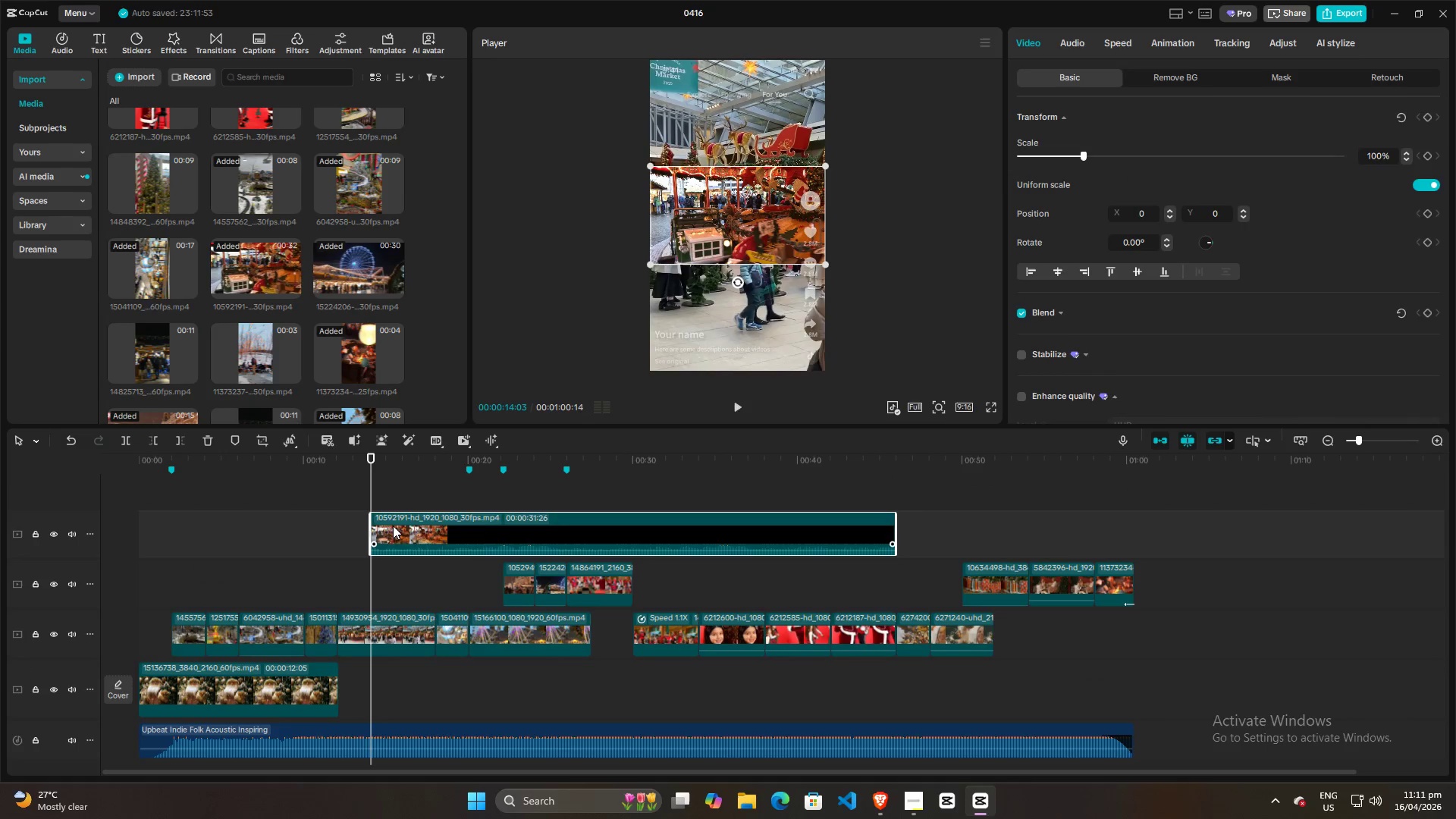 
key(Space)
 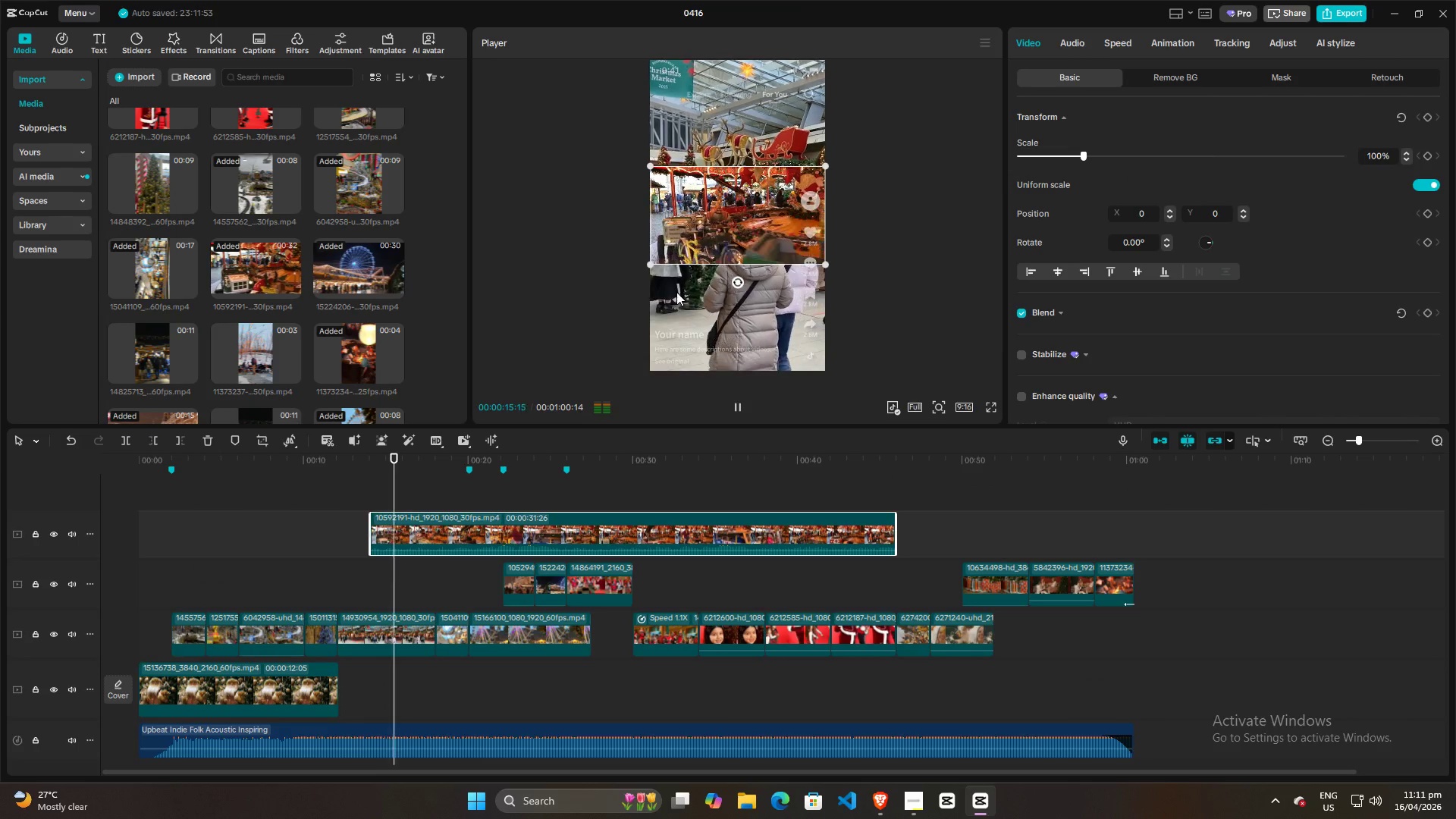 
key(Space)
 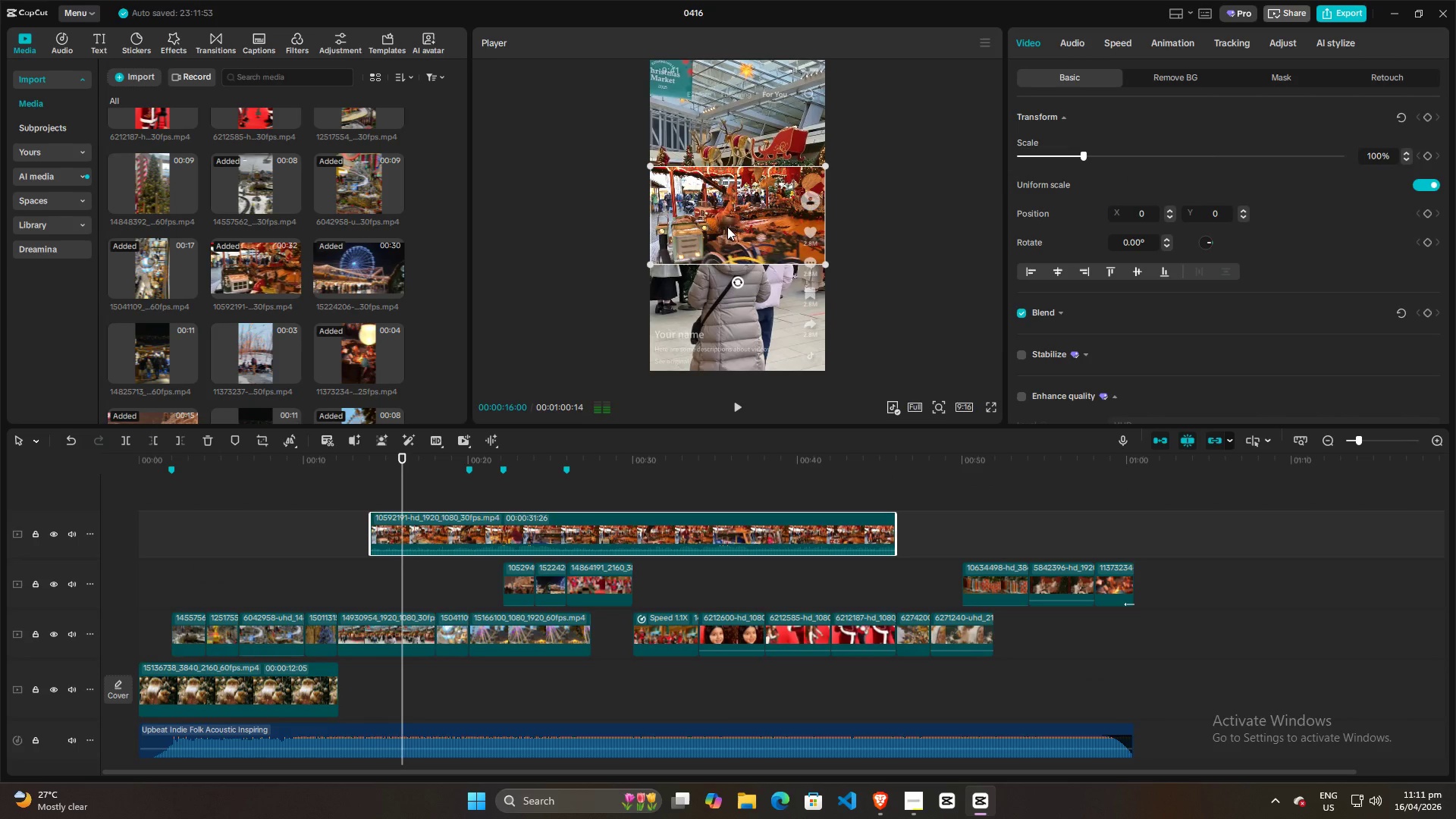 
left_click([731, 221])
 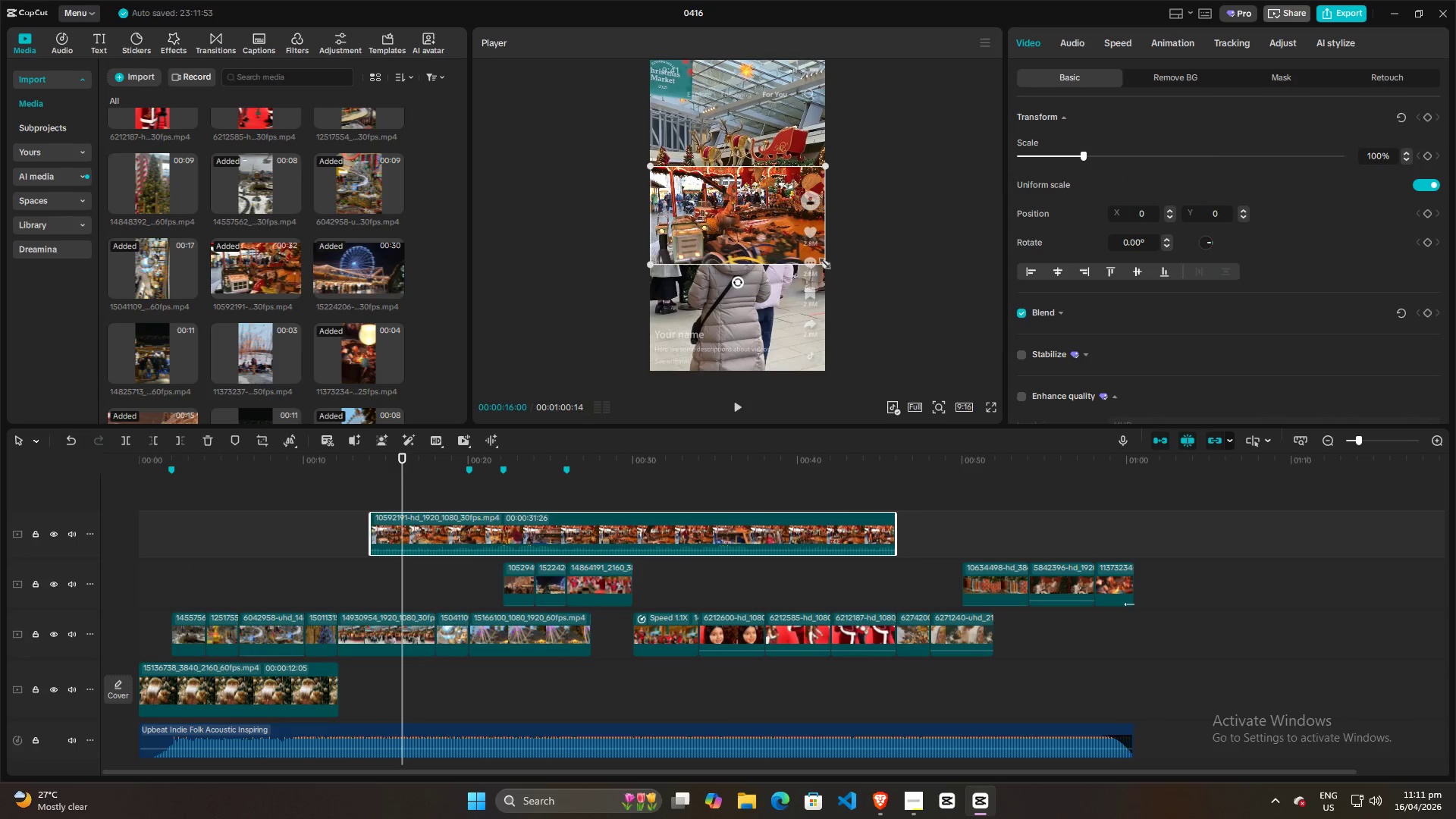 
left_click_drag(start_coordinate=[821, 261], to_coordinate=[993, 563])
 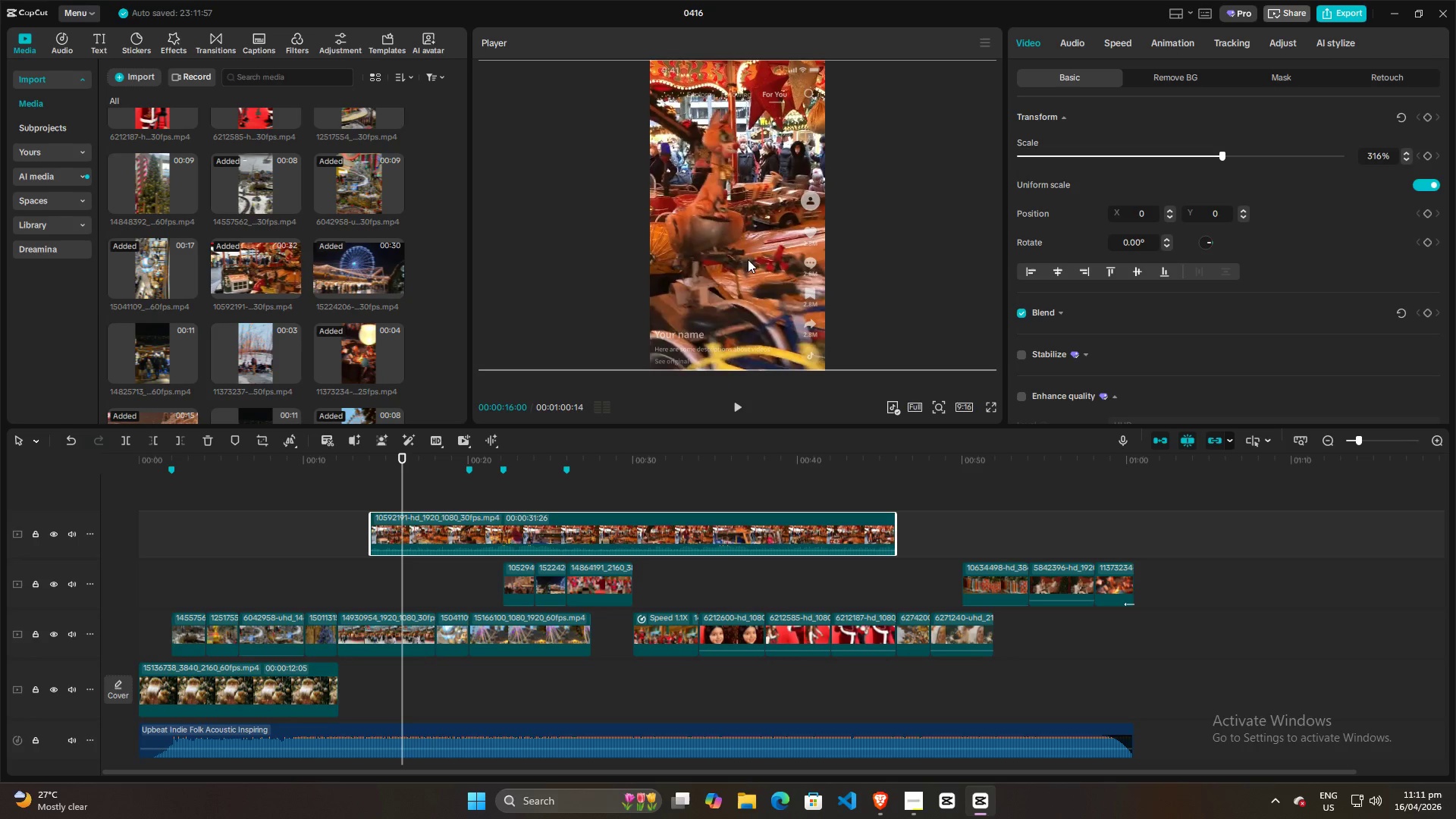 
left_click_drag(start_coordinate=[729, 247], to_coordinate=[780, 248])
 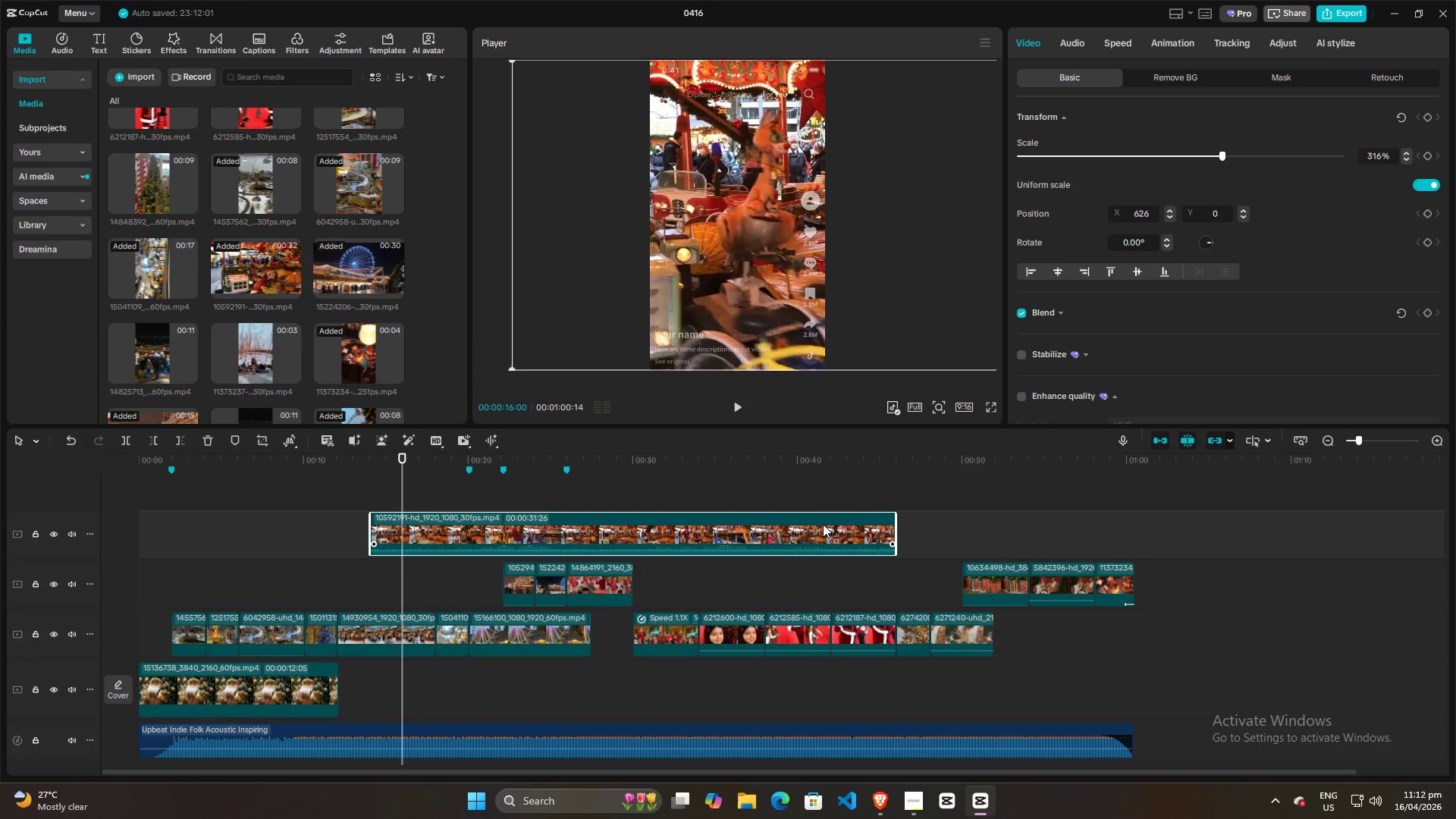 
left_click([337, 535])
 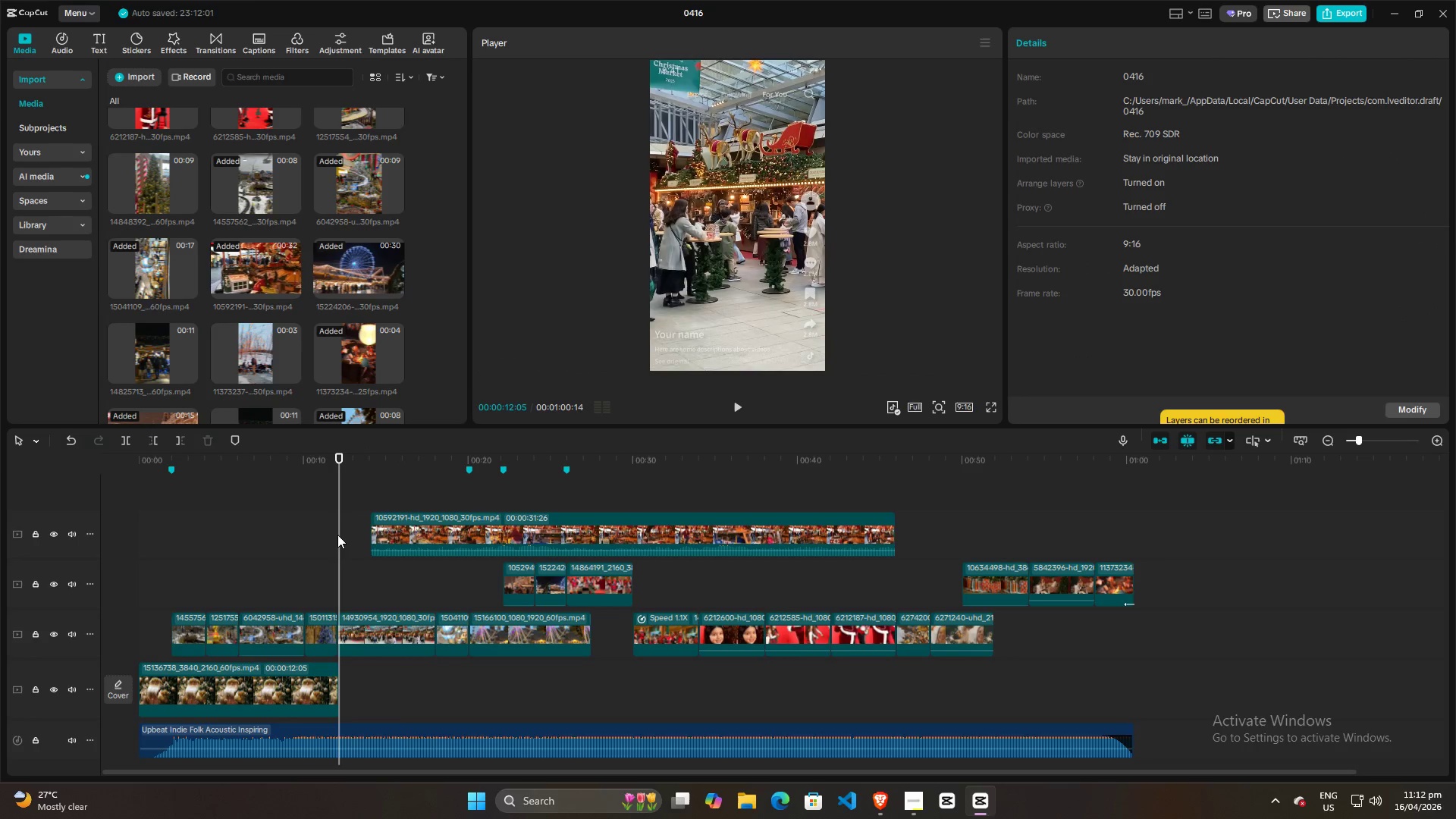 
key(Space)
 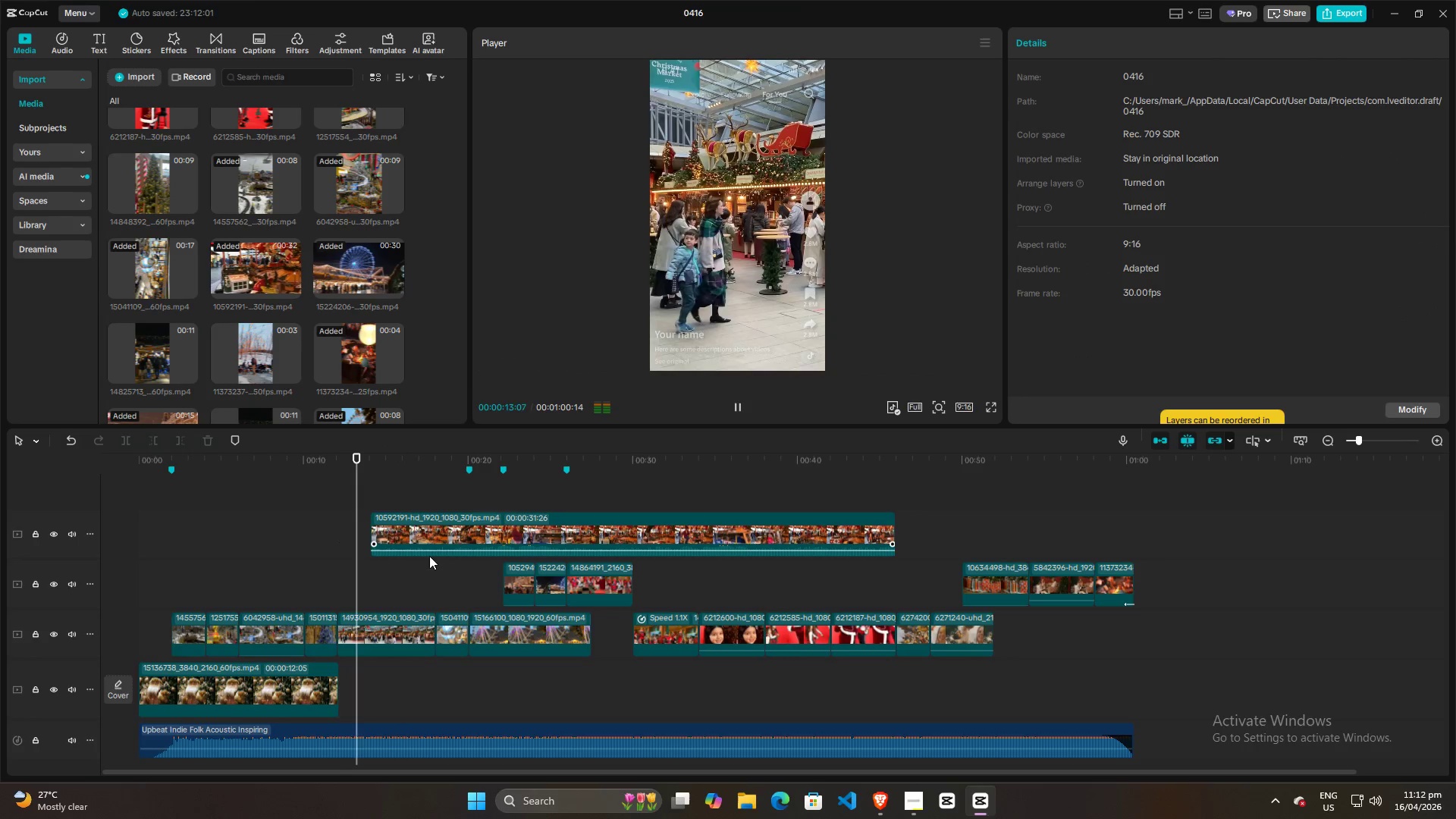 
left_click_drag(start_coordinate=[431, 550], to_coordinate=[431, 576])
 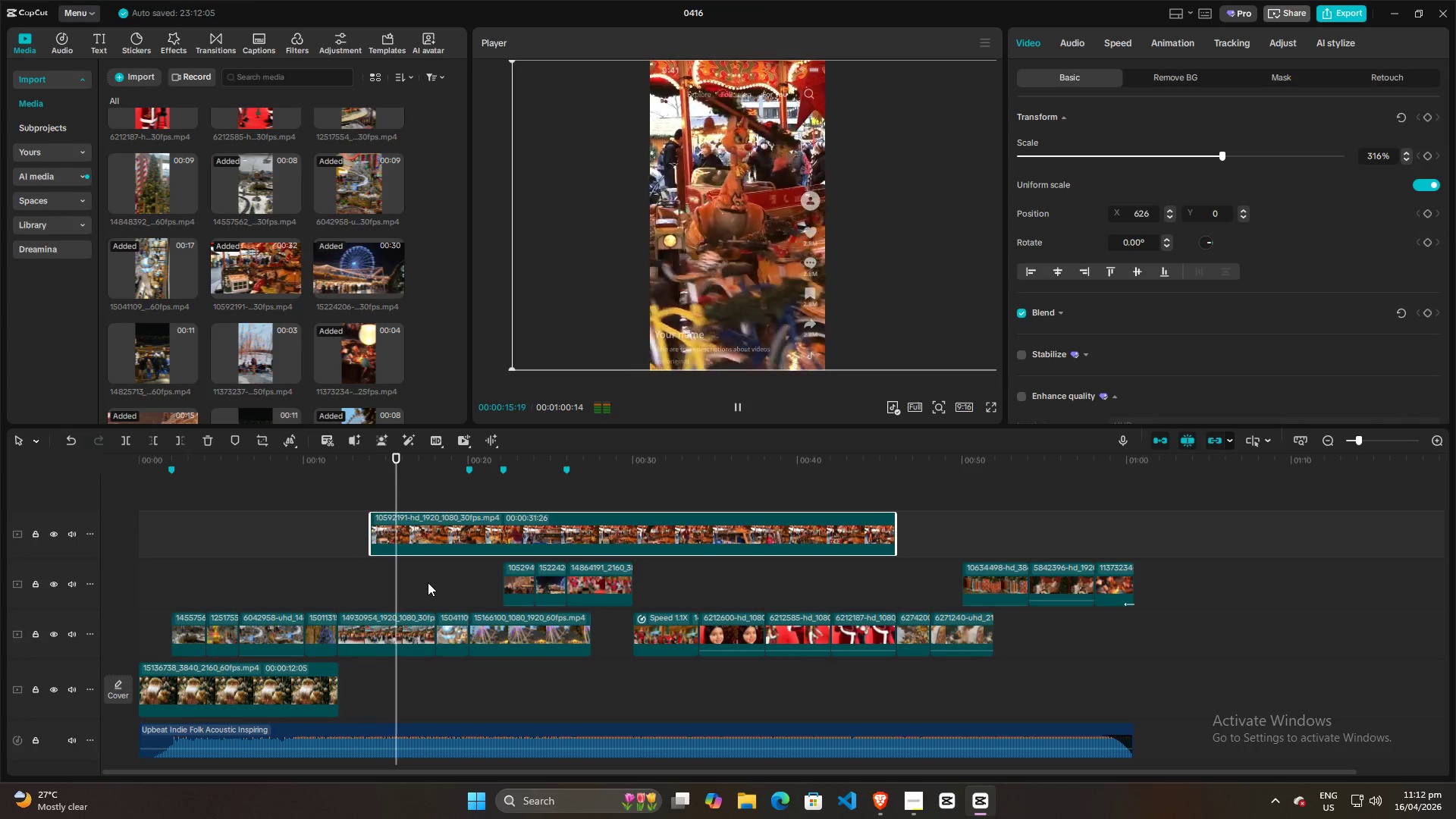 
key(Space)
 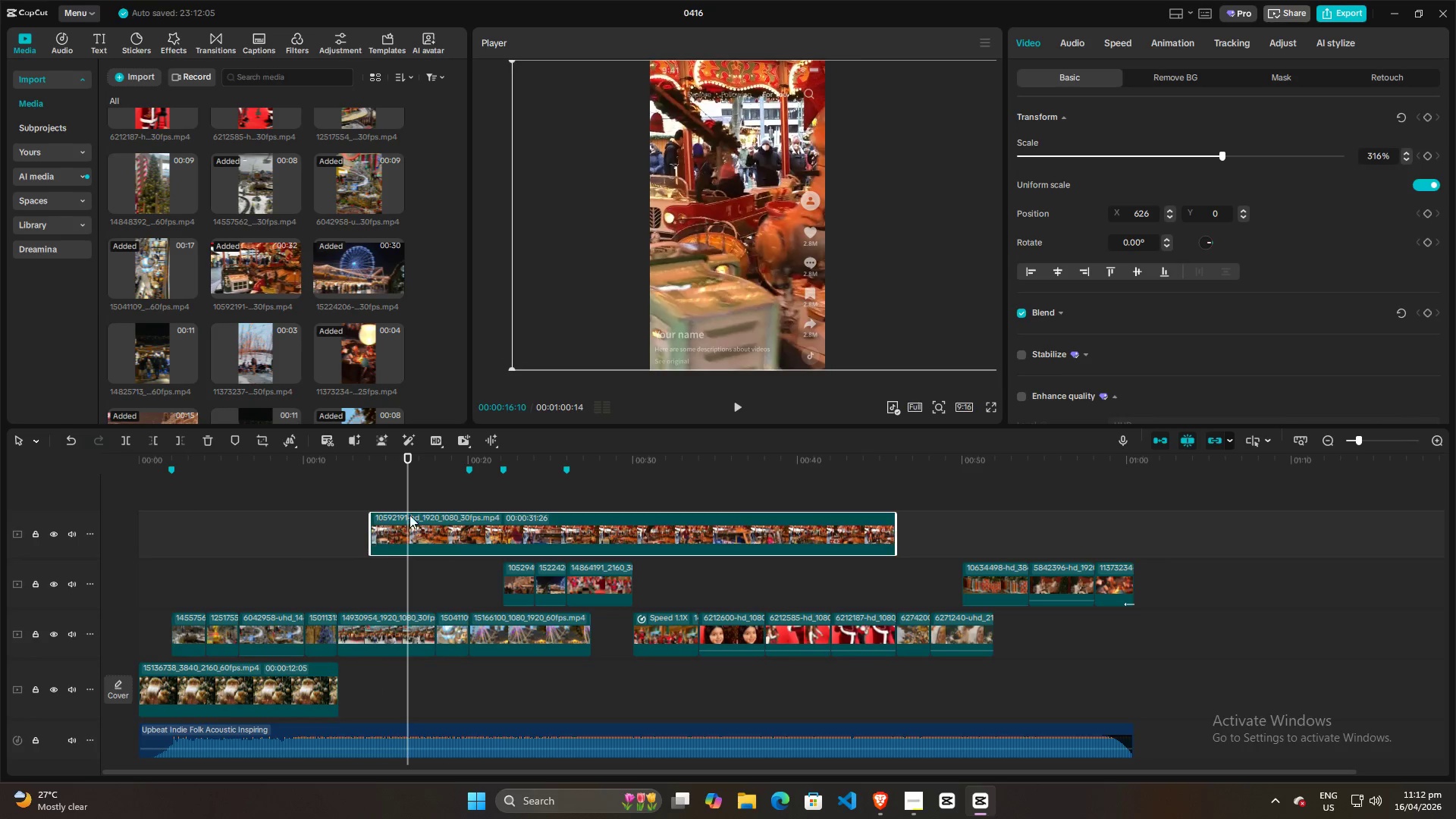 
left_click([340, 519])
 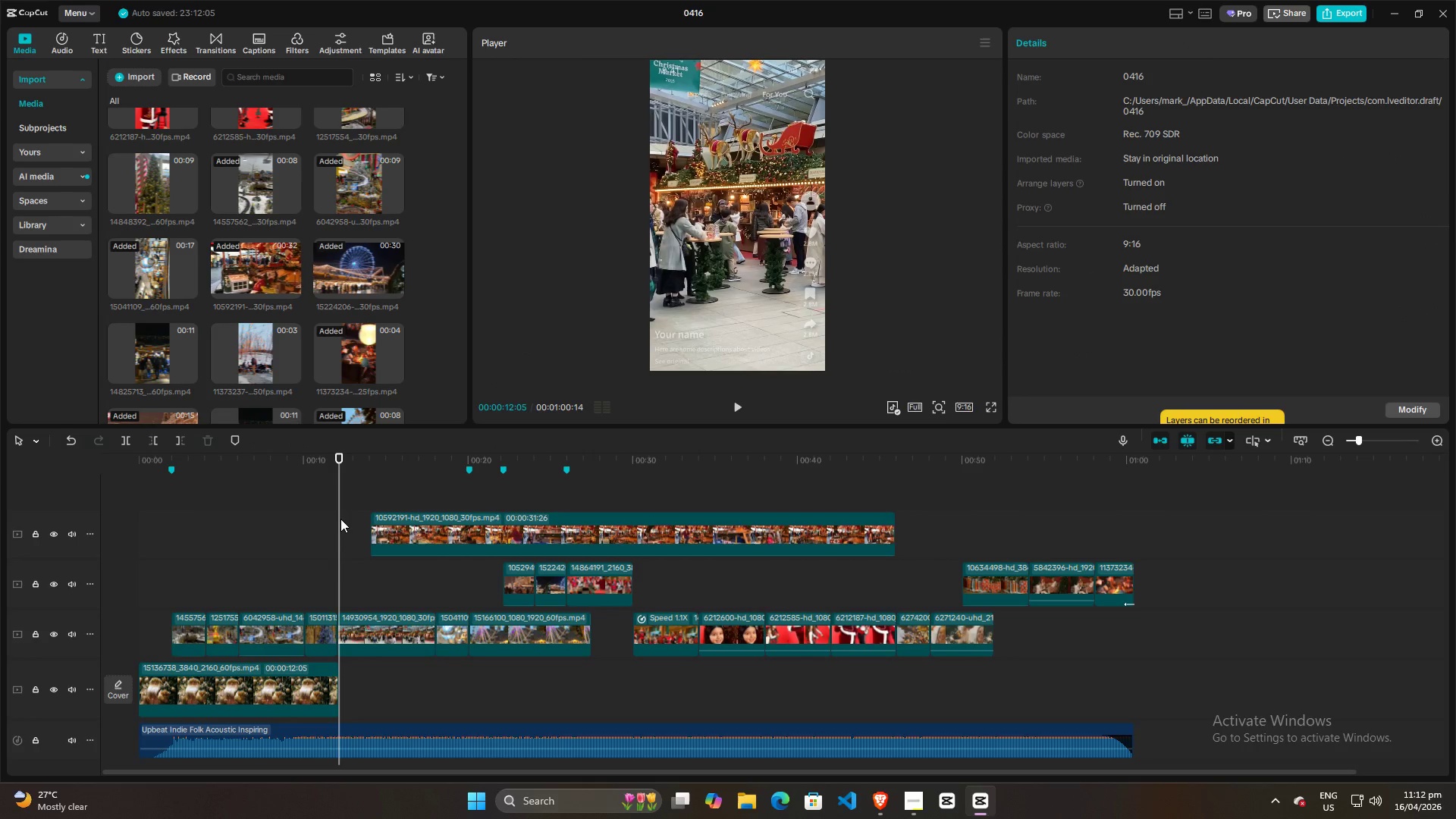 
key(Space)
 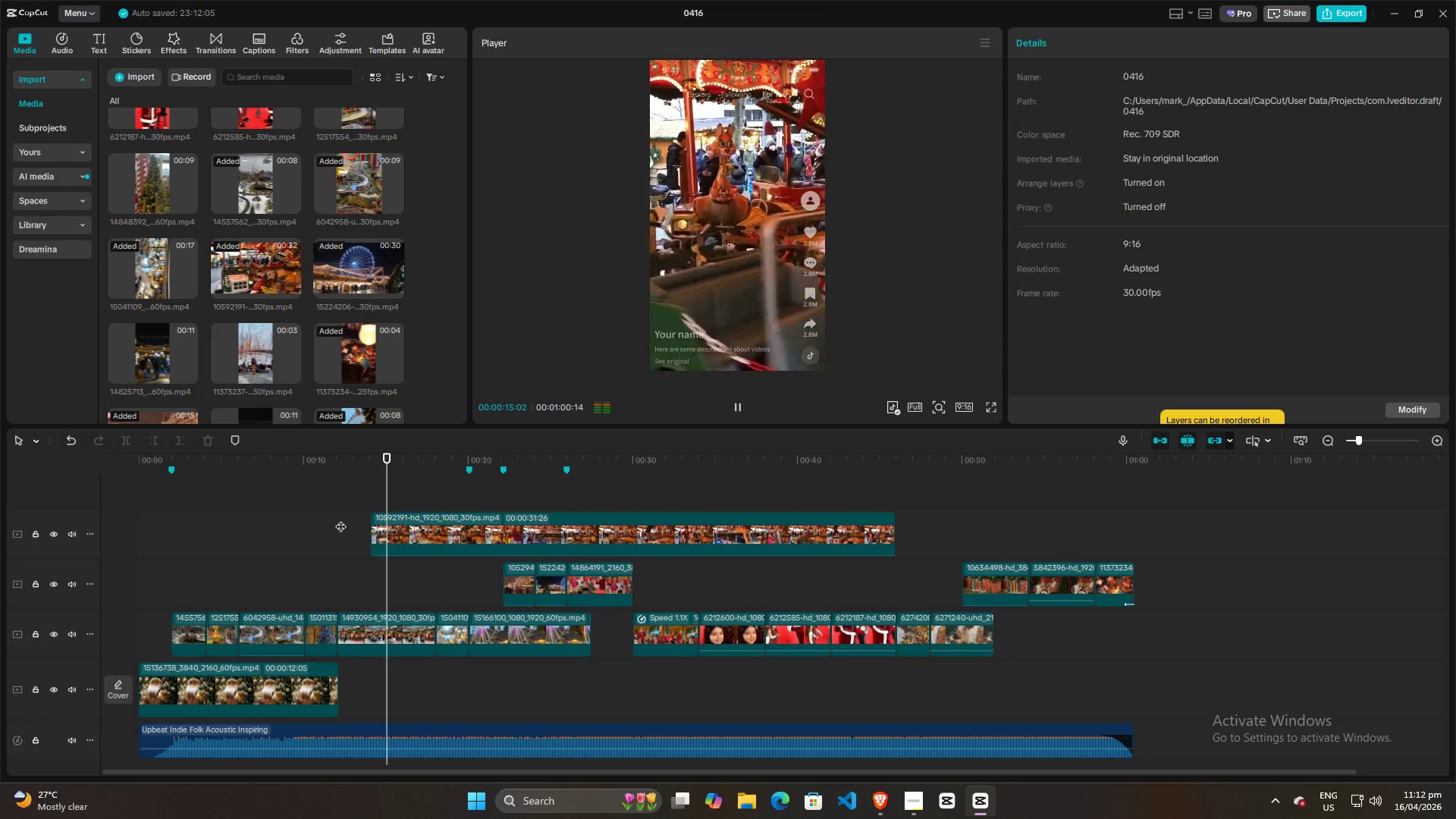 
key(Space)
 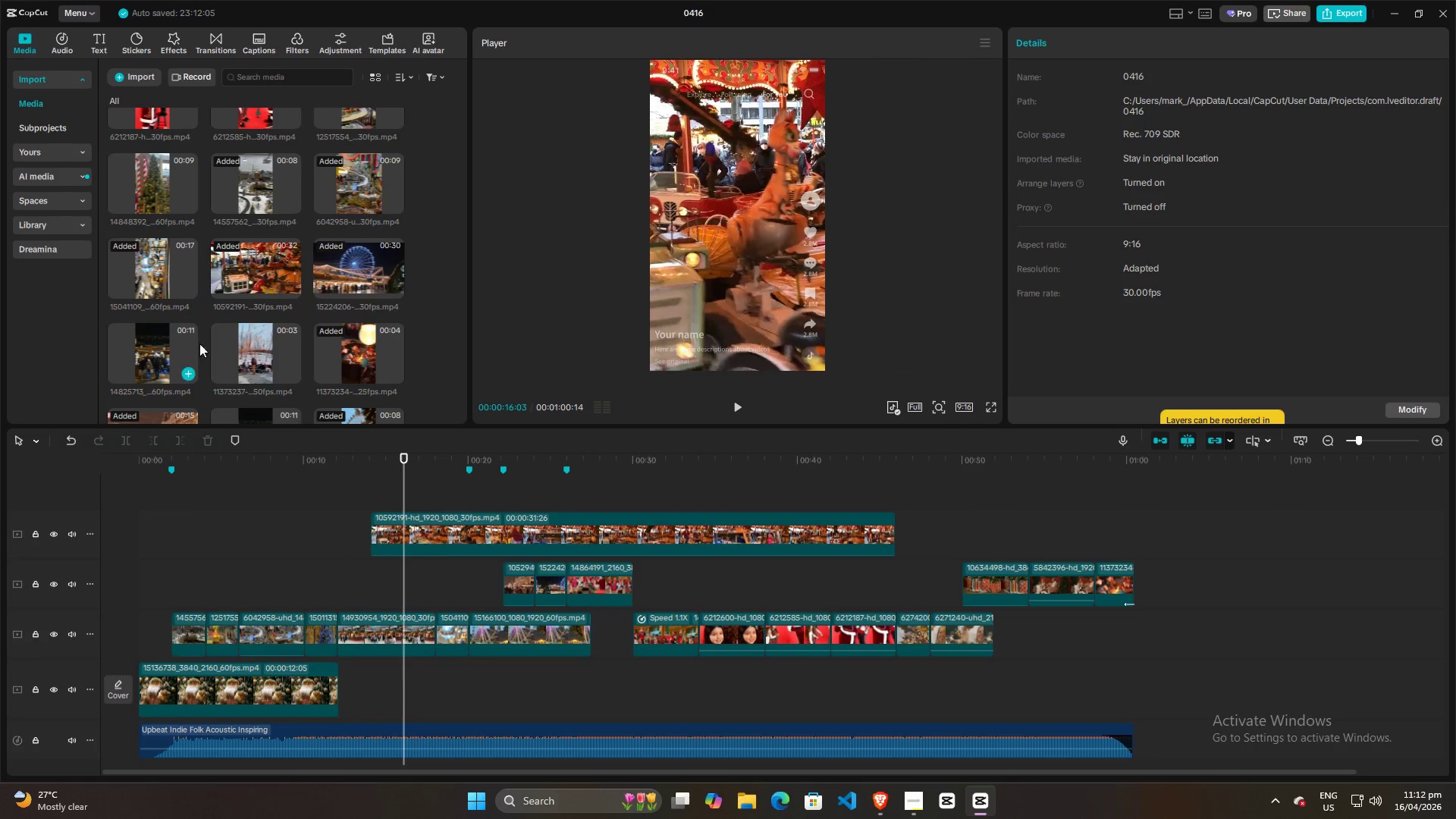 
left_click([242, 357])
 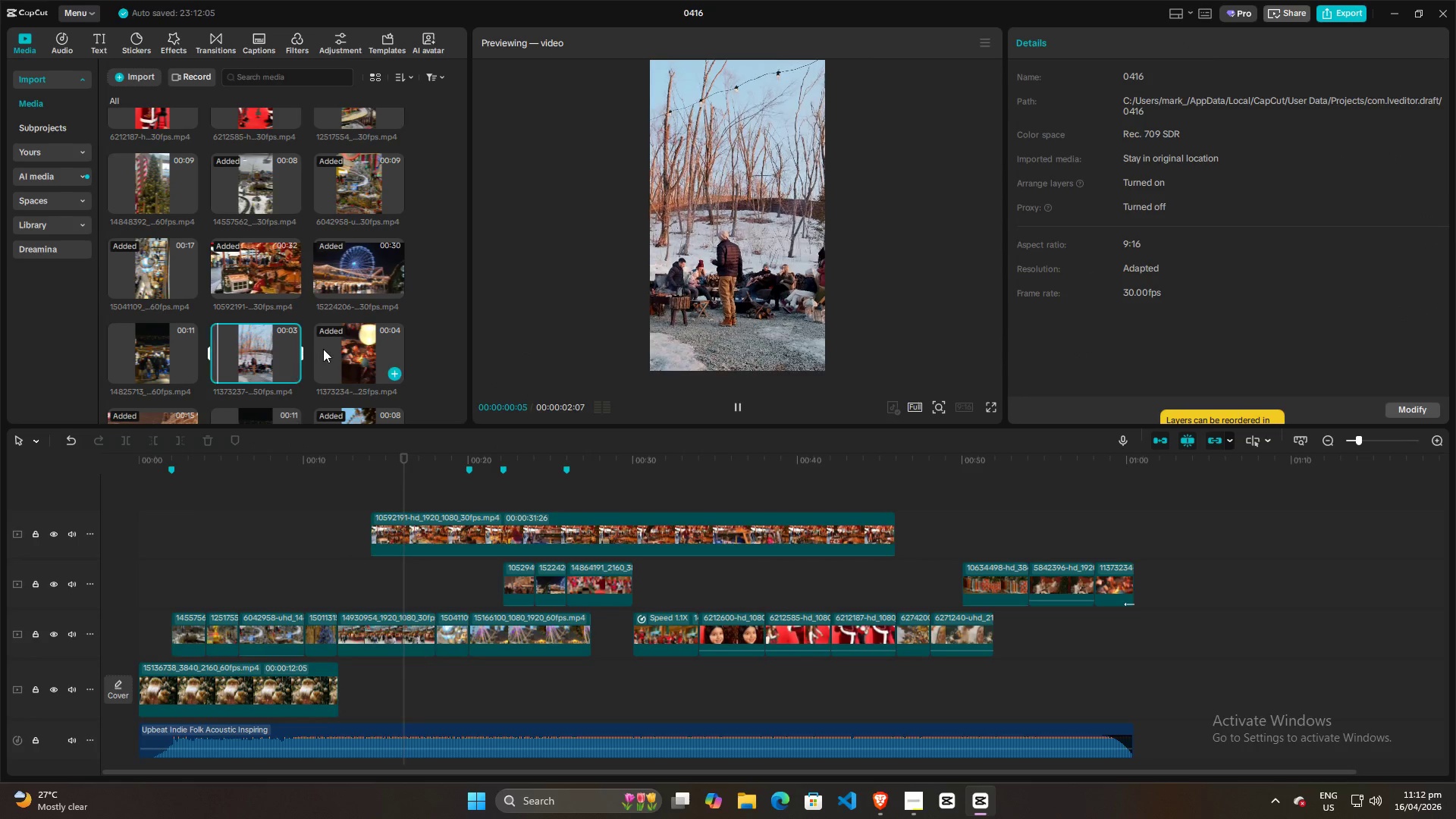 
left_click([339, 355])
 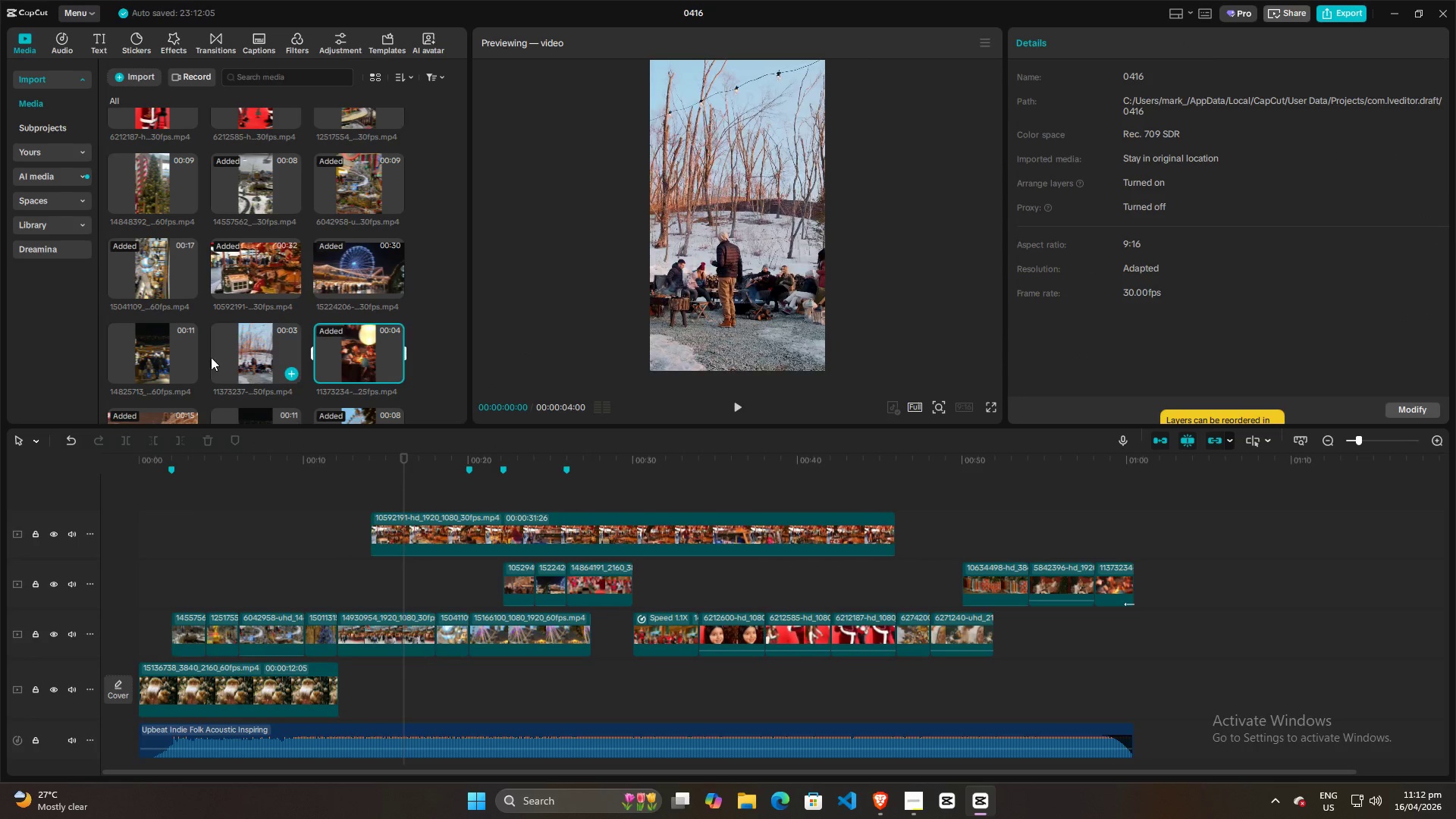 
left_click([141, 345])
 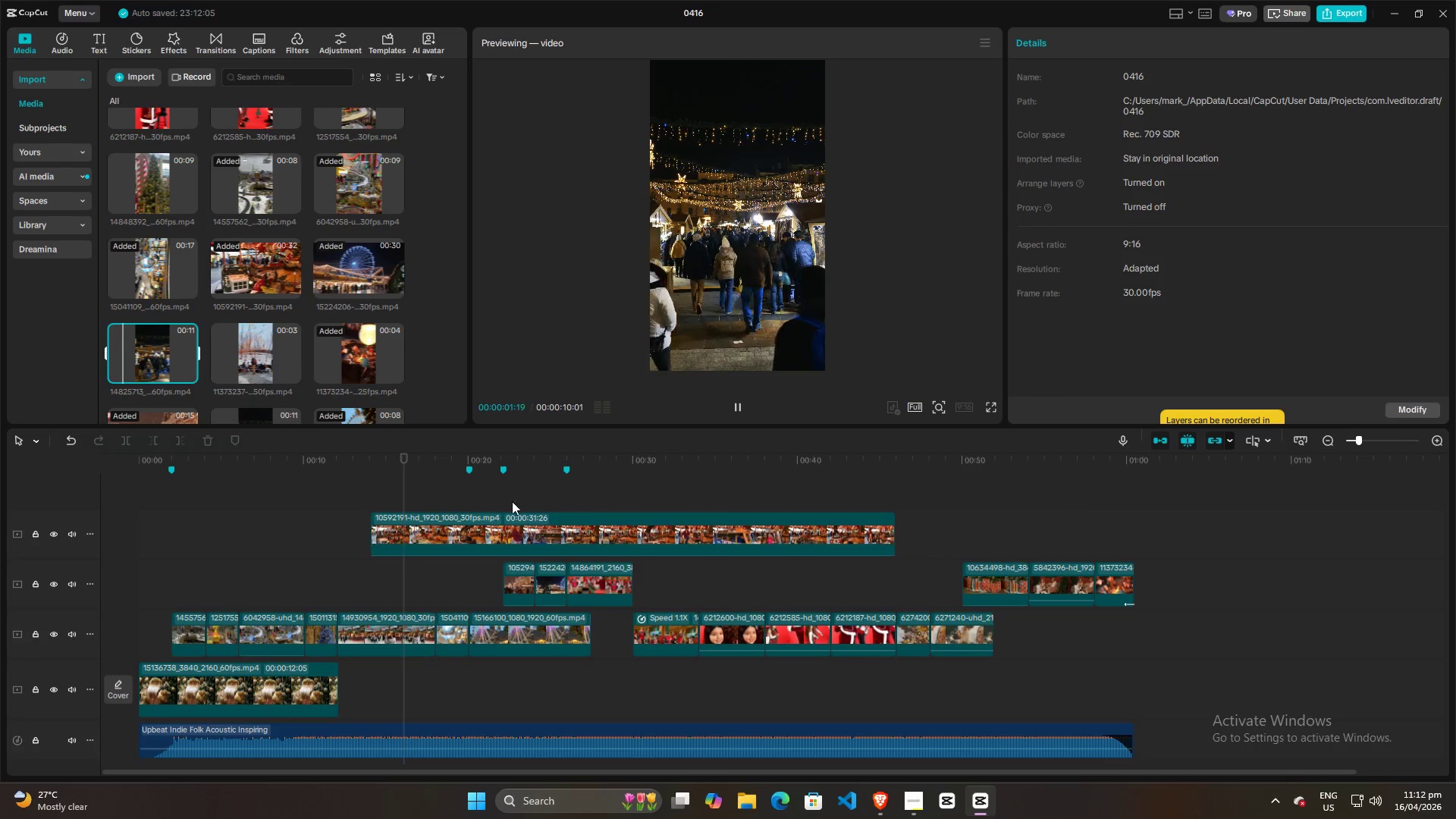 
scroll: coordinate [230, 376], scroll_direction: down, amount: 3.0
 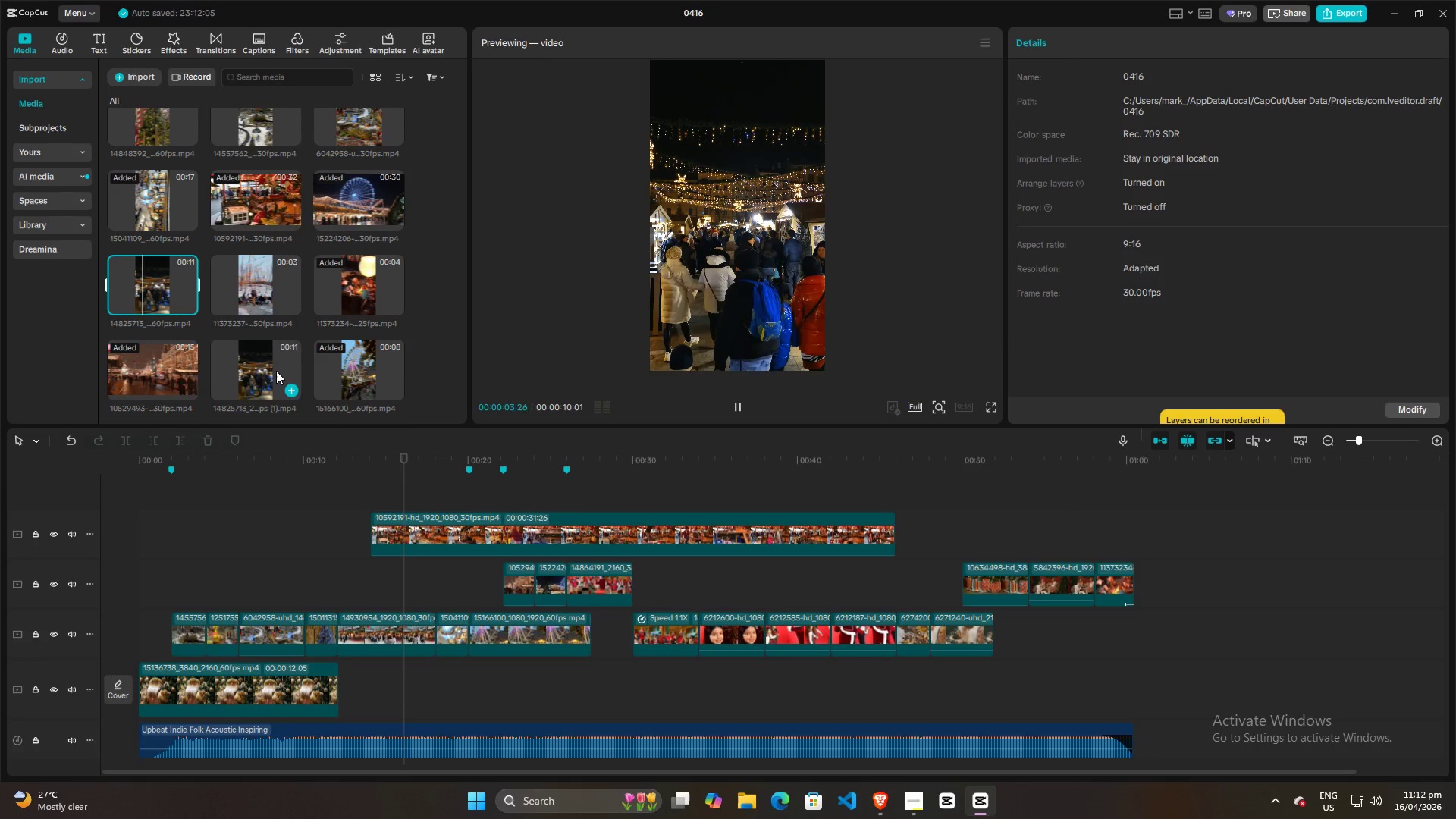 
left_click([257, 375])
 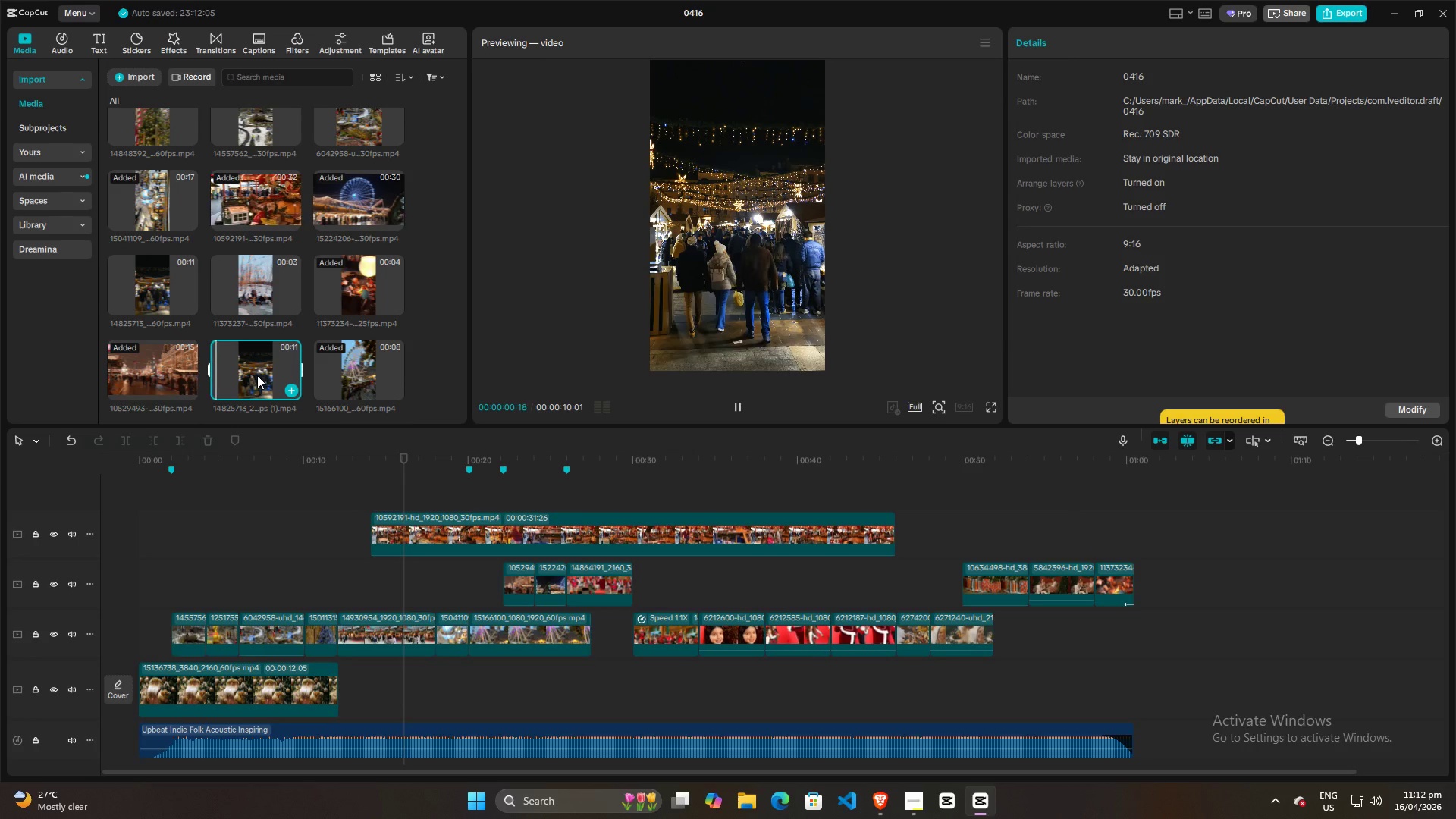 
scroll: coordinate [256, 374], scroll_direction: up, amount: 7.0
 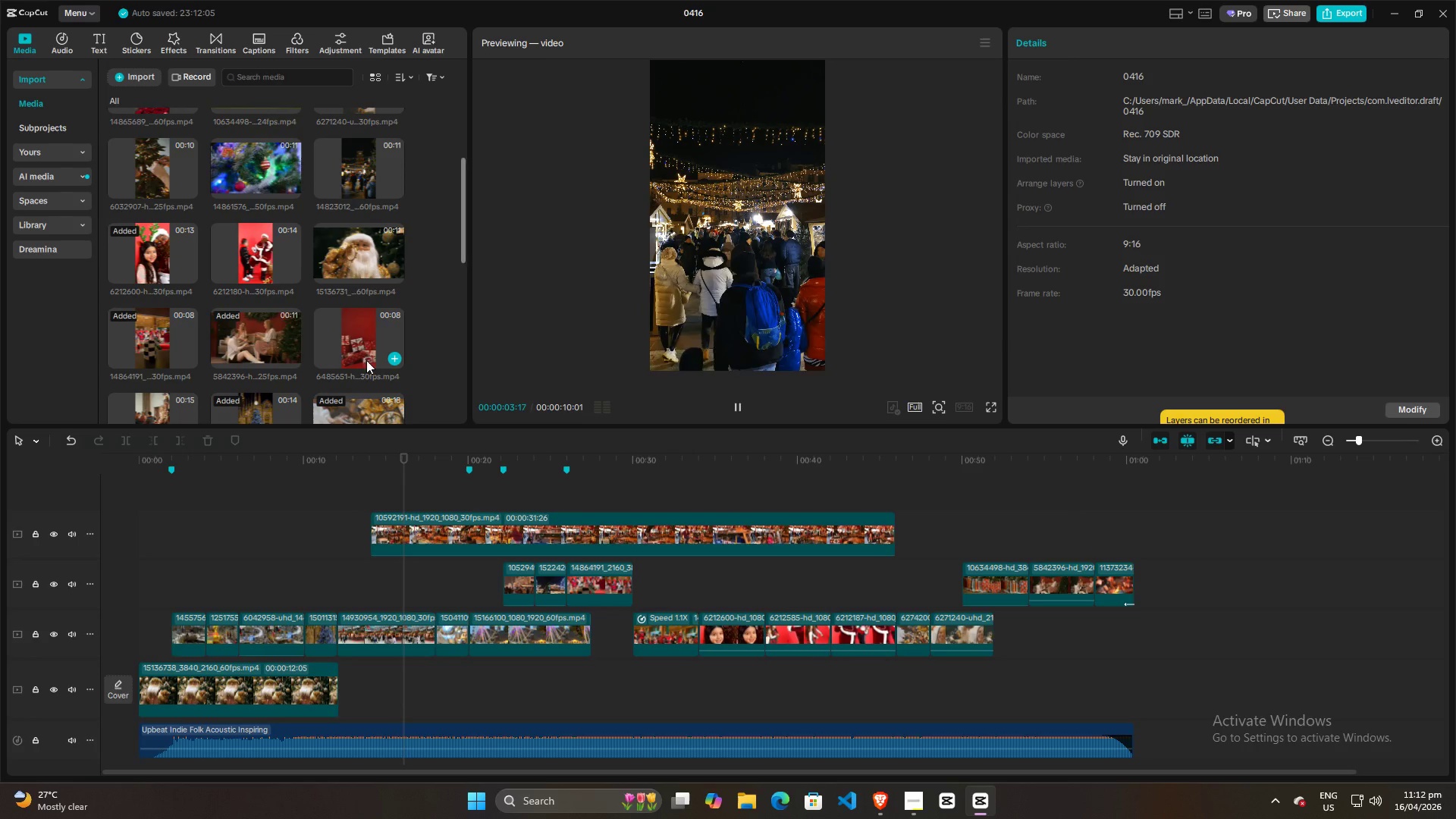 
left_click([367, 340])
 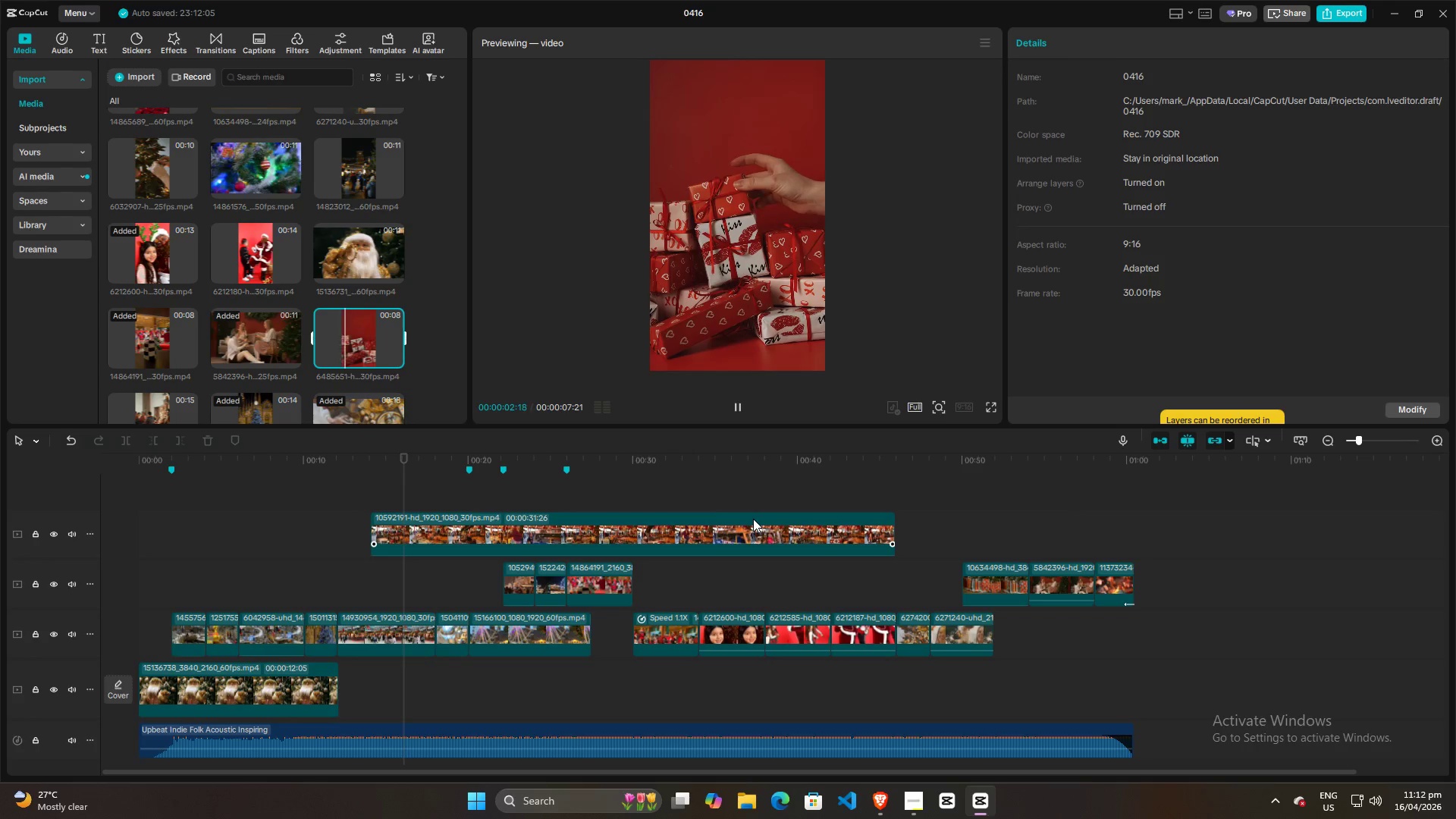 
key(Space)
 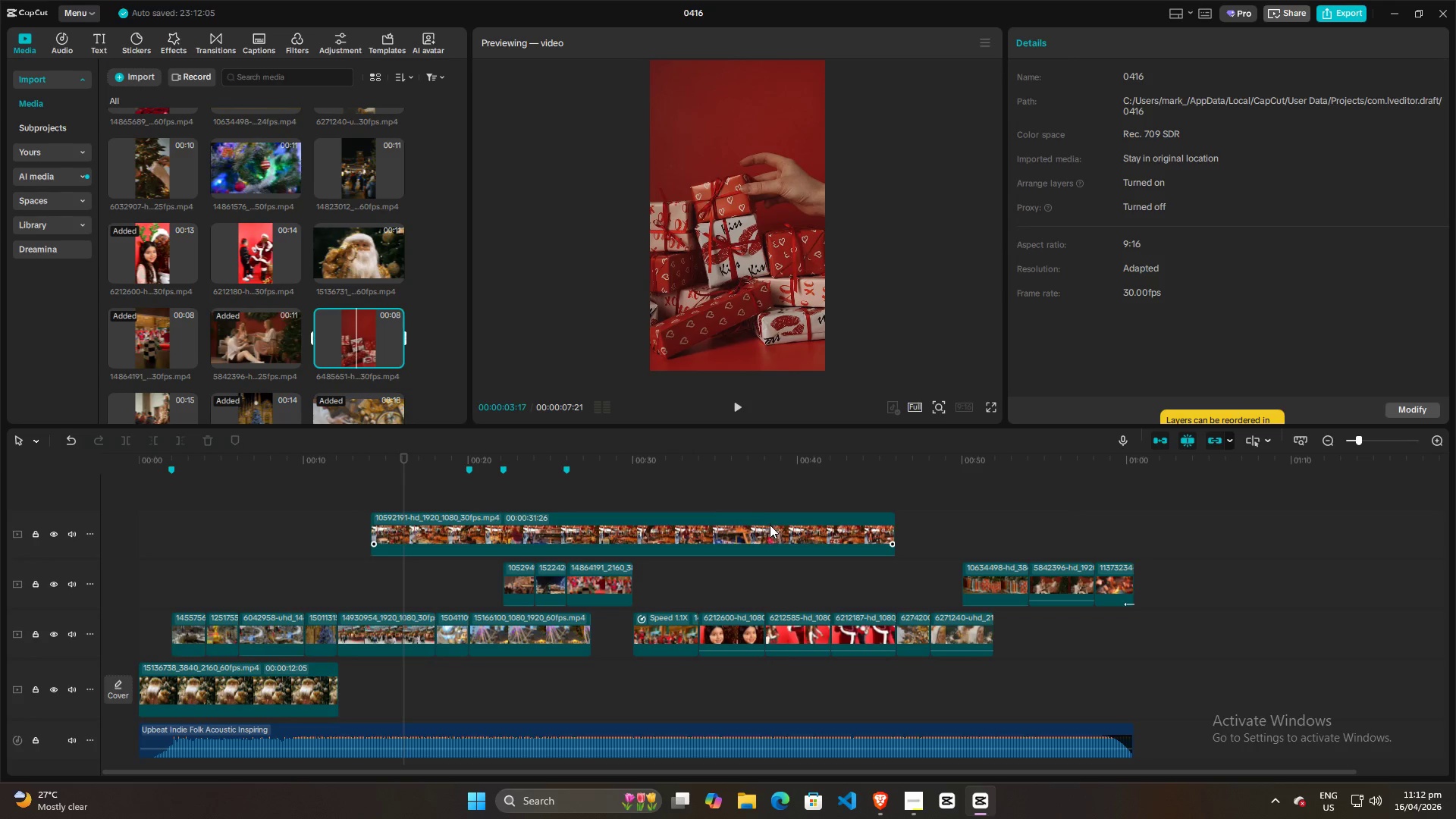 
left_click([770, 525])
 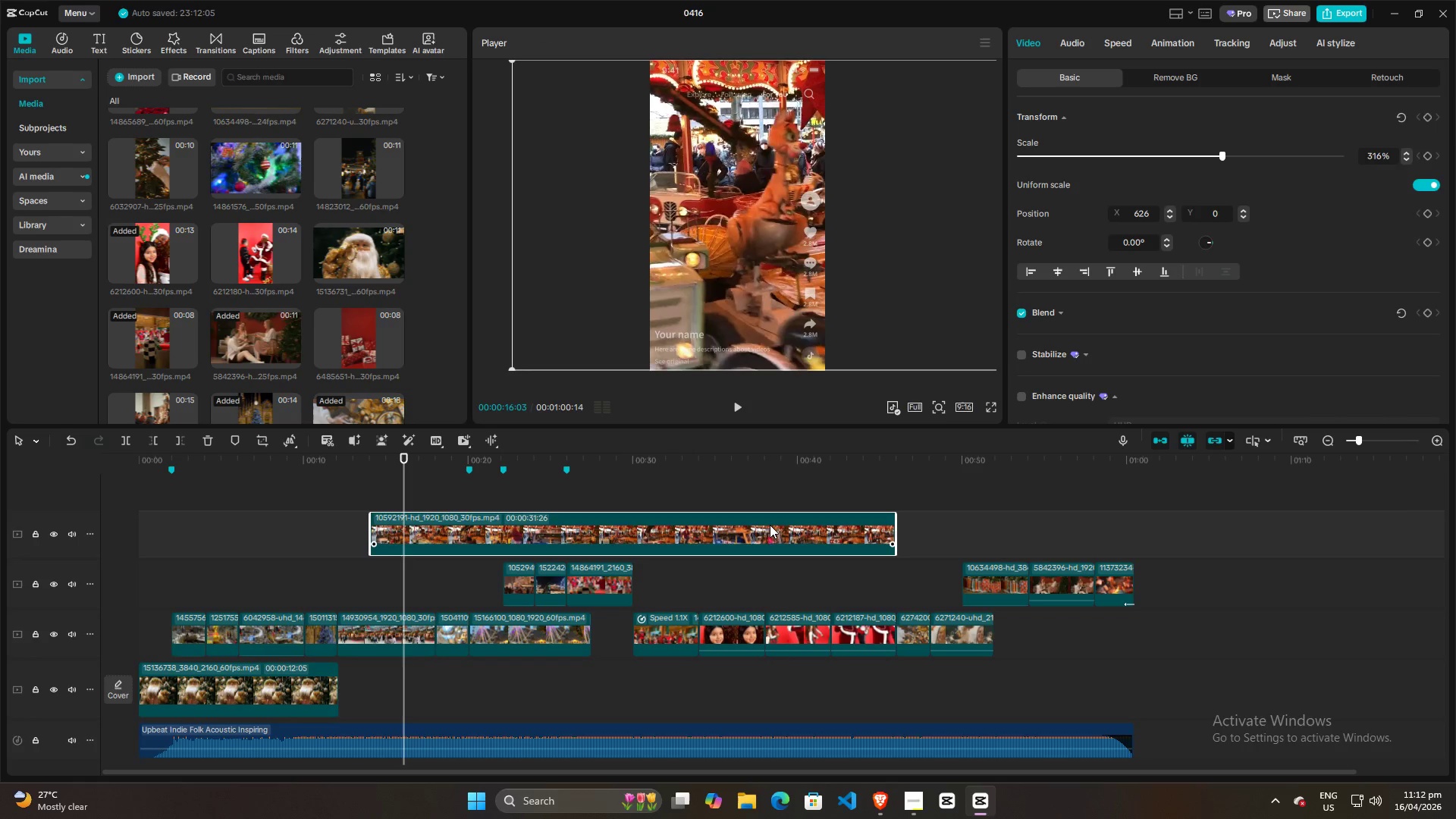 
wait(10.03)
 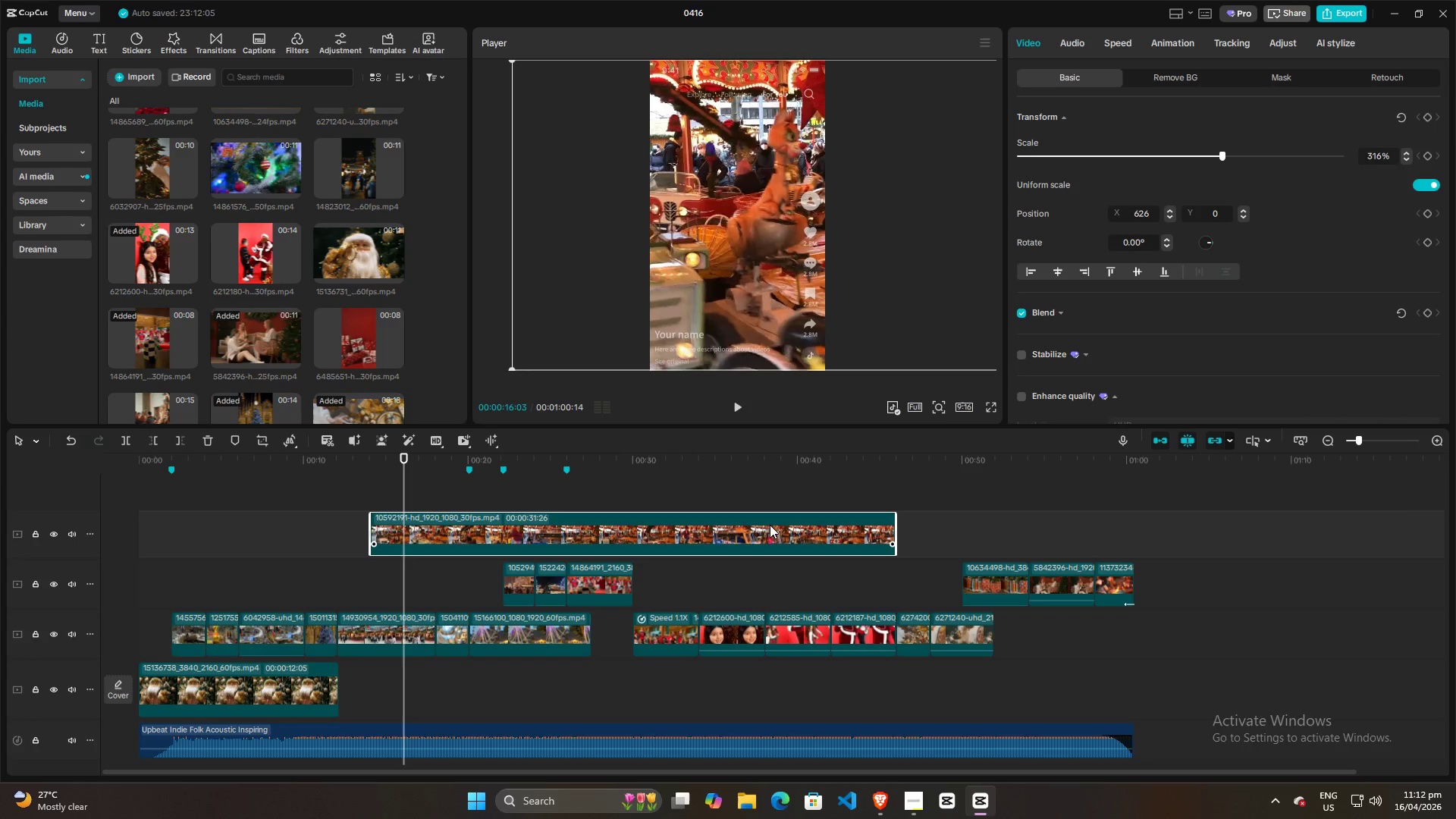 
key(Backspace)
 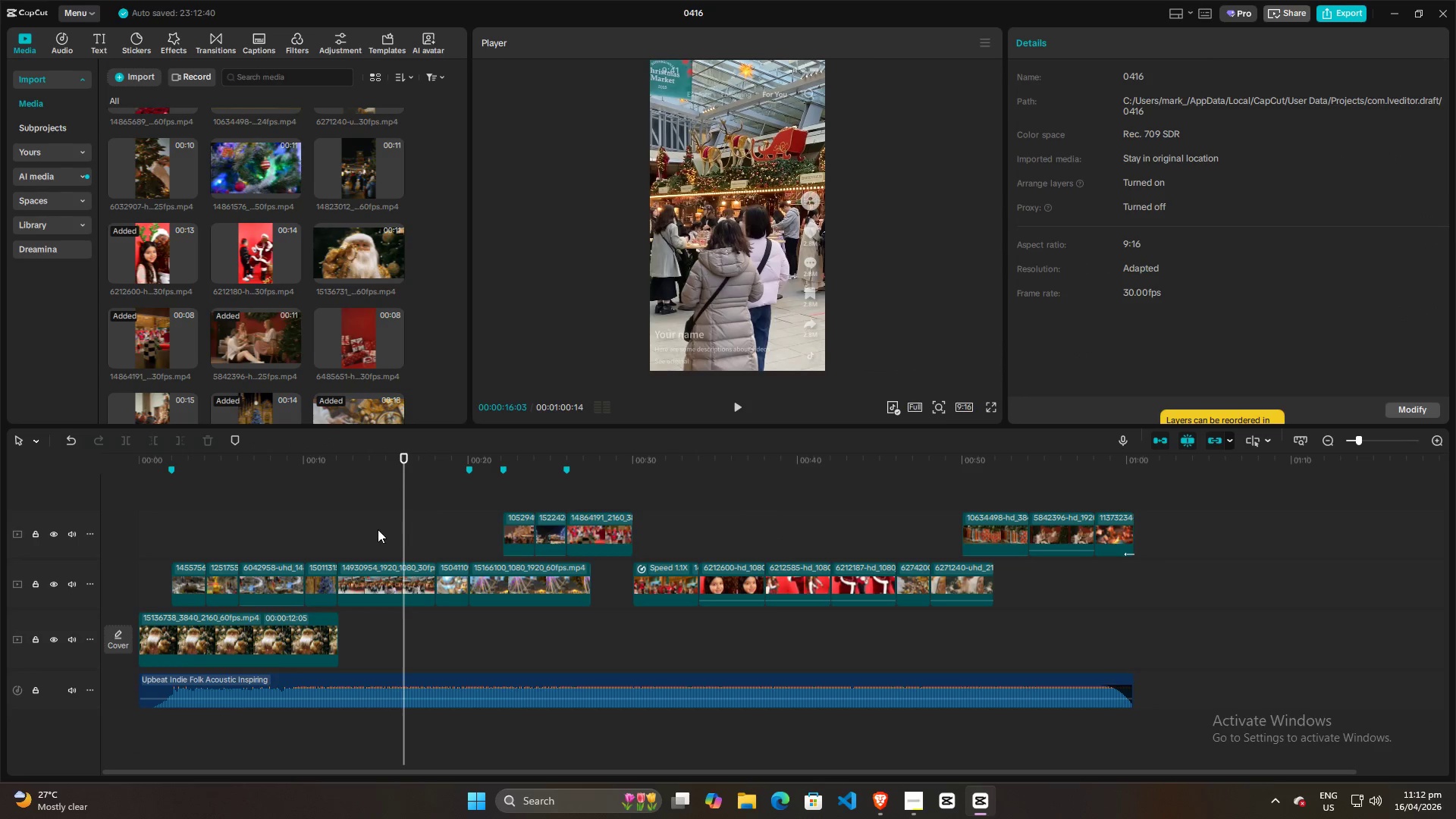 
left_click([378, 528])
 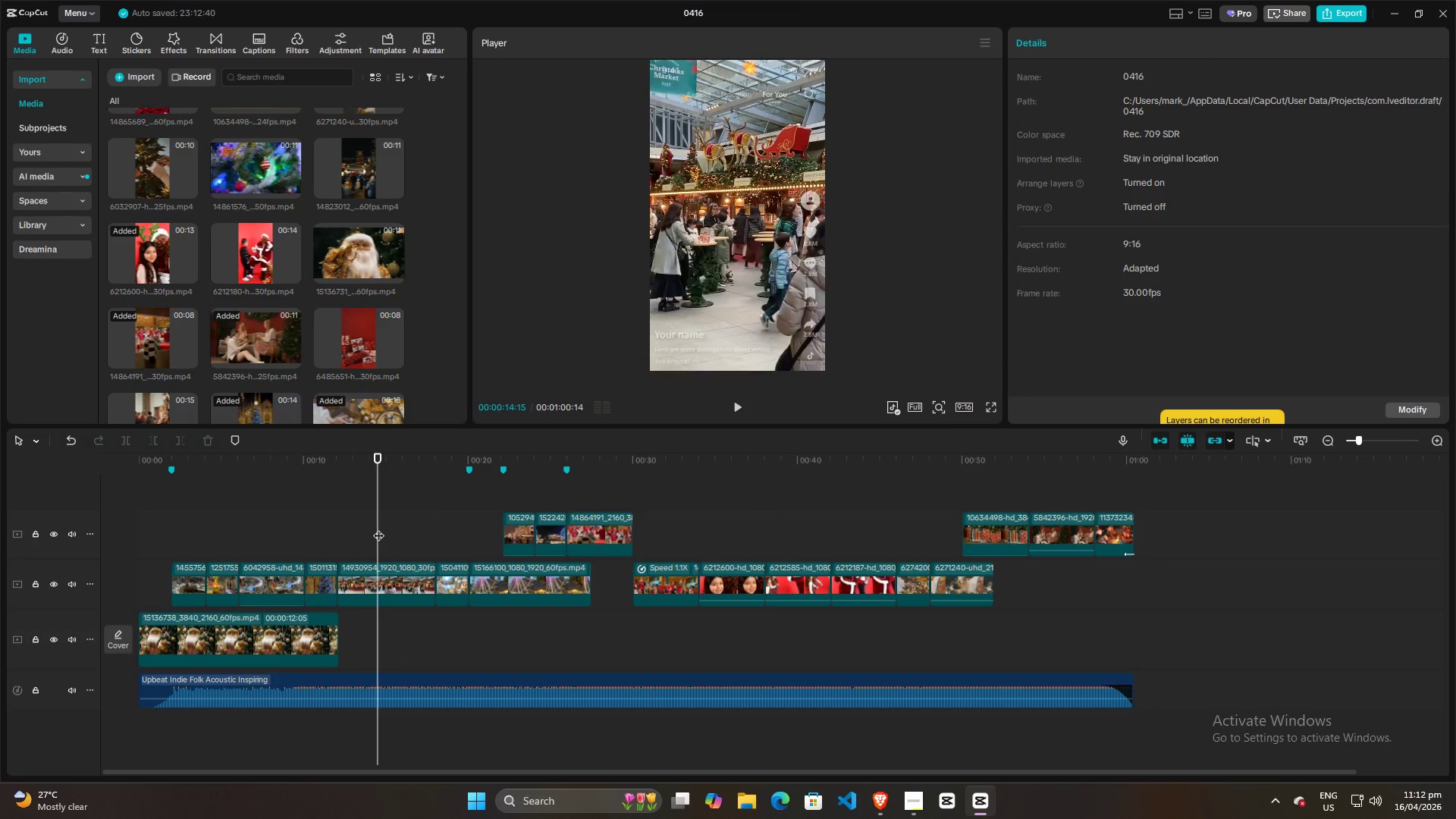 
key(Space)
 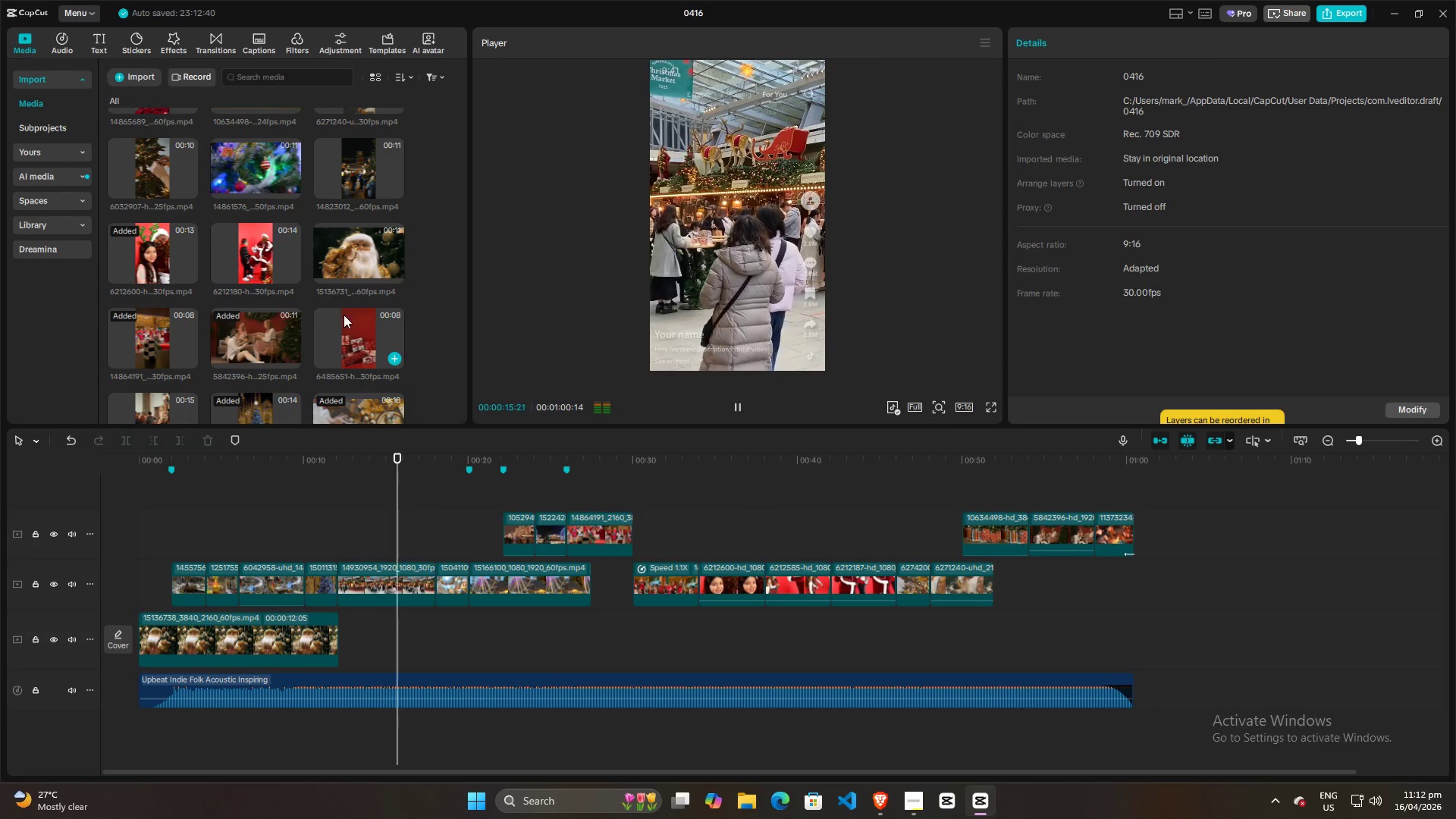 
key(Space)
 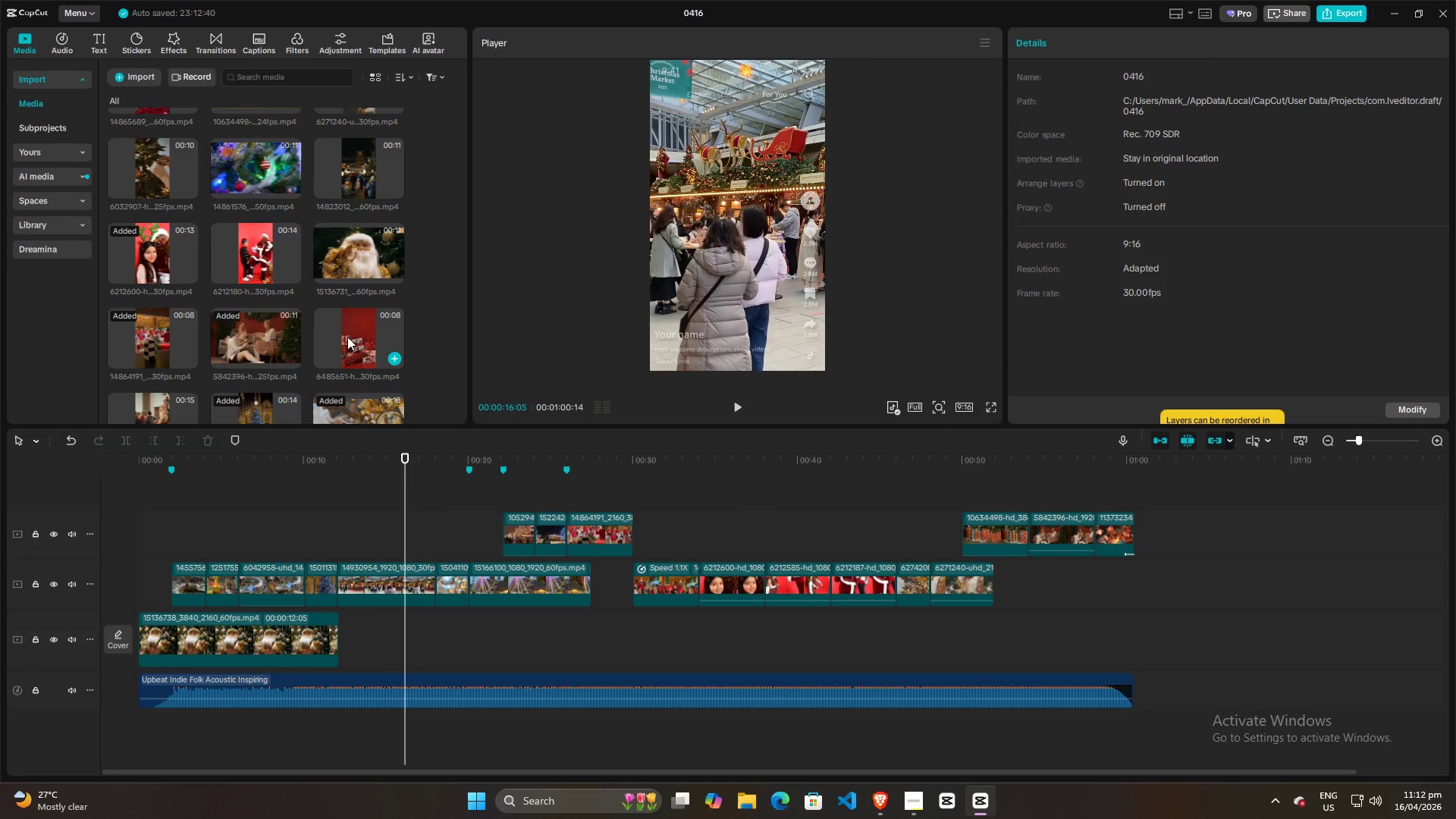 
left_click([347, 337])
 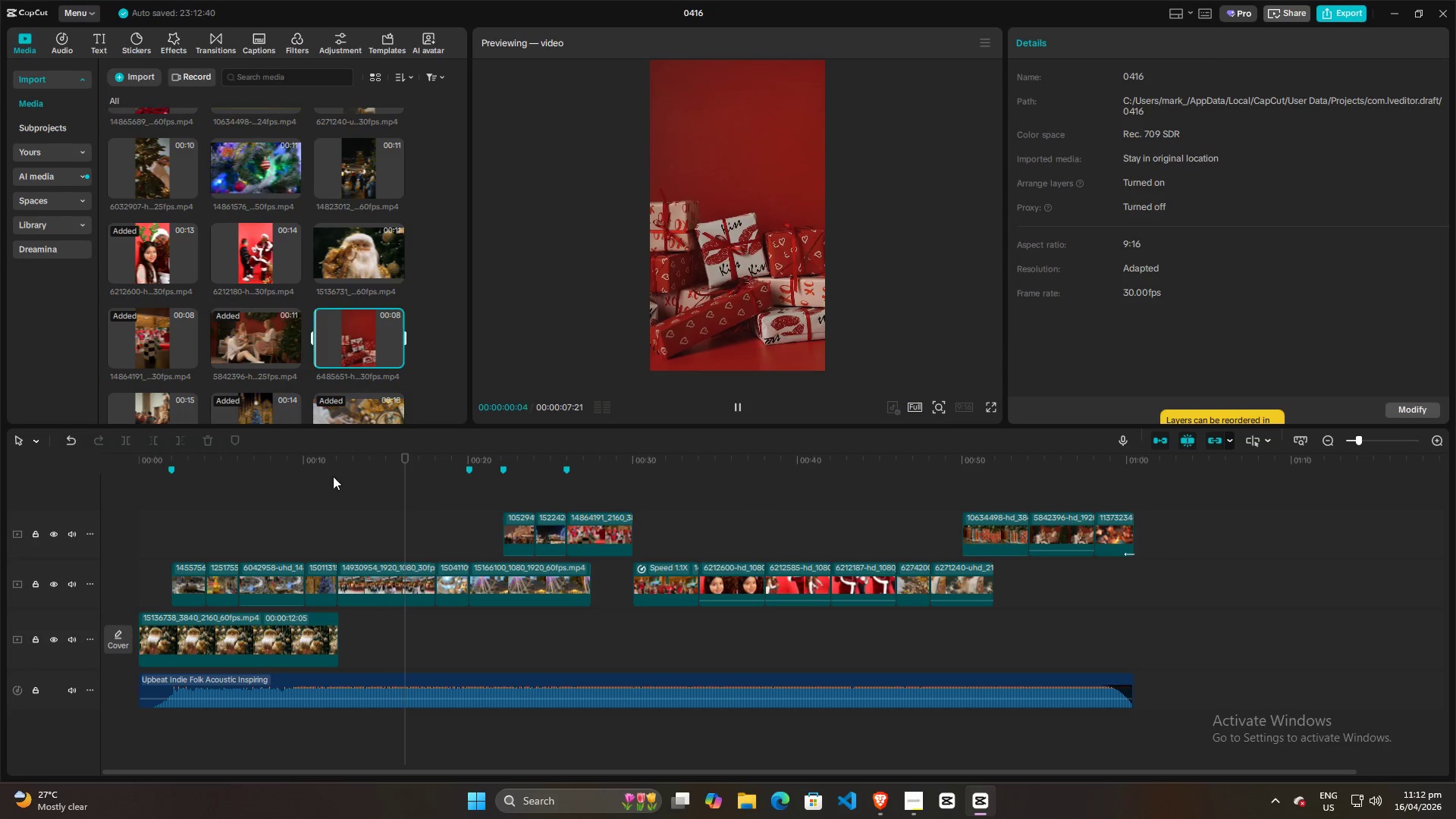 
left_click([328, 521])
 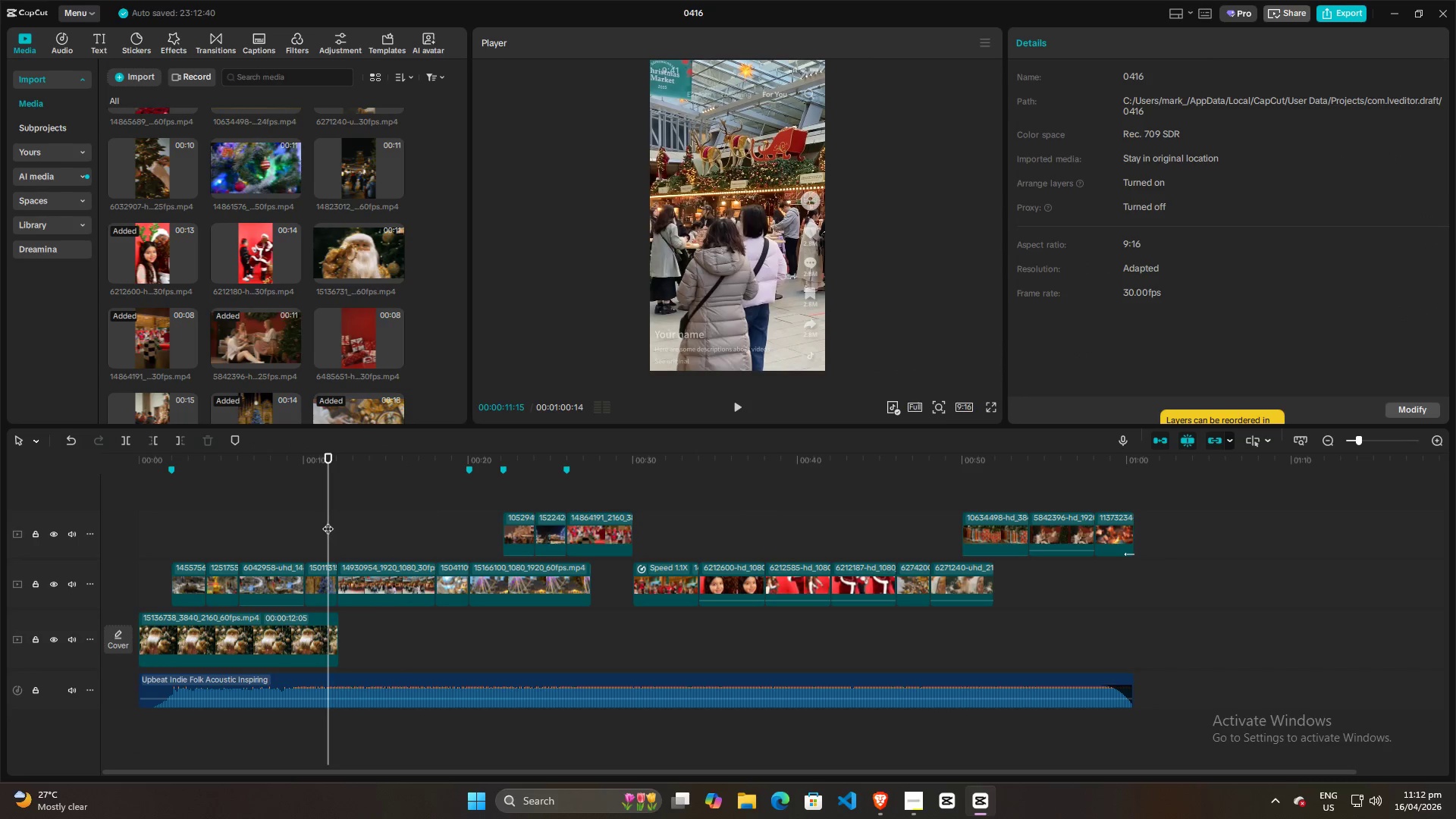 
key(Space)
 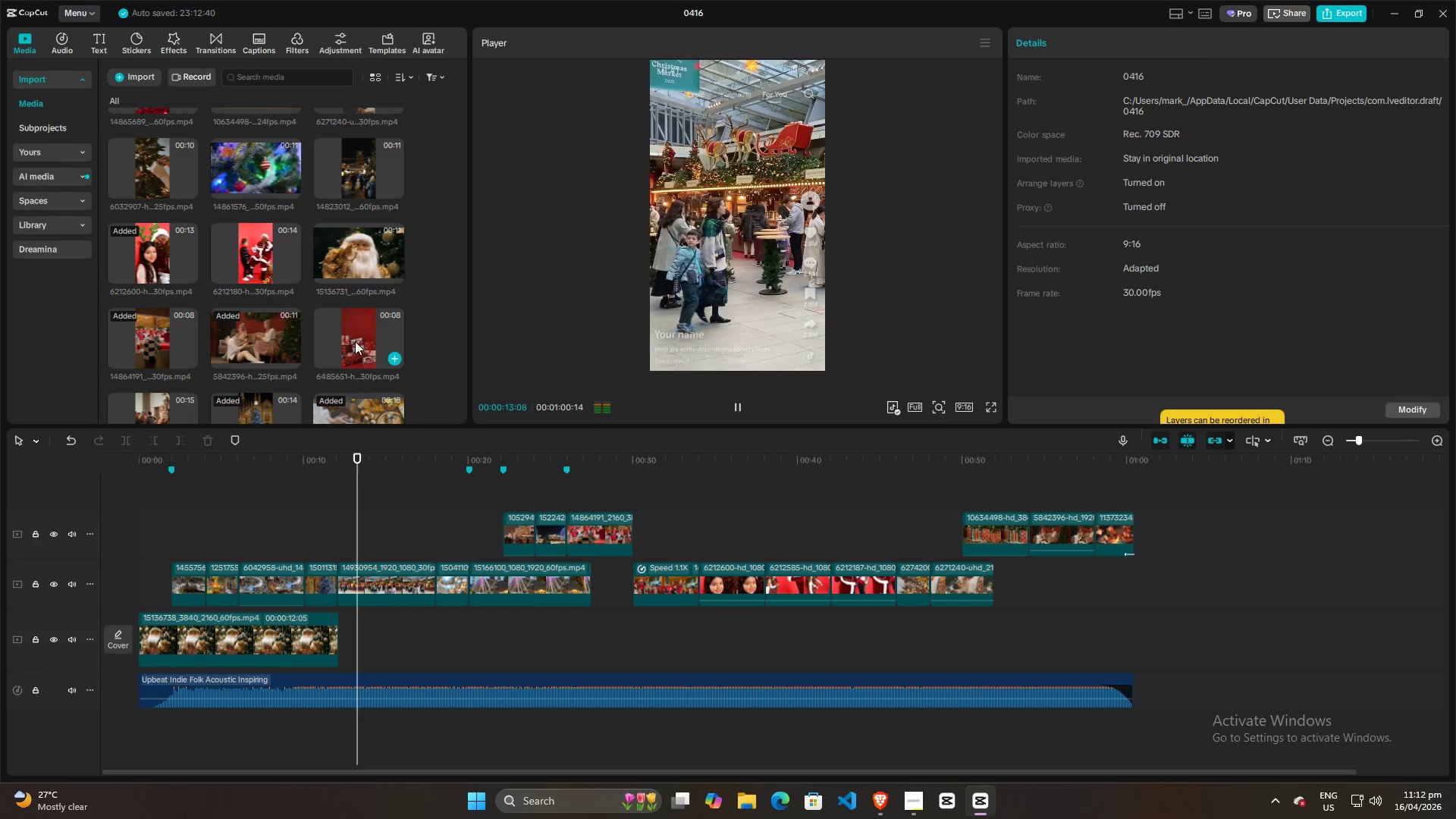 
key(Space)
 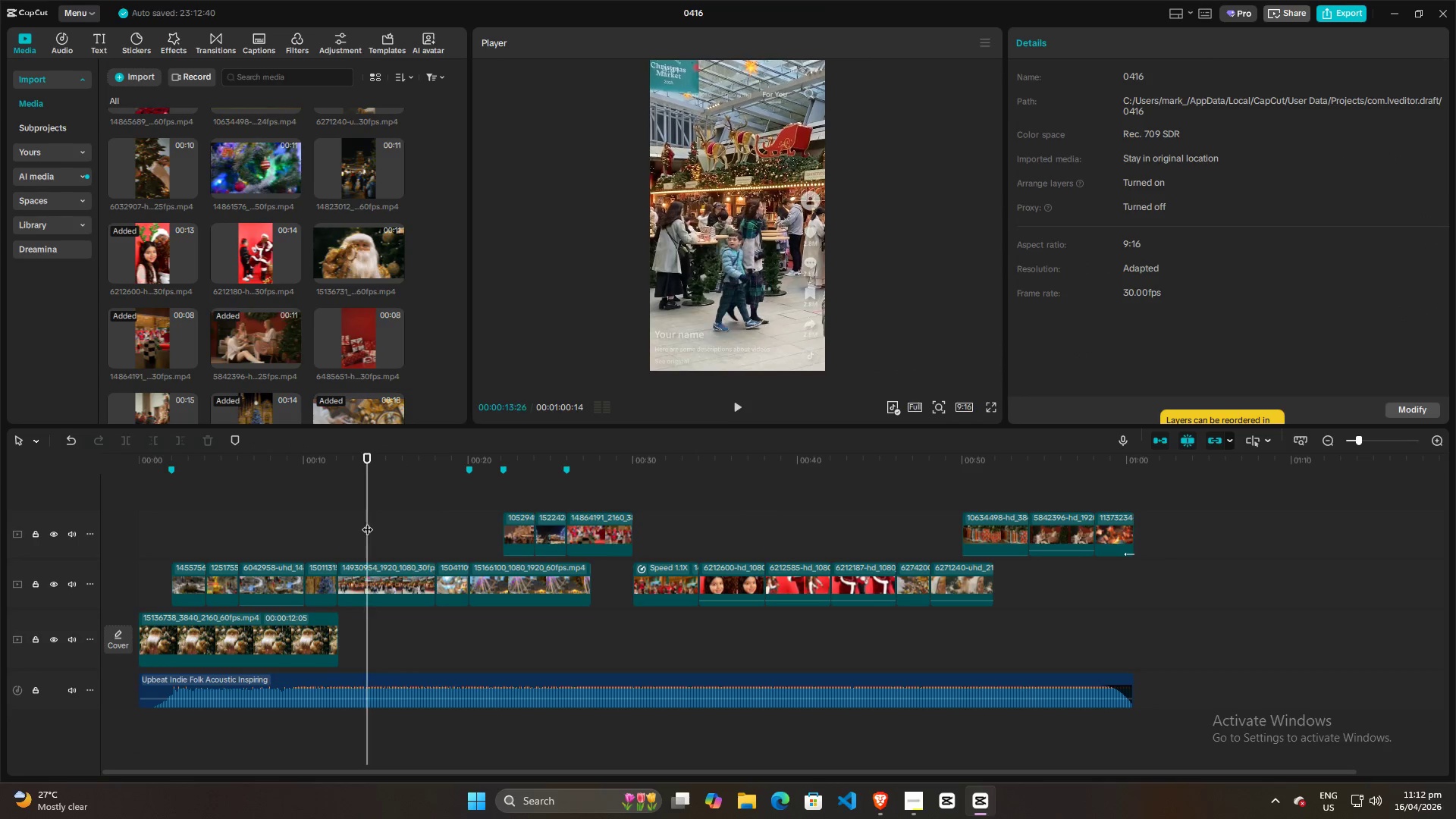 
double_click([356, 524])
 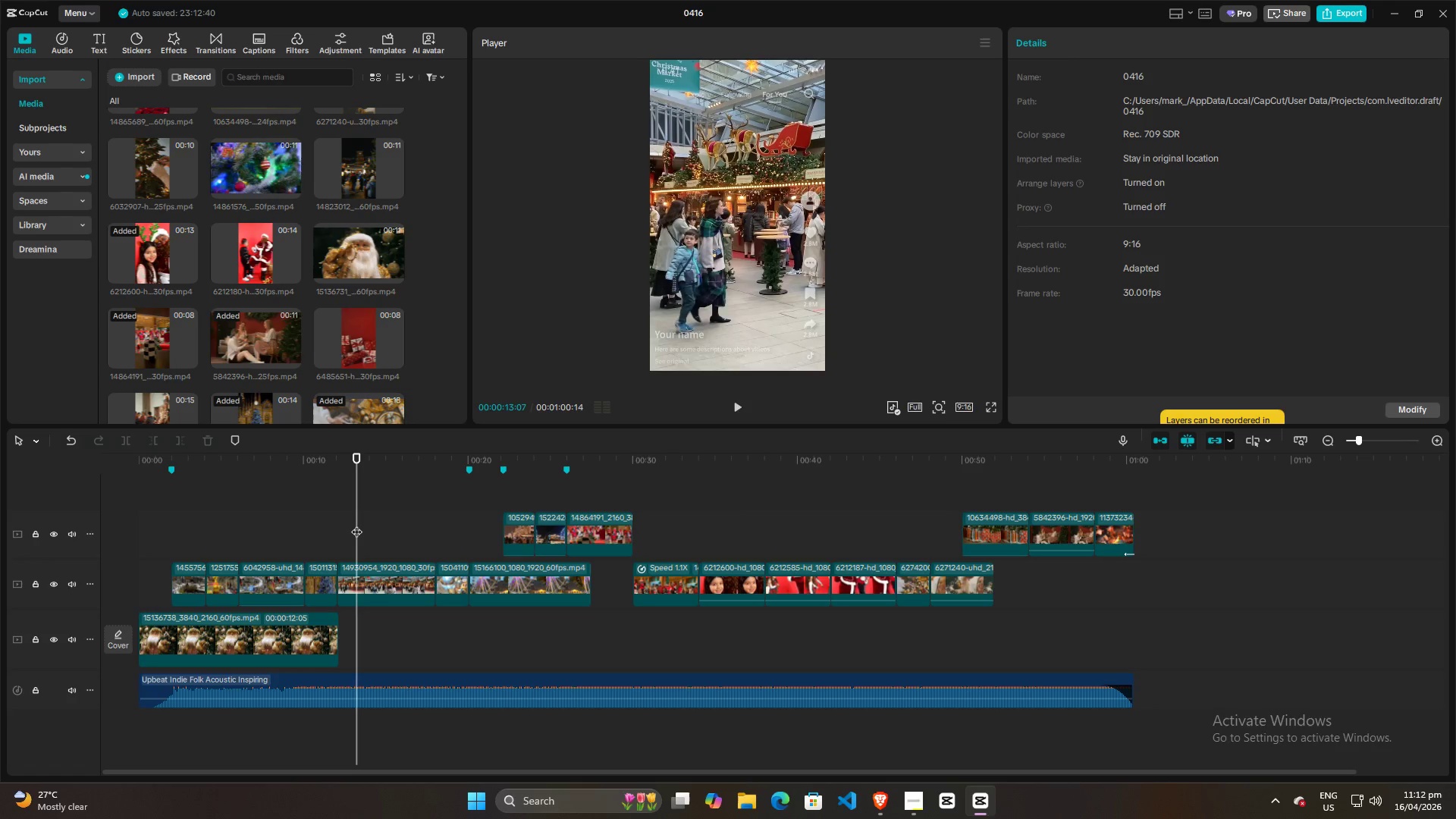 
key(Space)
 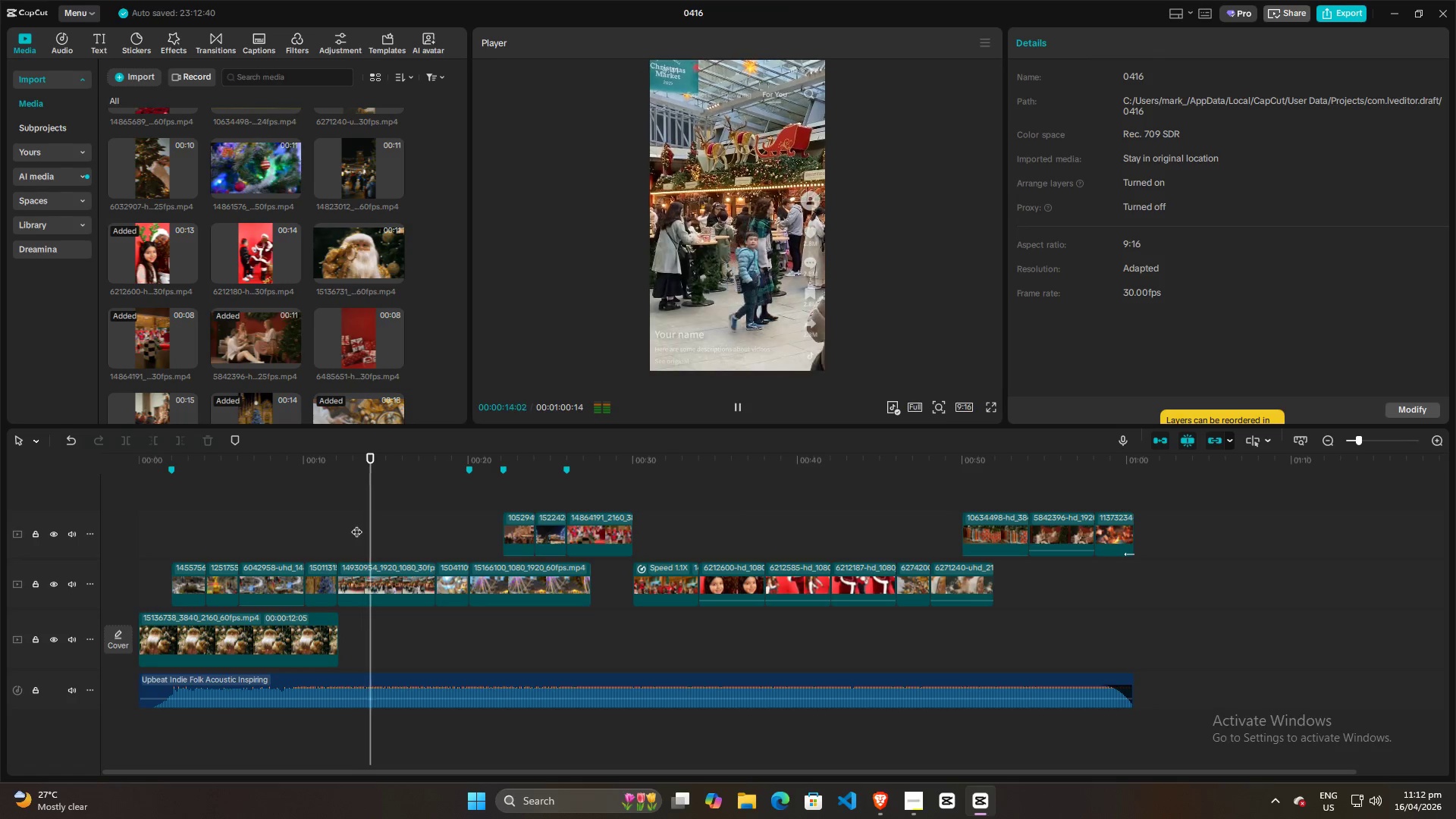 
key(Space)
 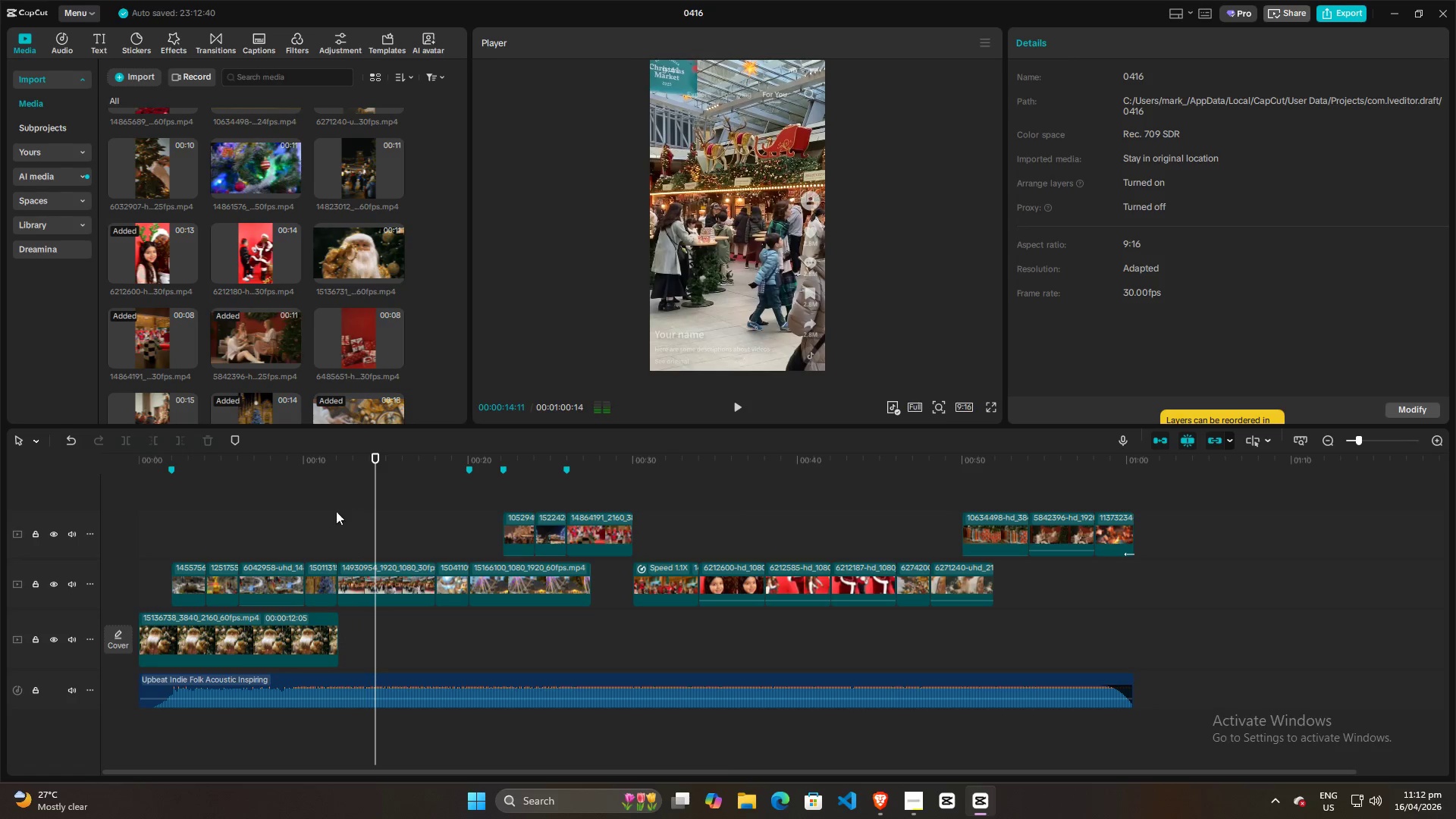 
left_click([336, 519])
 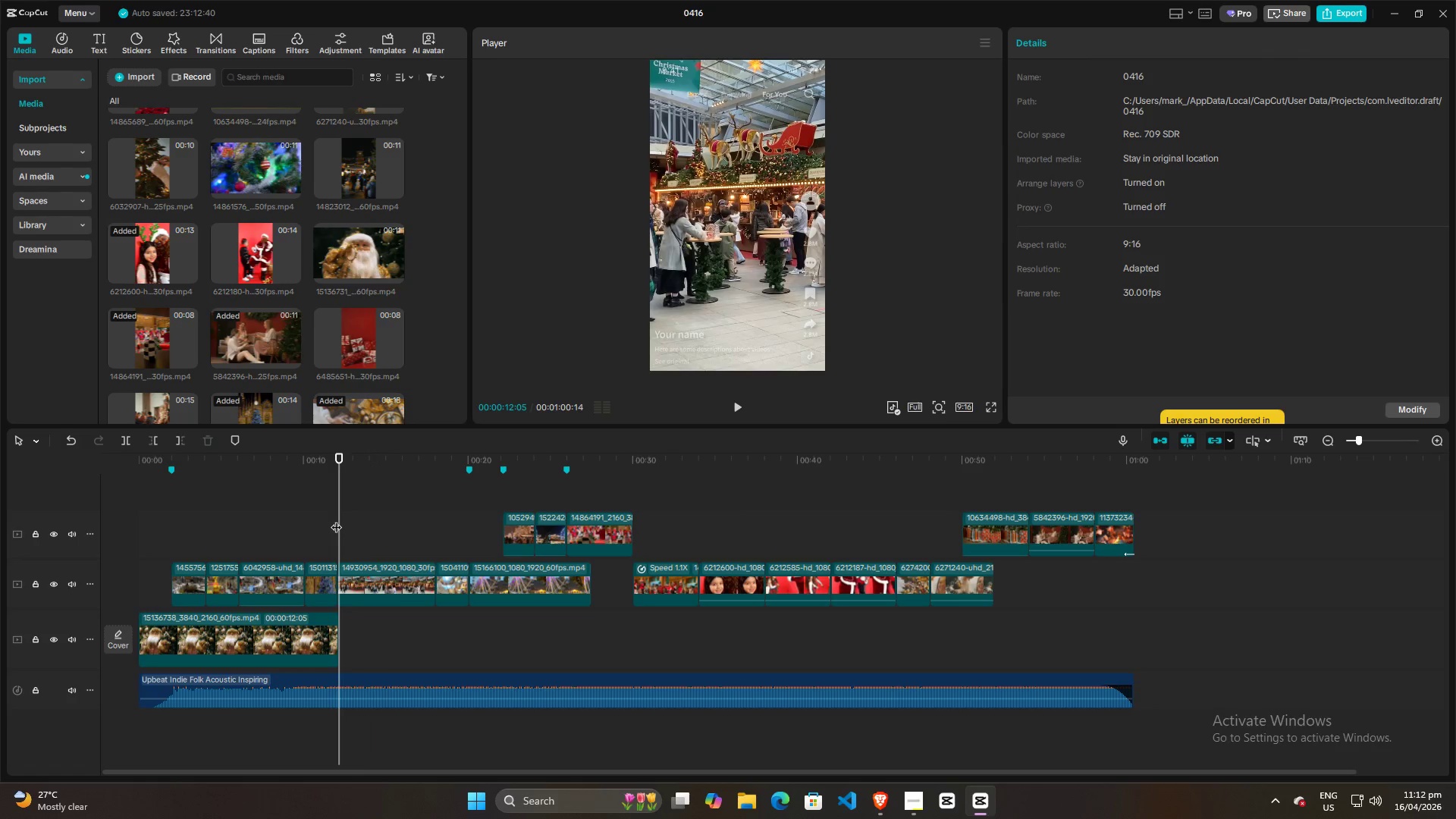 
key(Space)
 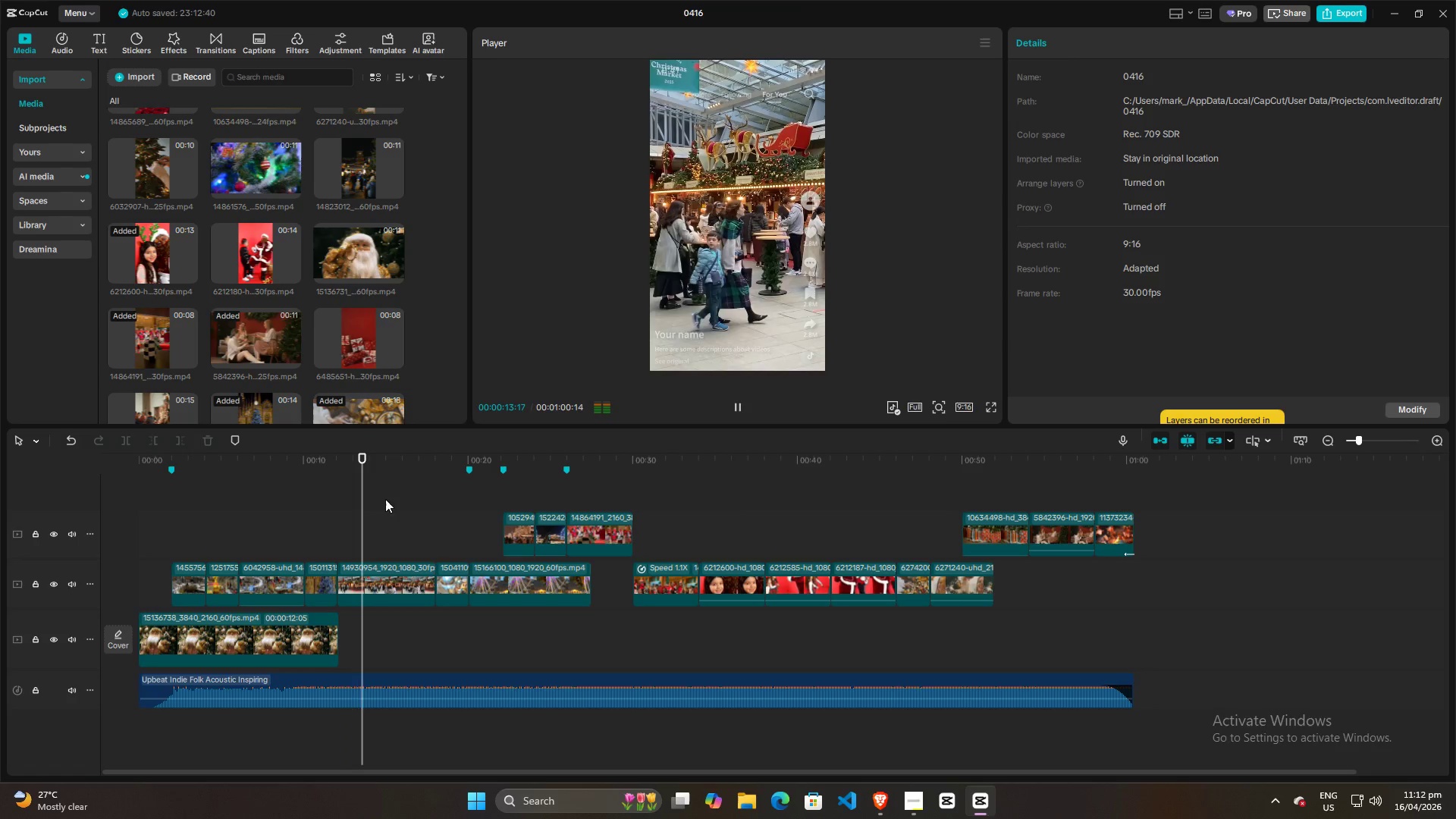 
key(Space)
 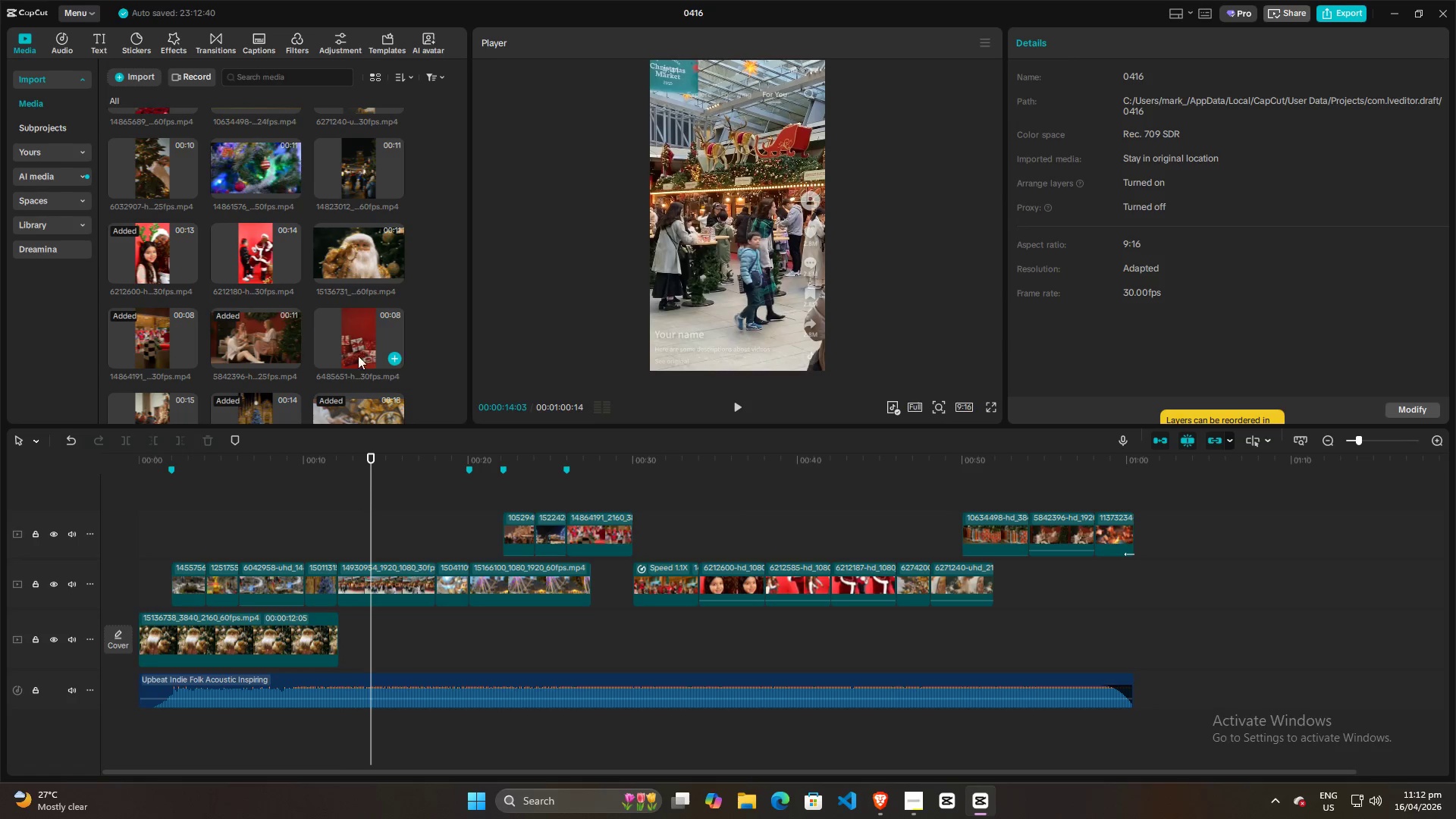 
left_click([349, 549])
 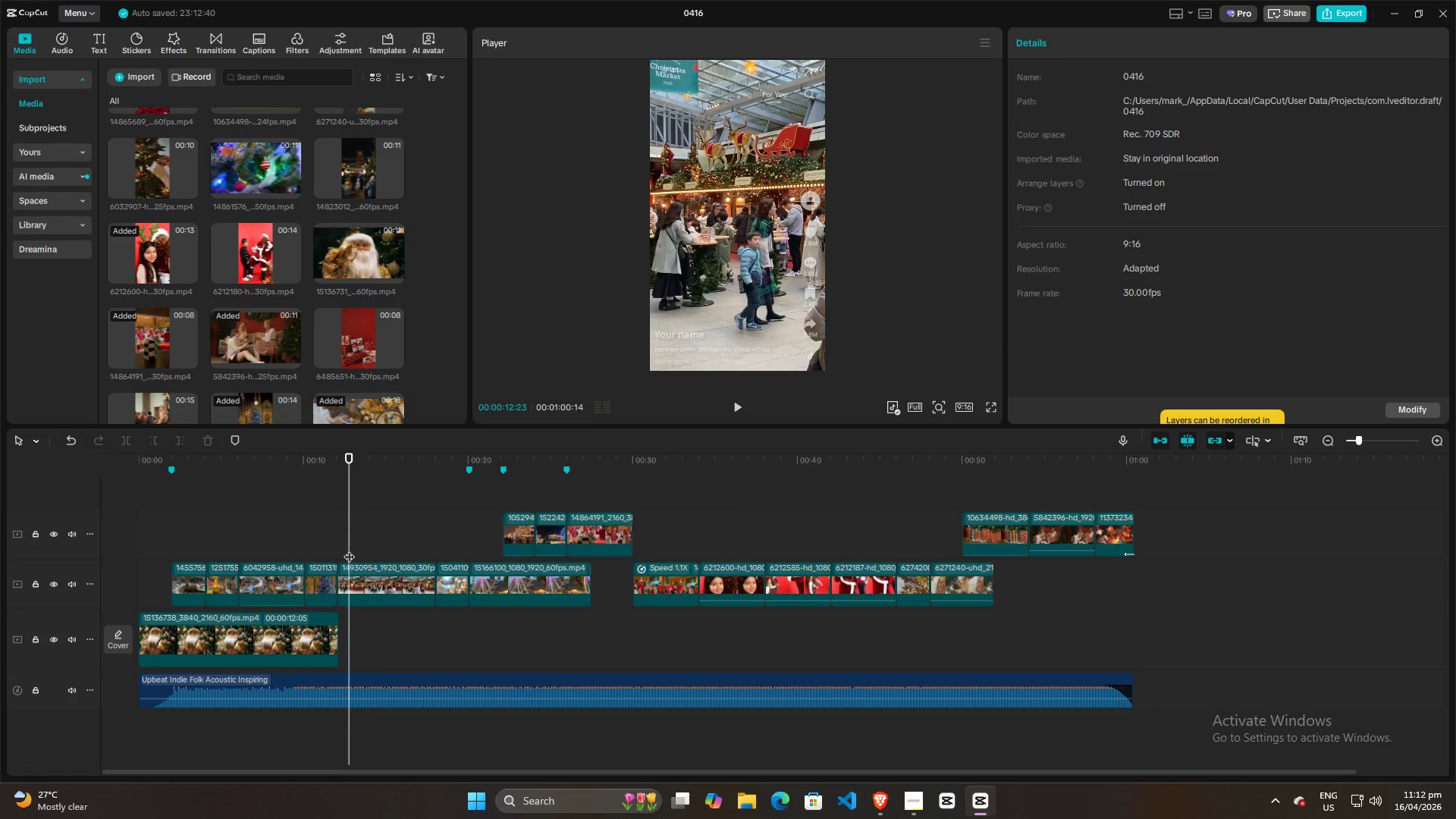 
key(Space)
 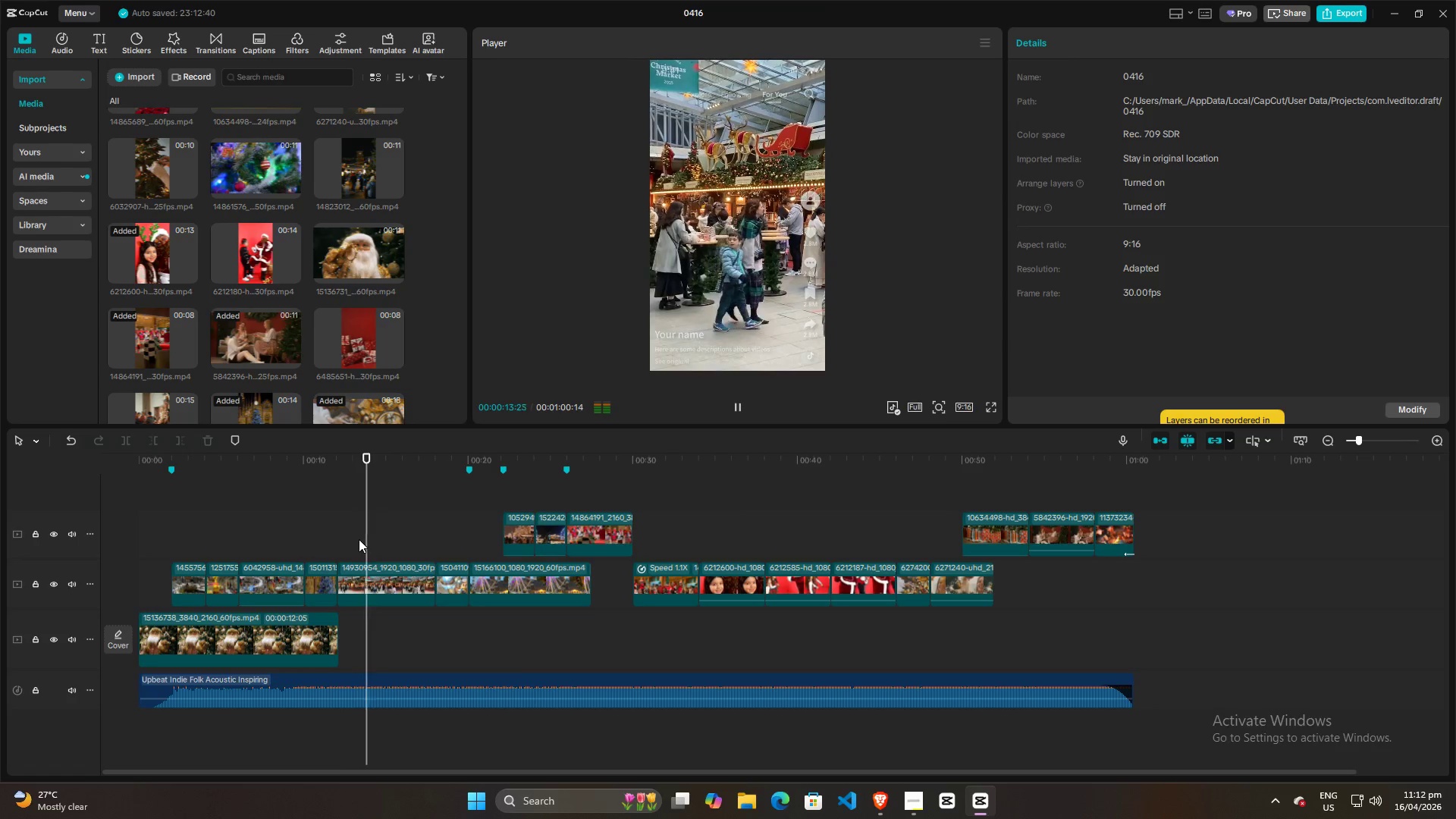 
key(Space)
 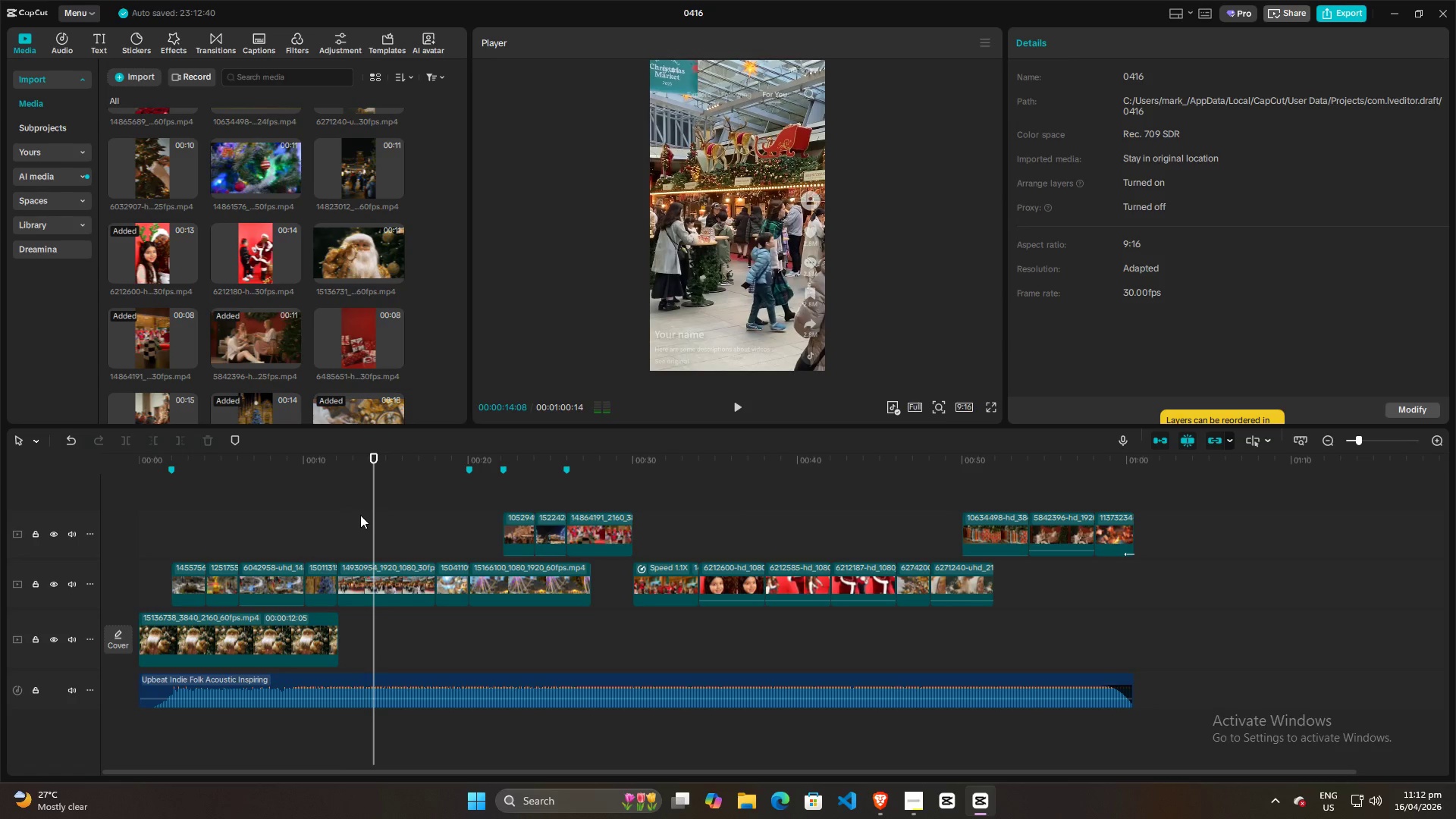 
left_click([360, 515])
 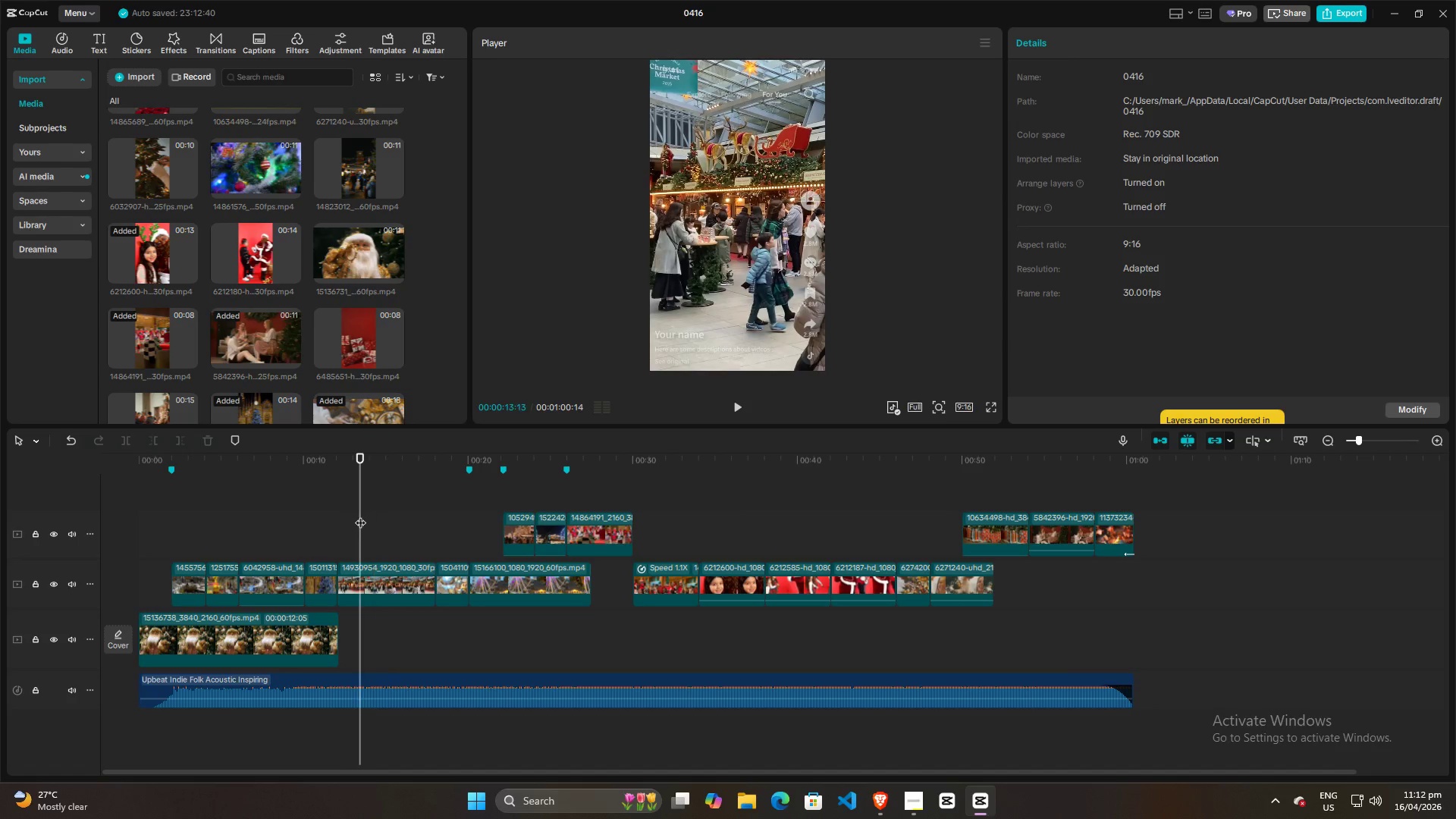 
key(Space)
 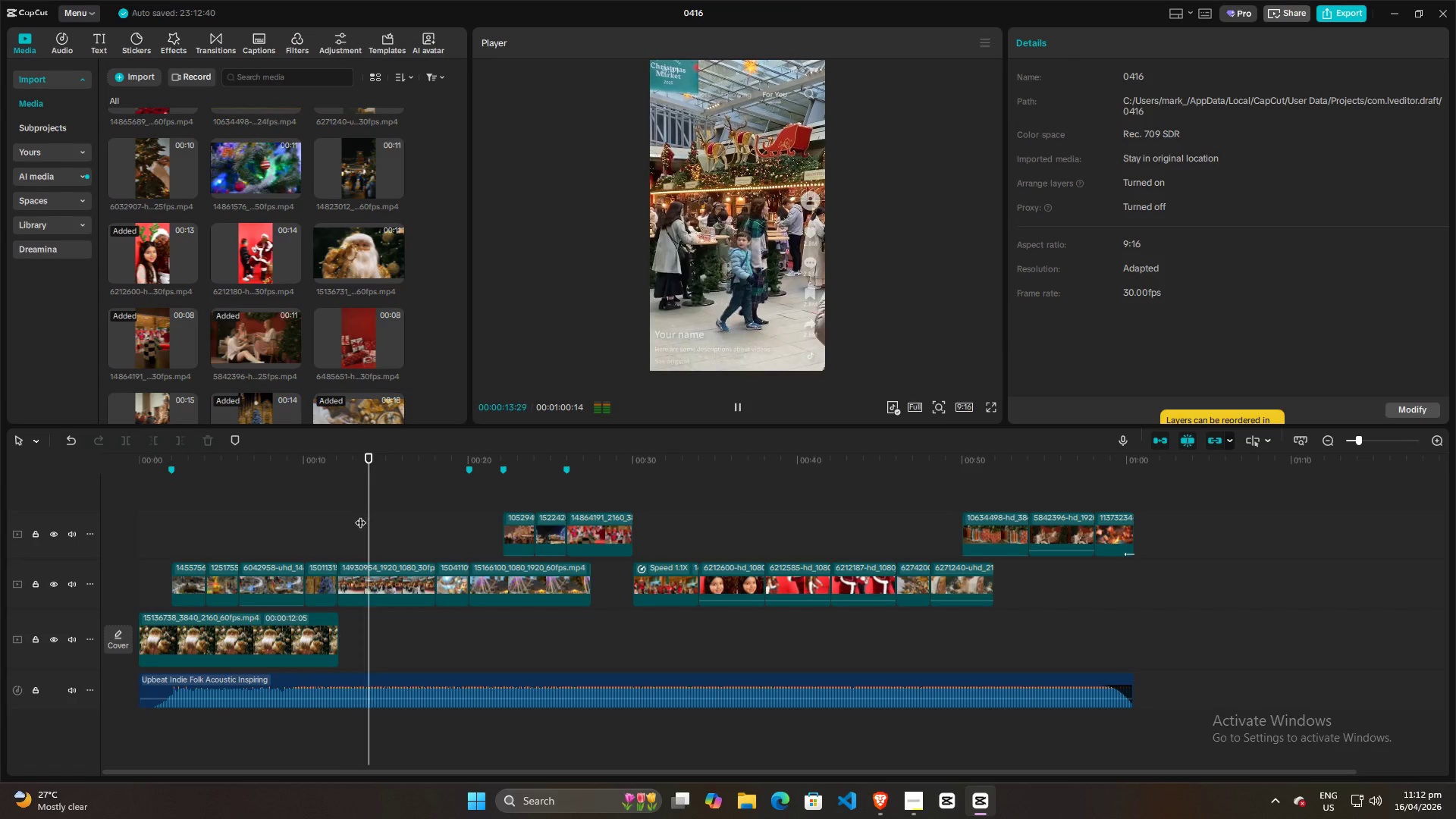 
key(Space)
 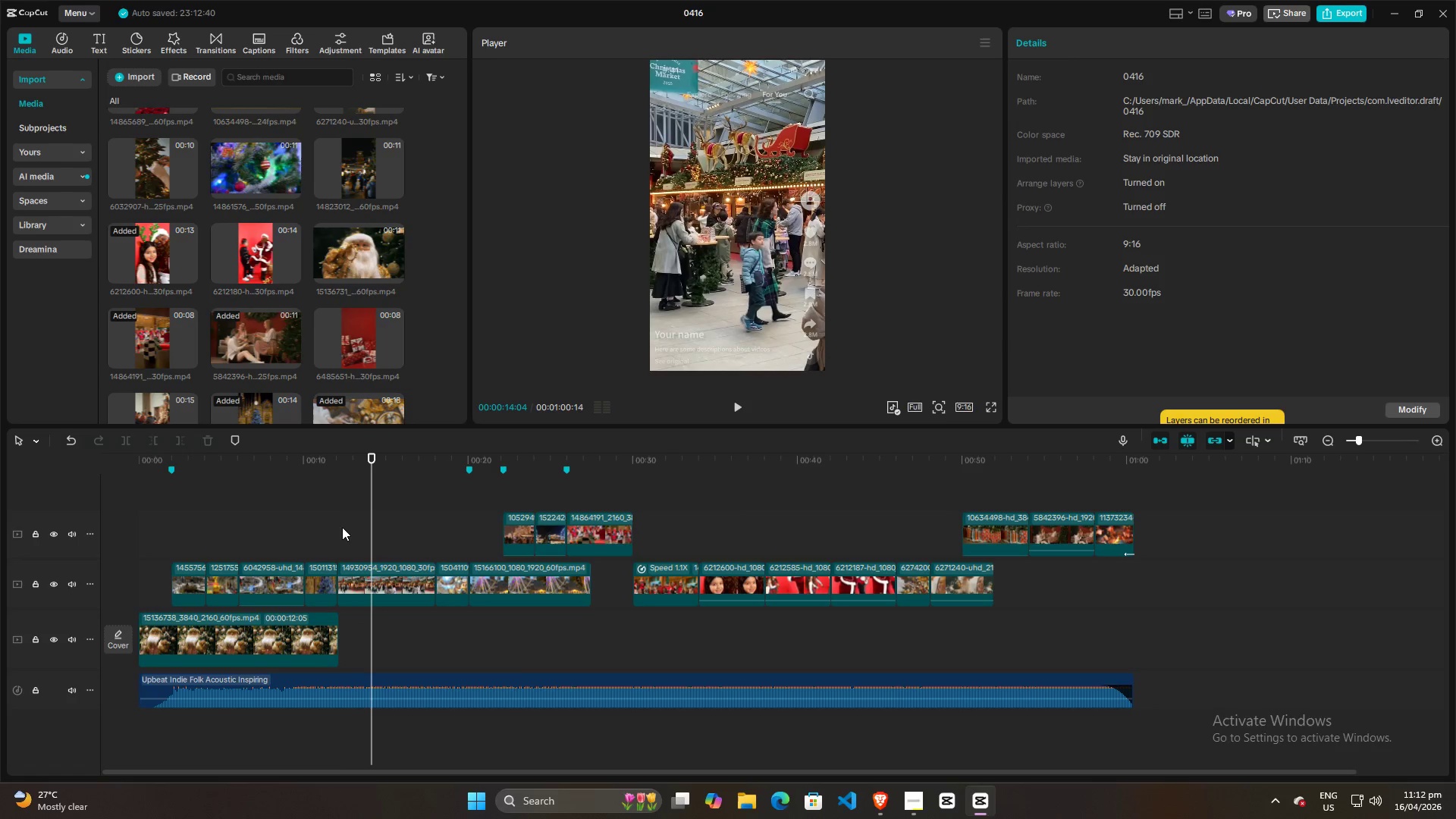 
left_click([344, 531])
 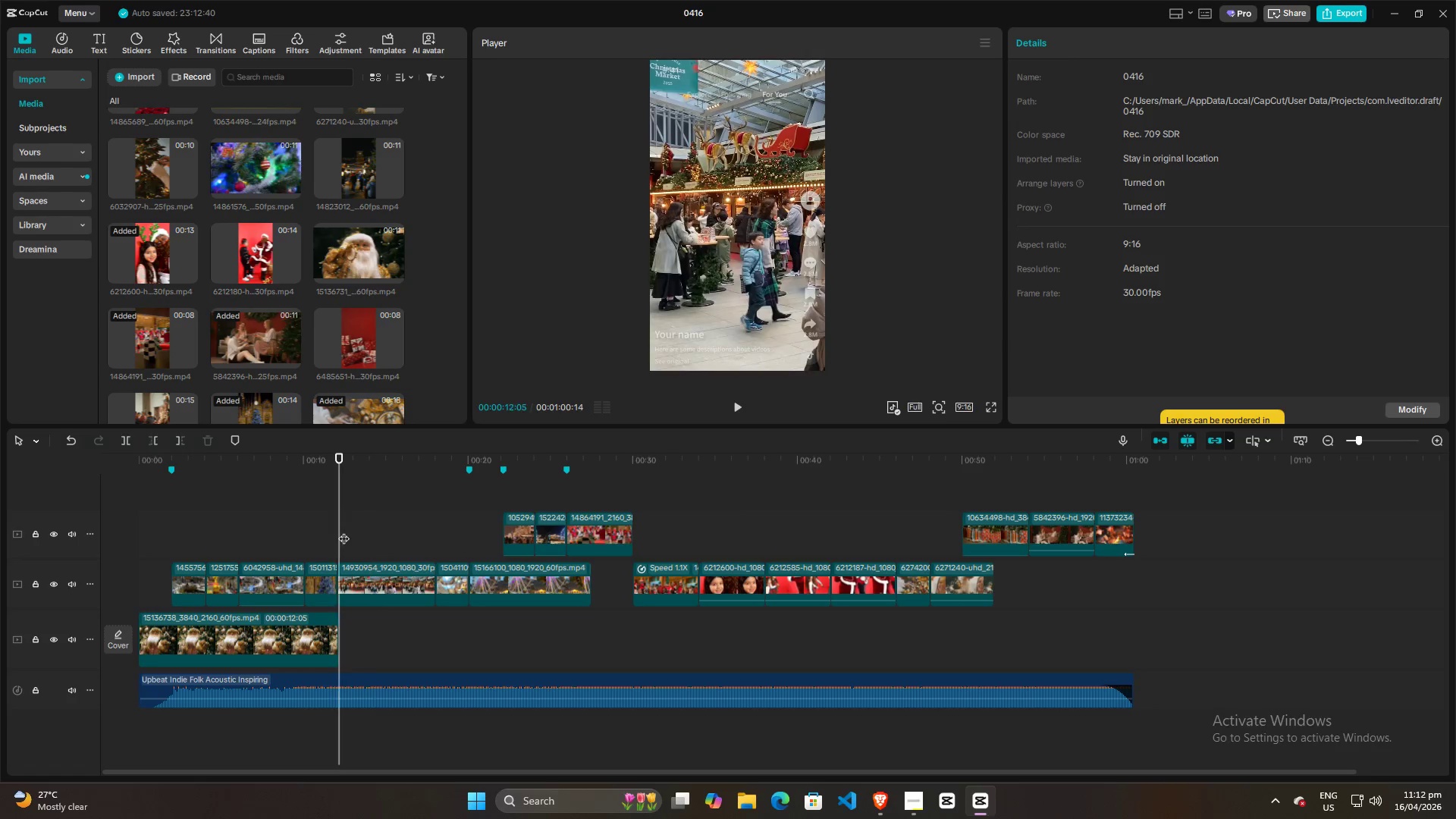 
key(Space)
 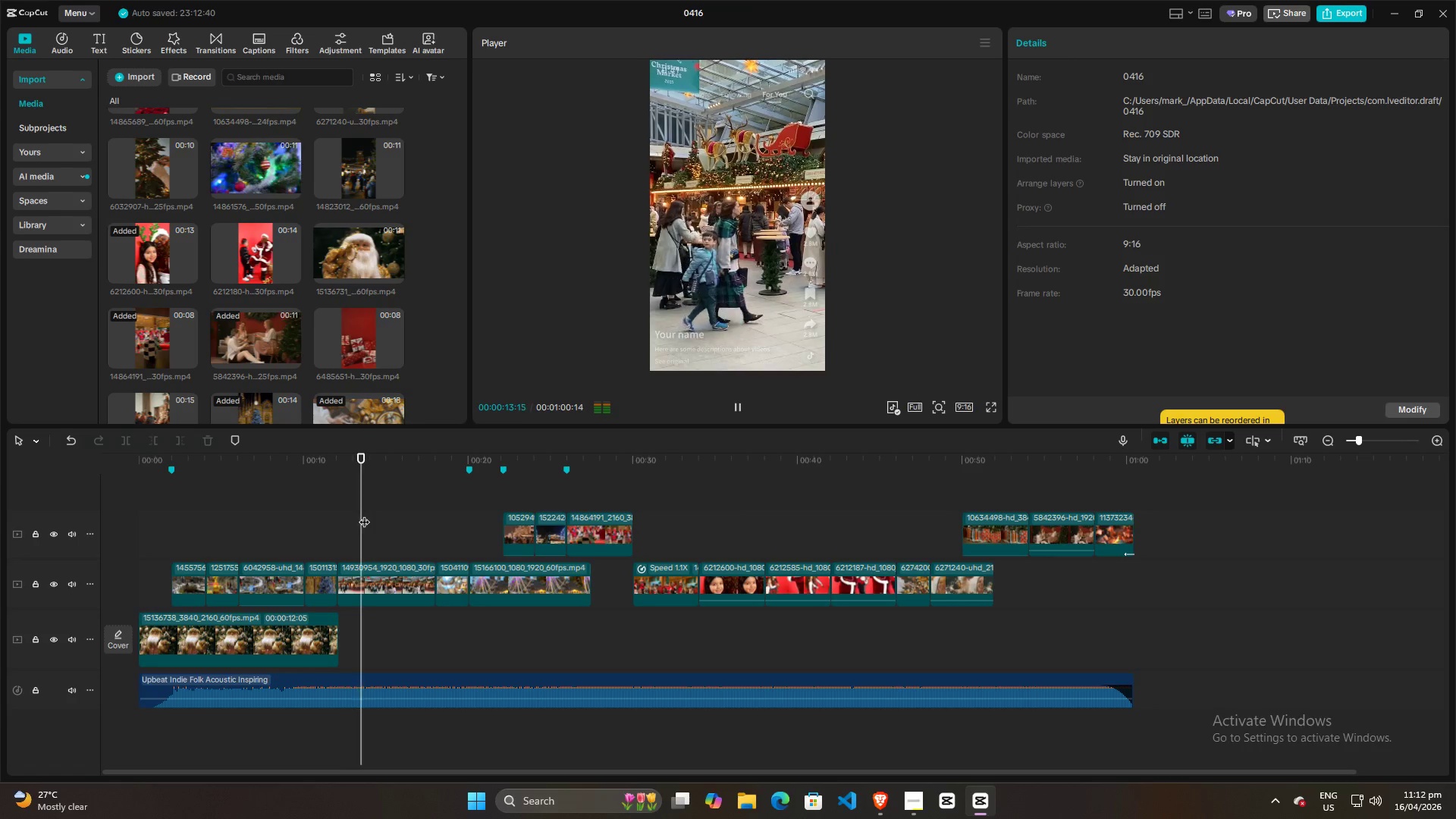 
key(Space)
 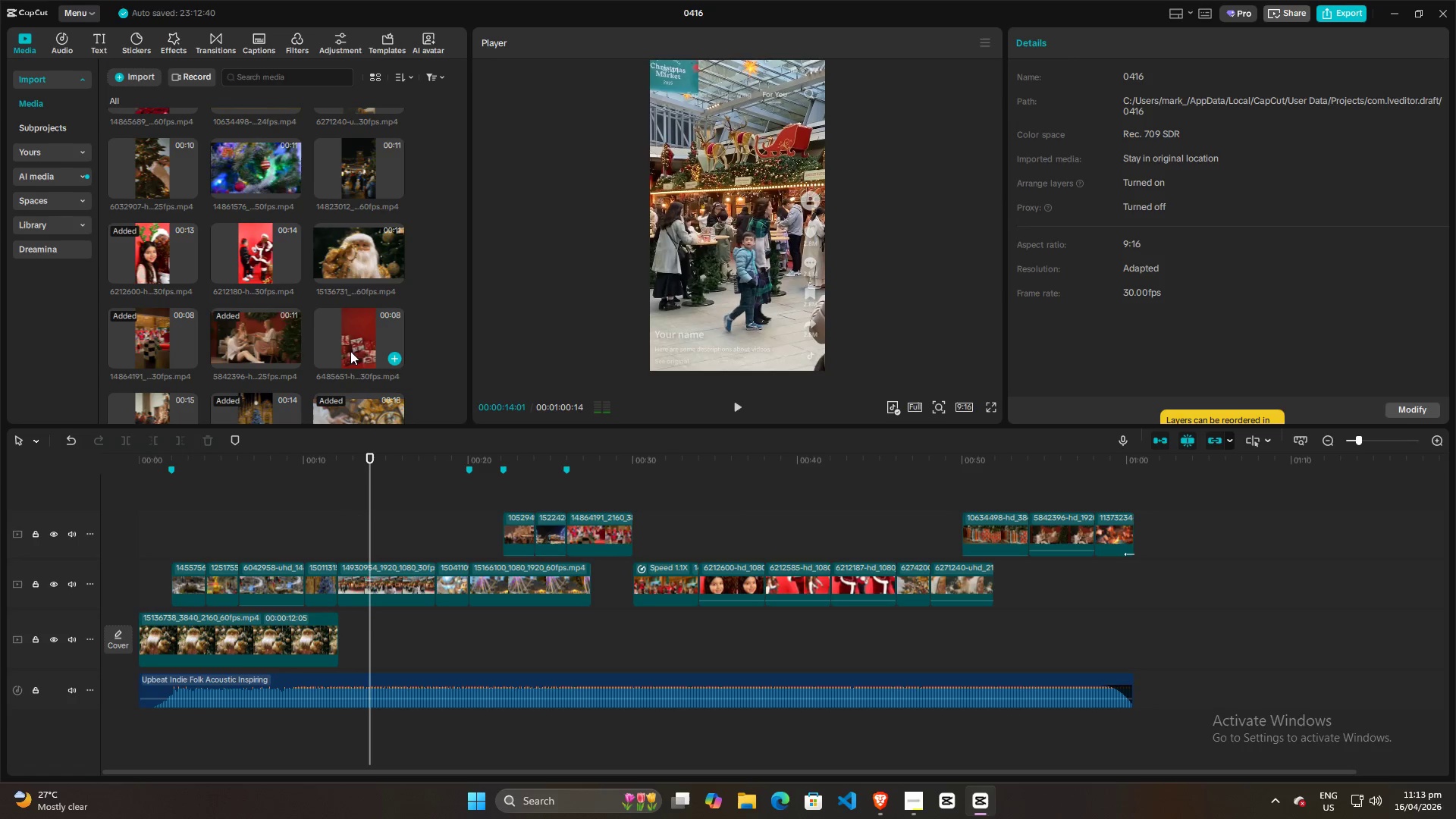 
left_click_drag(start_coordinate=[345, 331], to_coordinate=[372, 530])
 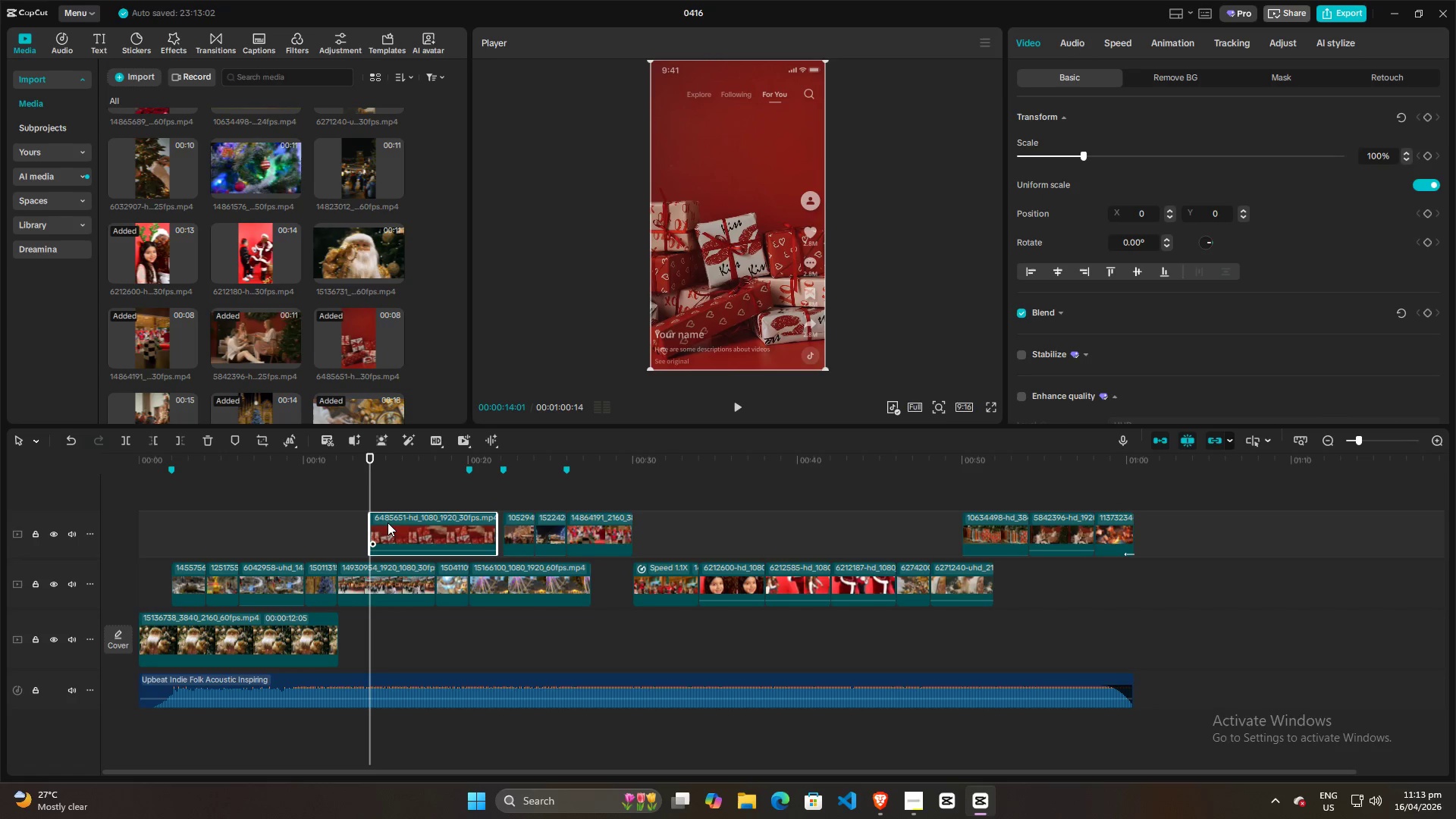 
key(Space)
 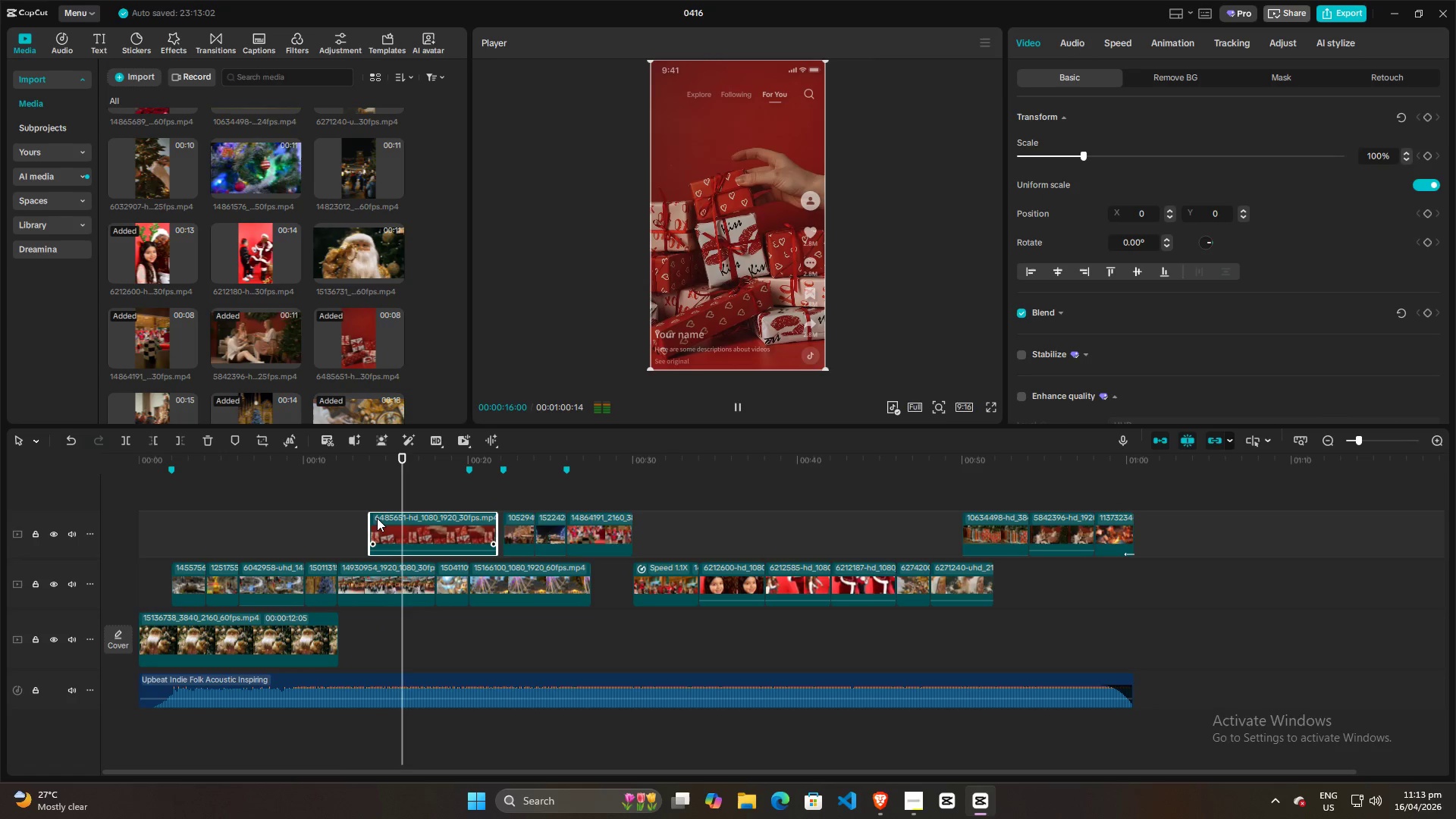 
key(Space)
 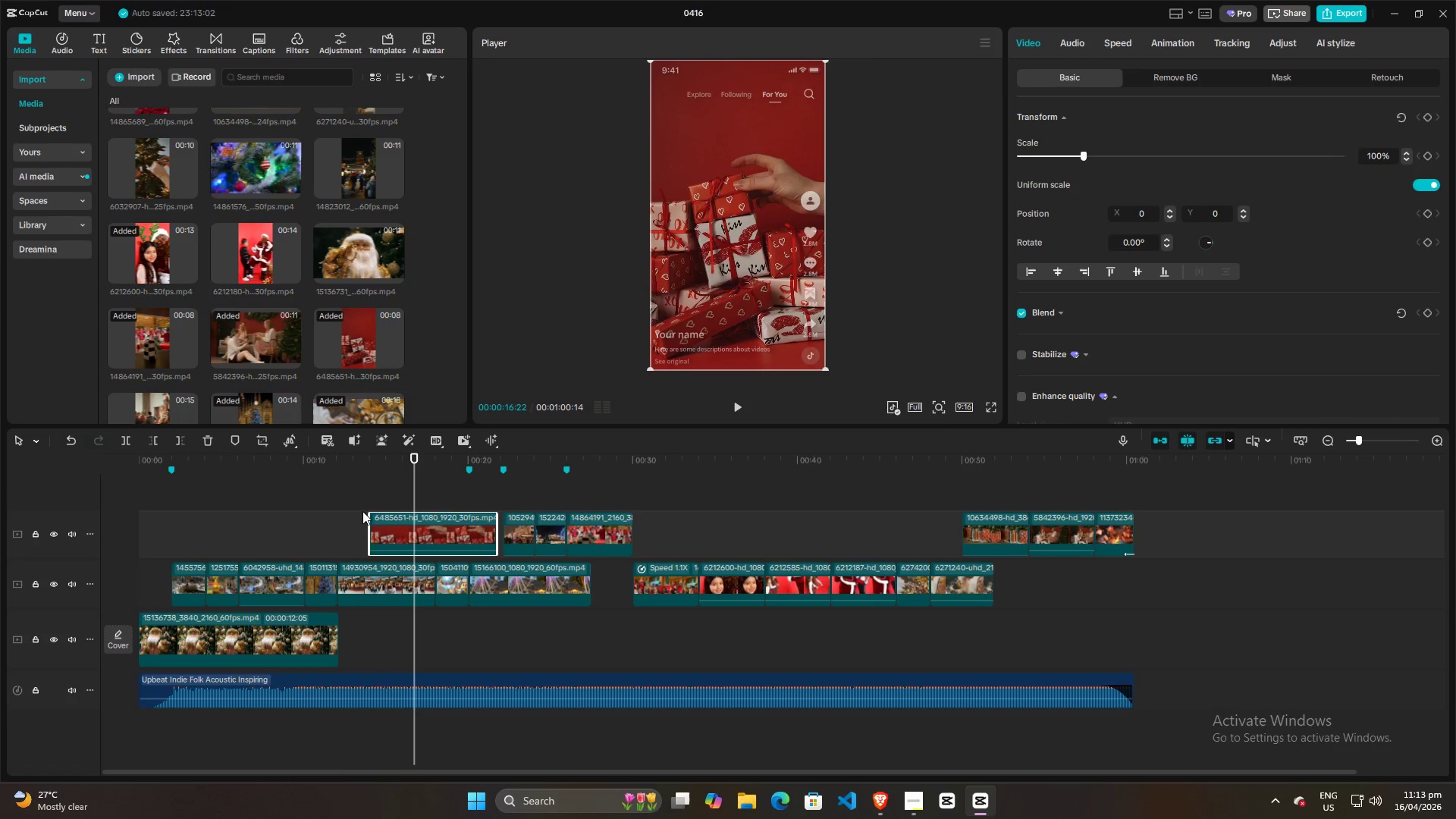 
left_click([362, 511])
 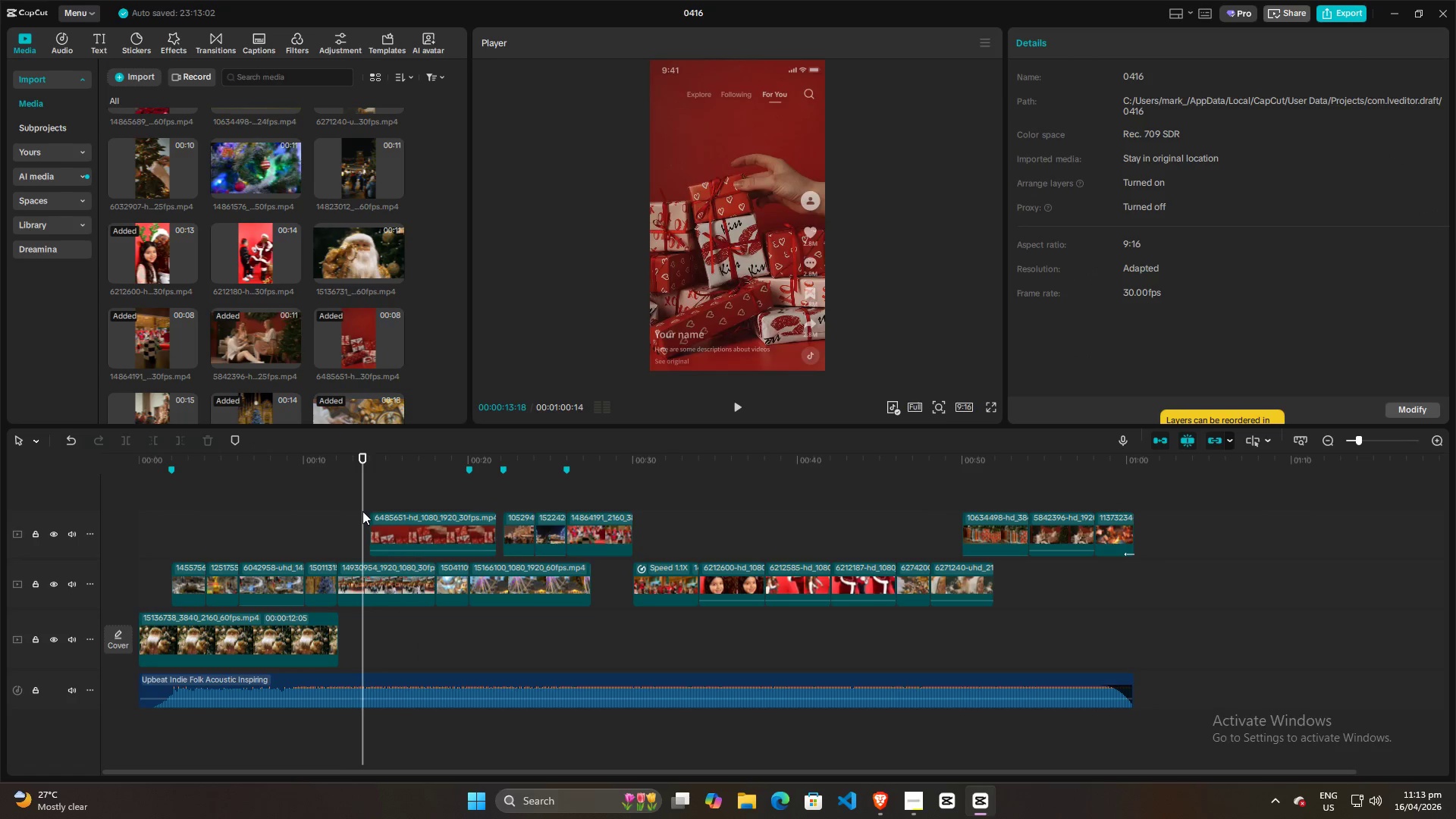 
key(Space)
 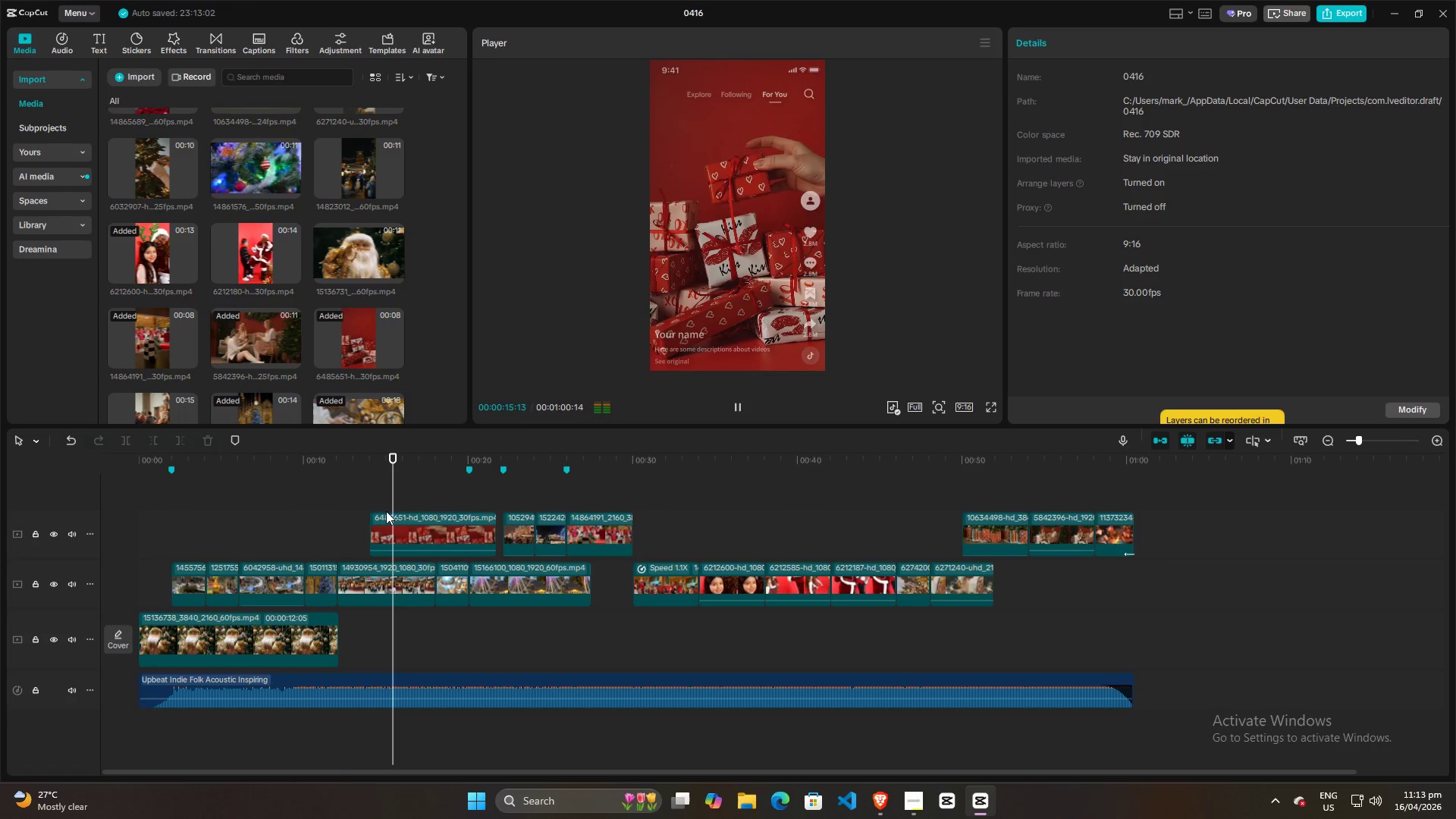 
key(Space)
 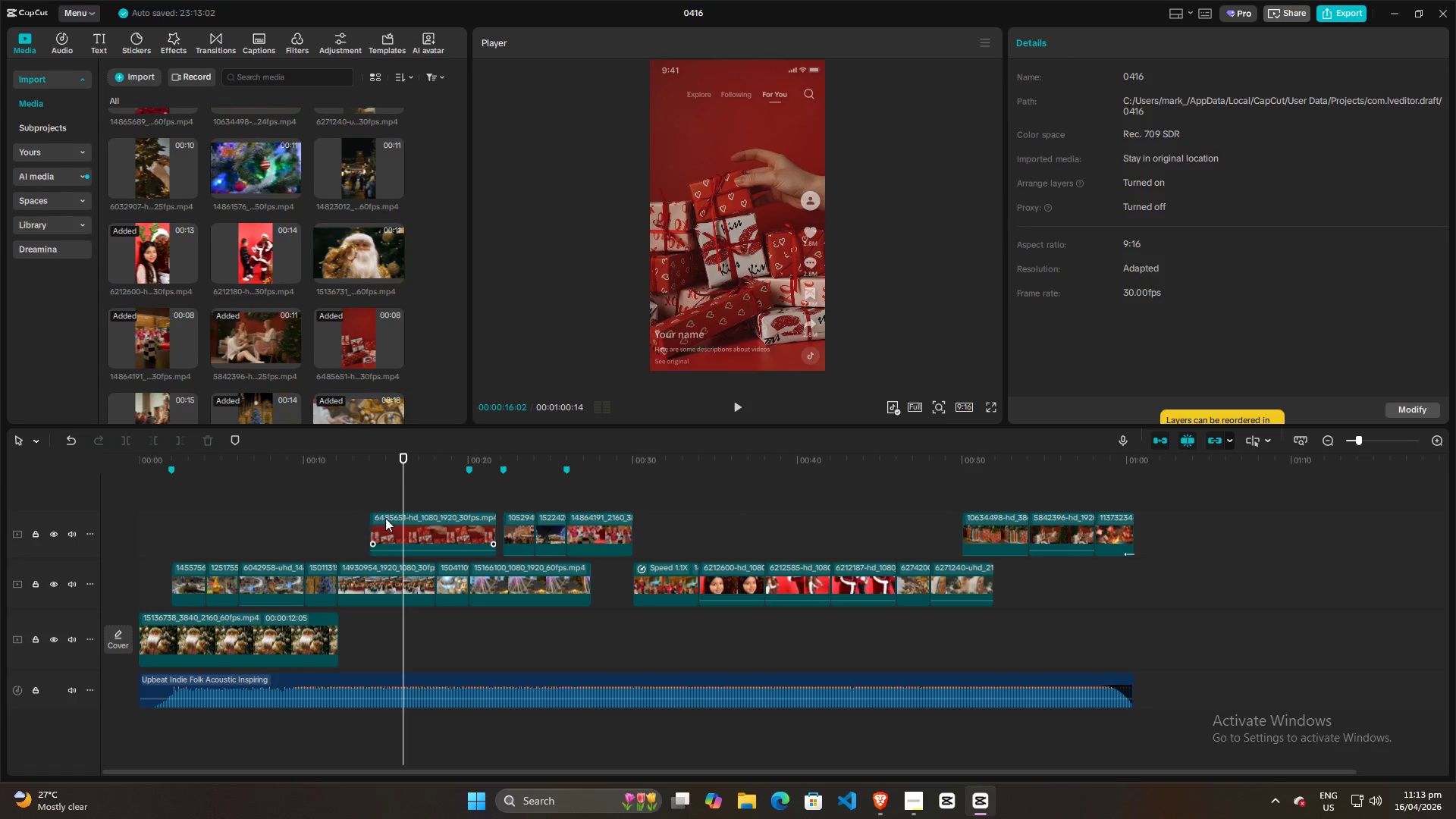 
hold_key(key=ControlLeft, duration=1.06)
scroll: coordinate [381, 510], scroll_direction: up, amount: 9.0
 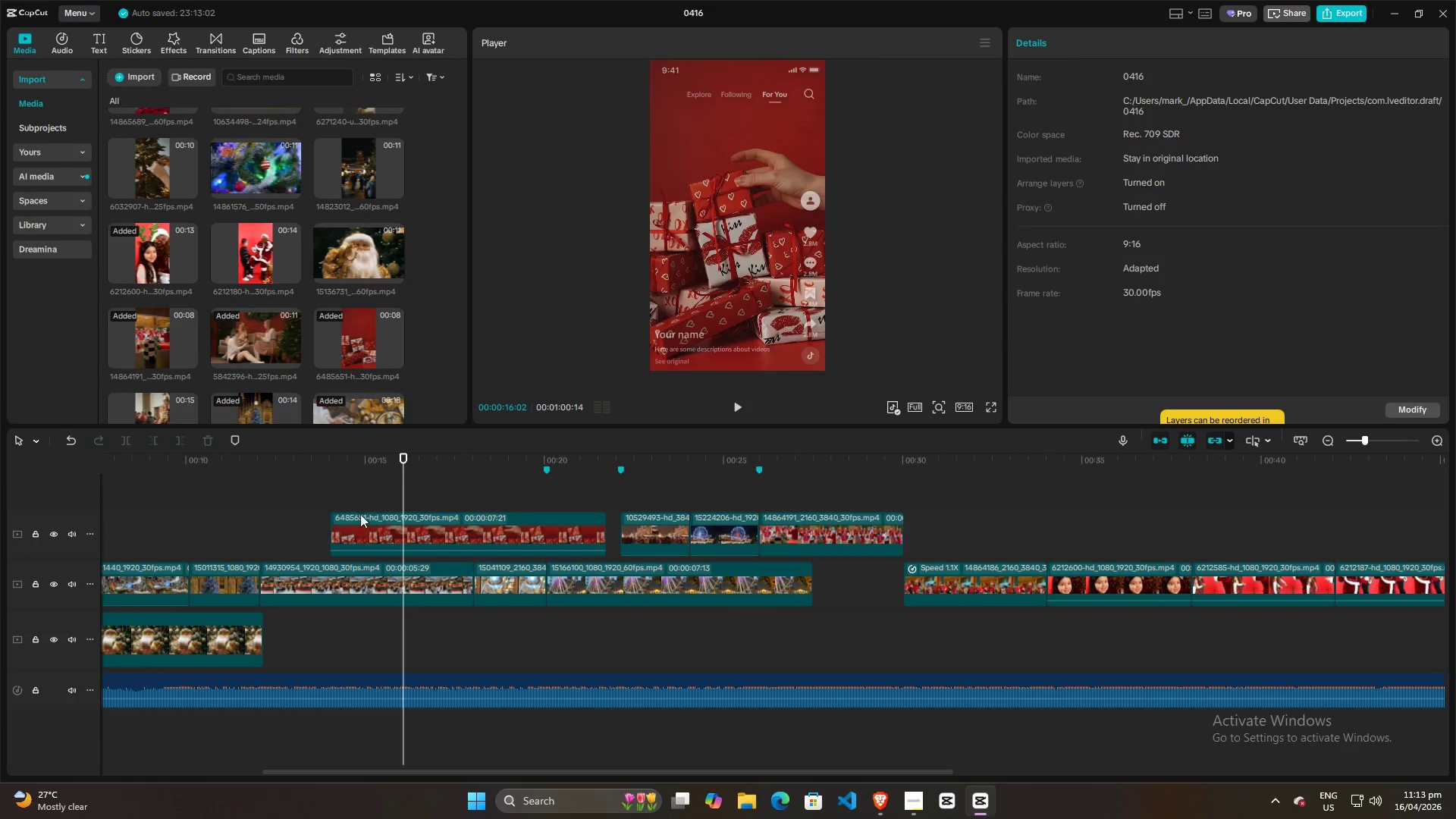 
mouse_move([344, 507])
 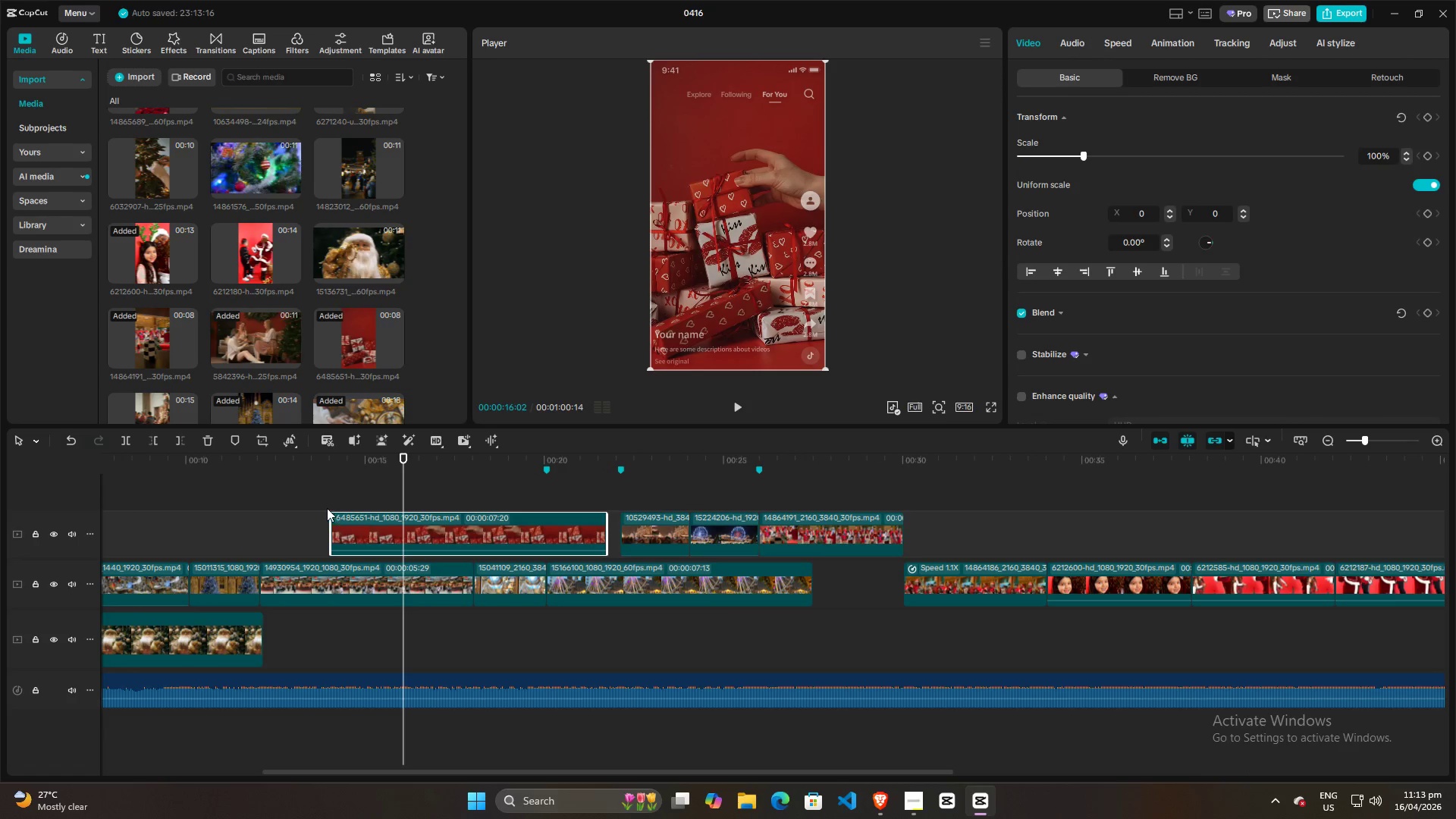 
left_click([306, 502])
 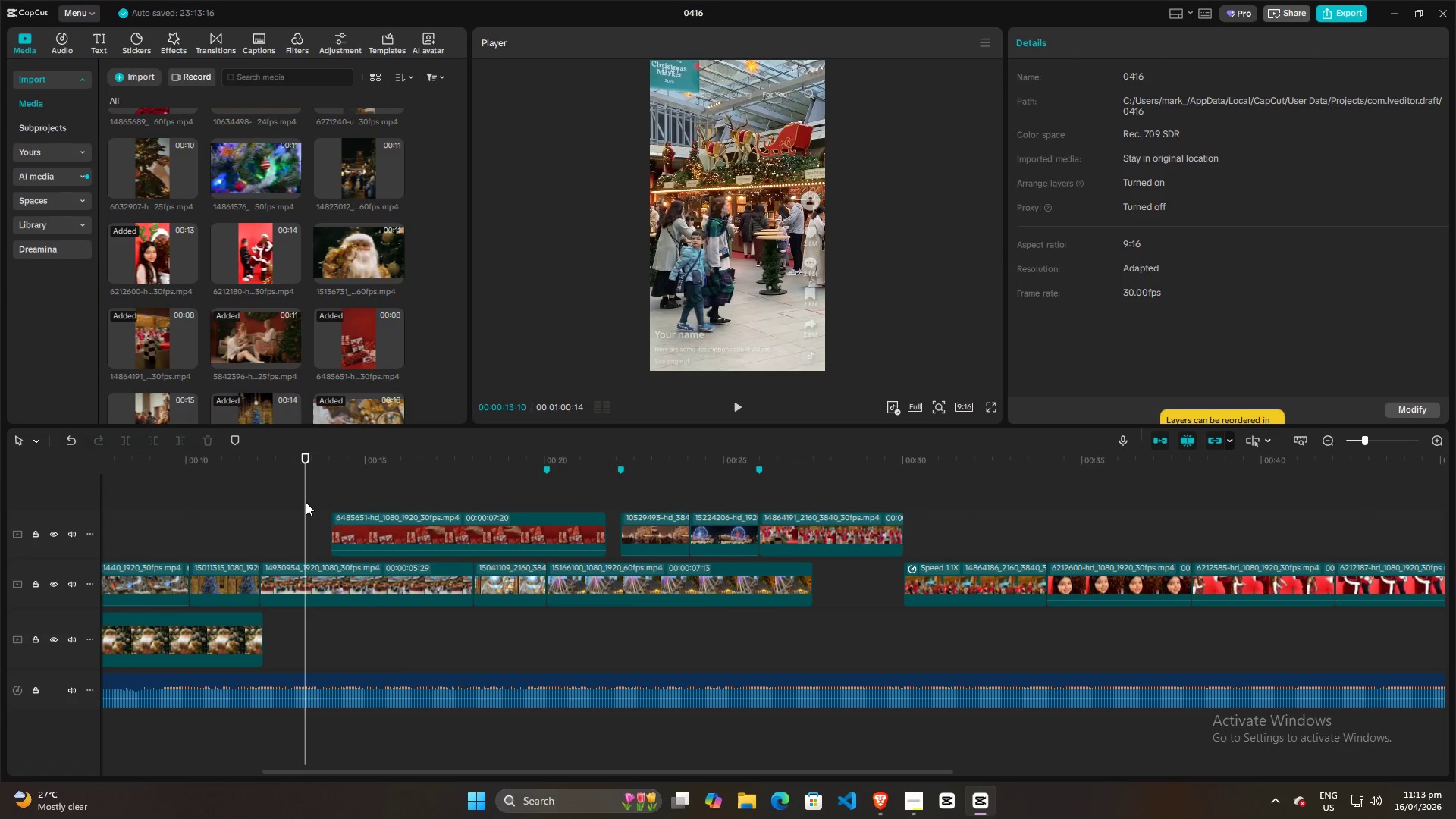 
key(Space)
 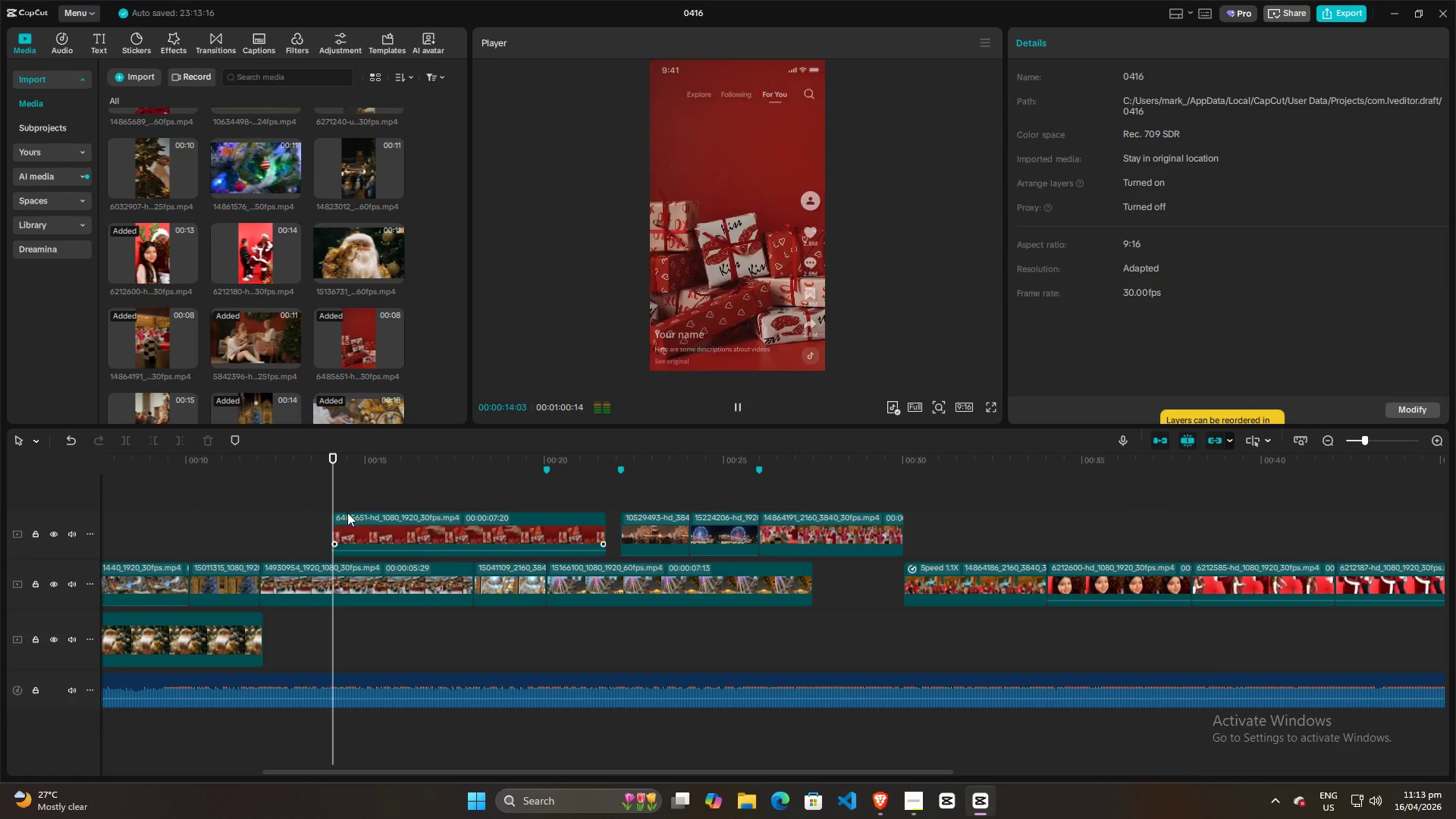 
key(Space)
 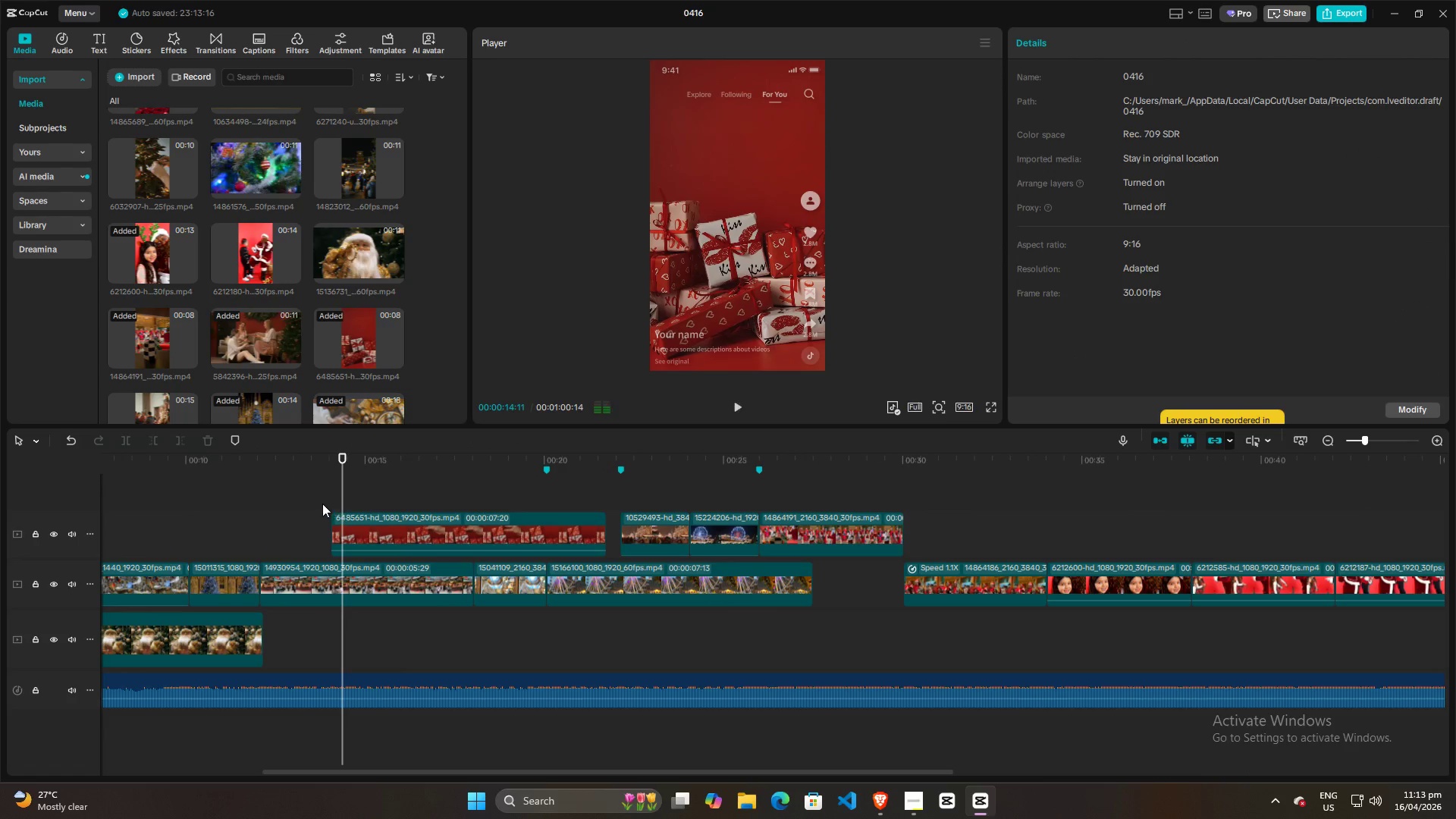 
left_click([321, 504])
 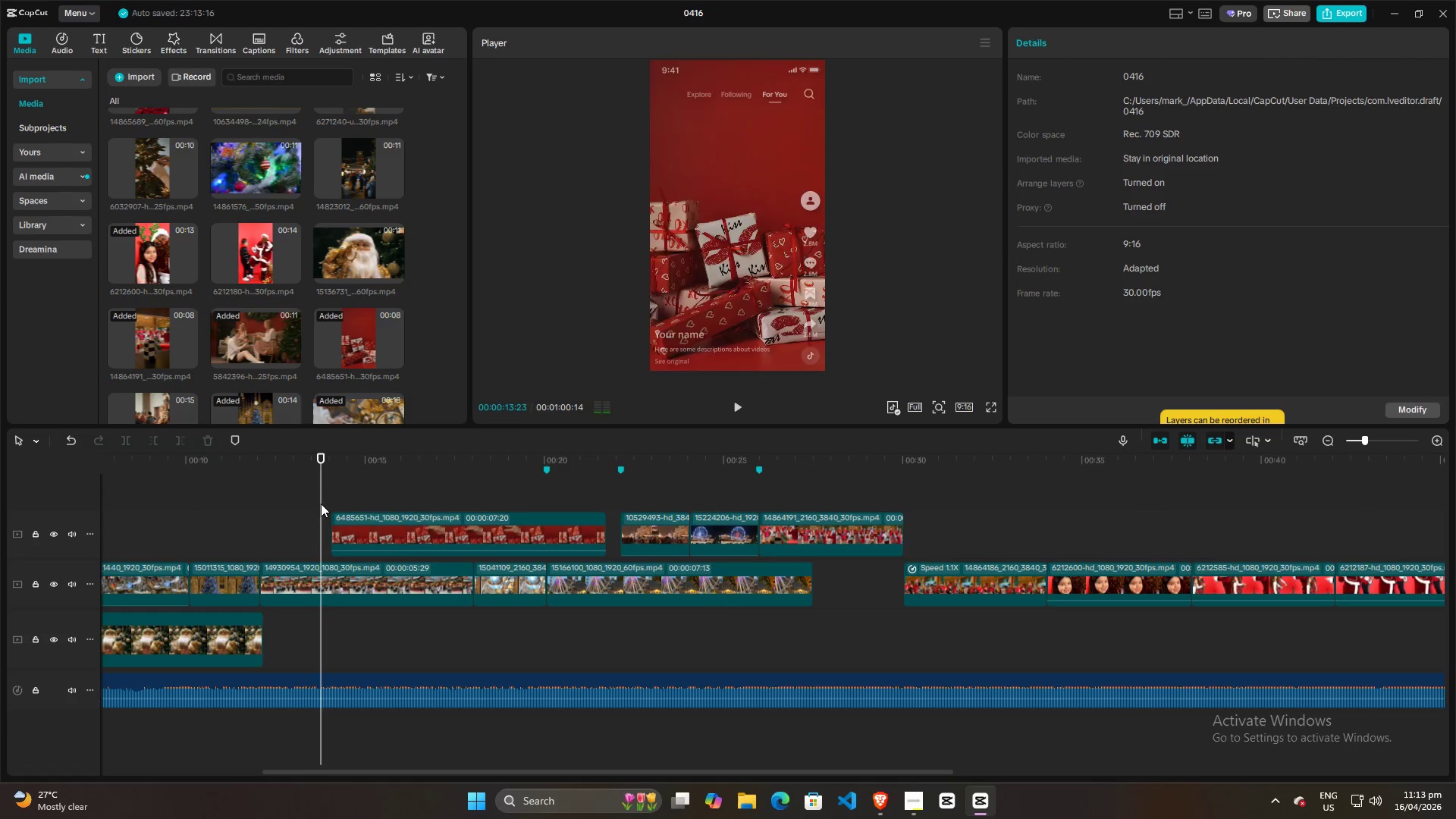 
key(Space)
 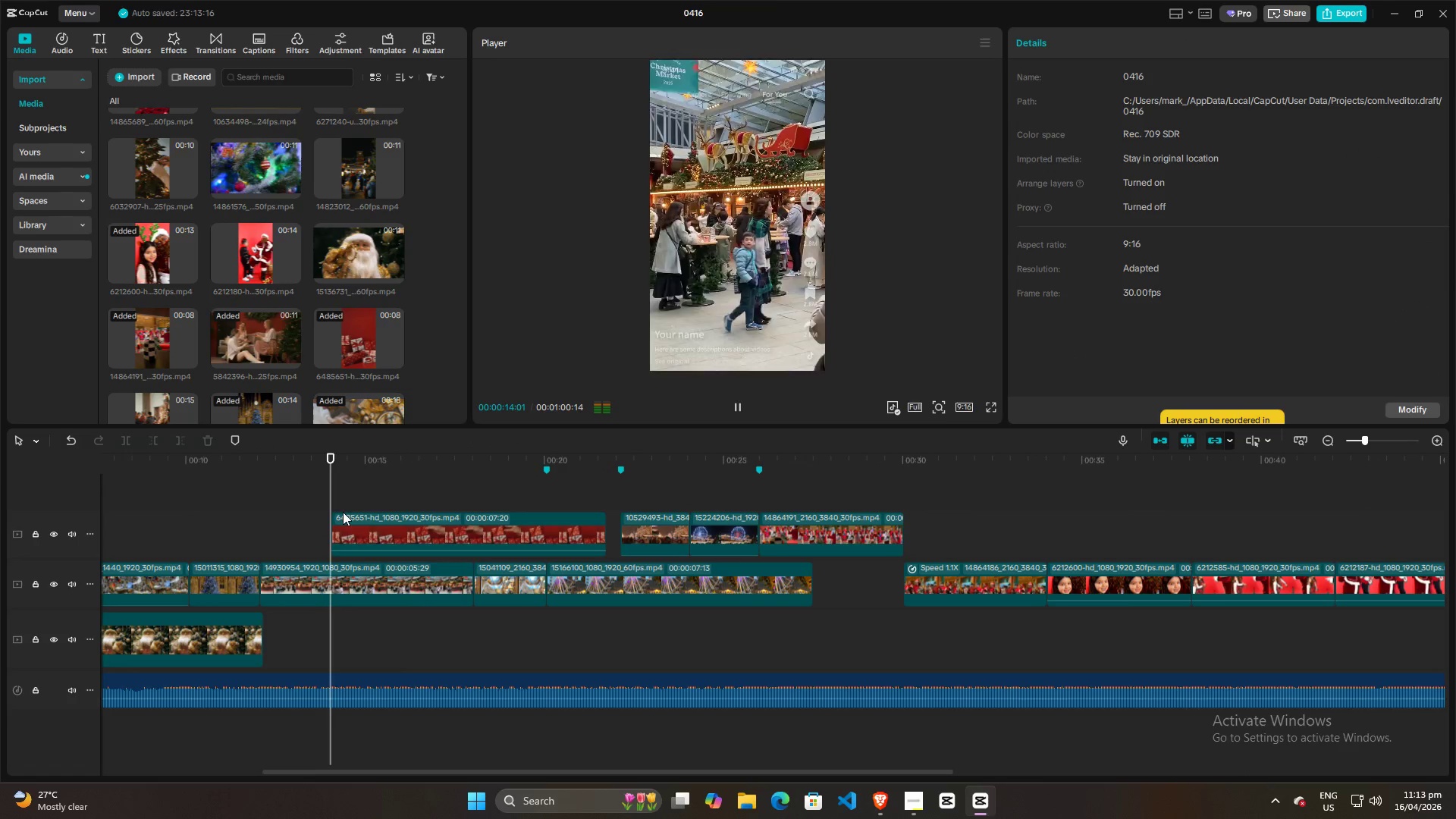 
key(Space)
 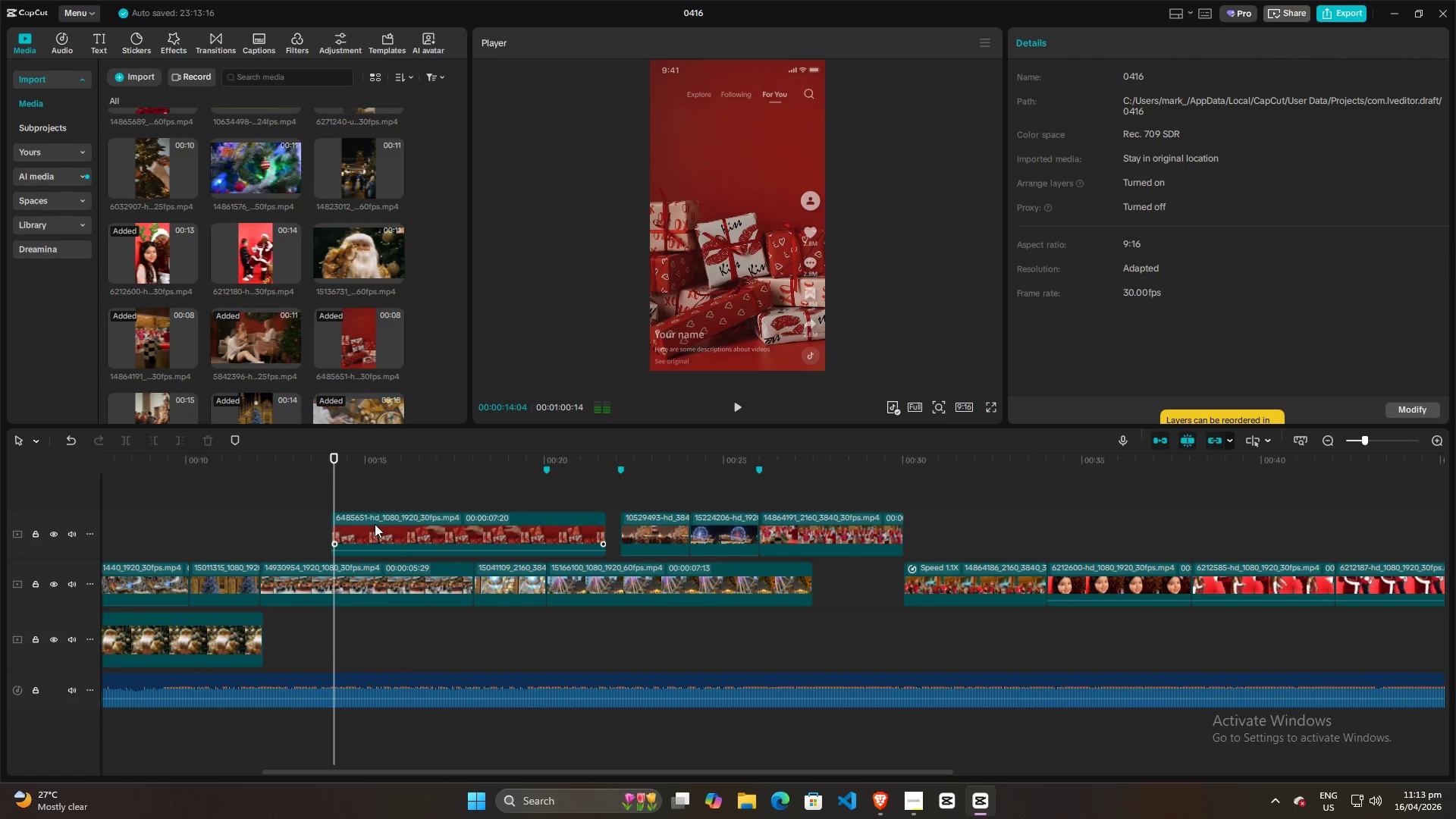 
left_click_drag(start_coordinate=[375, 524], to_coordinate=[441, 496])
 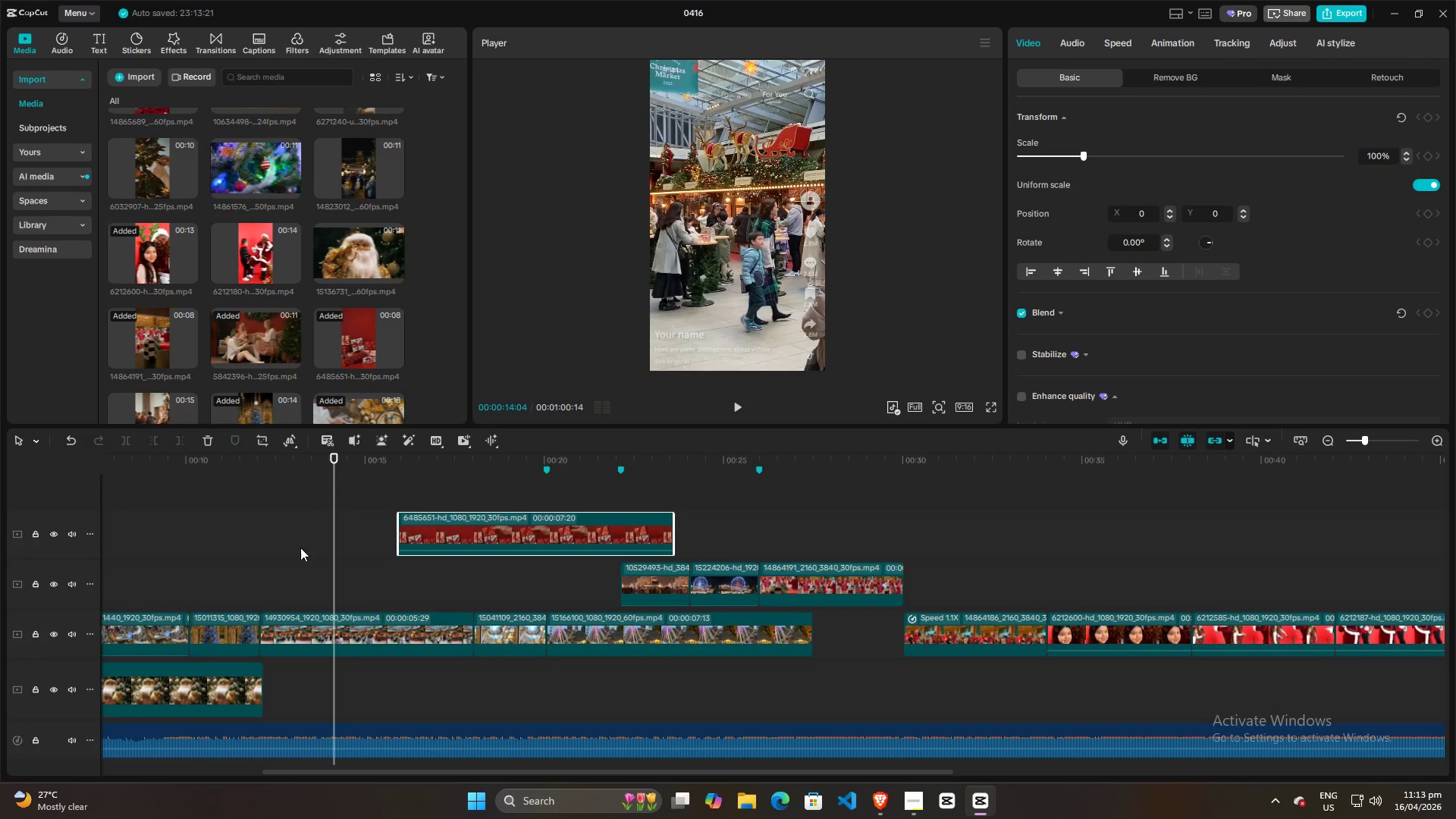 
left_click([310, 556])
 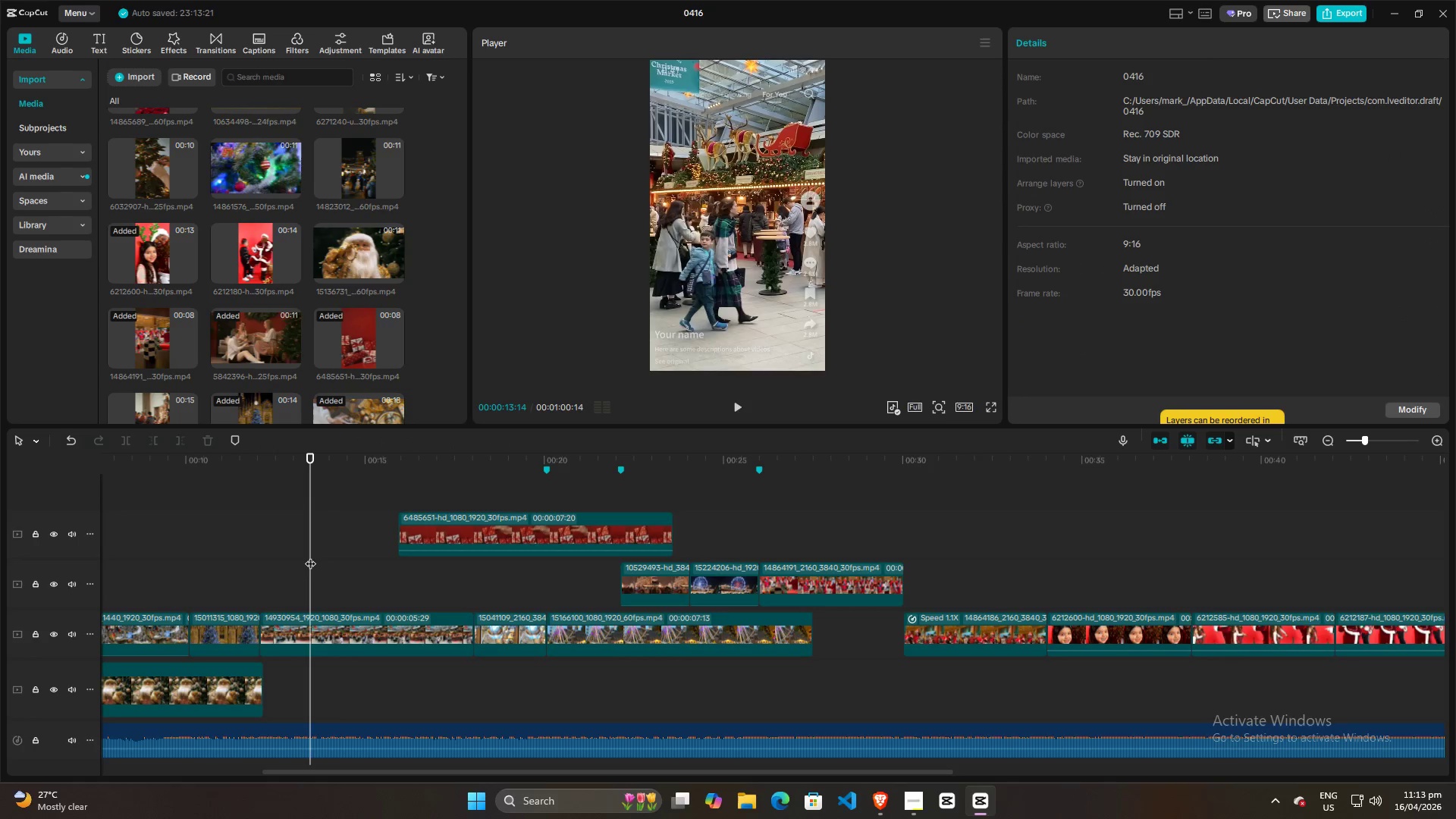 
key(Space)
 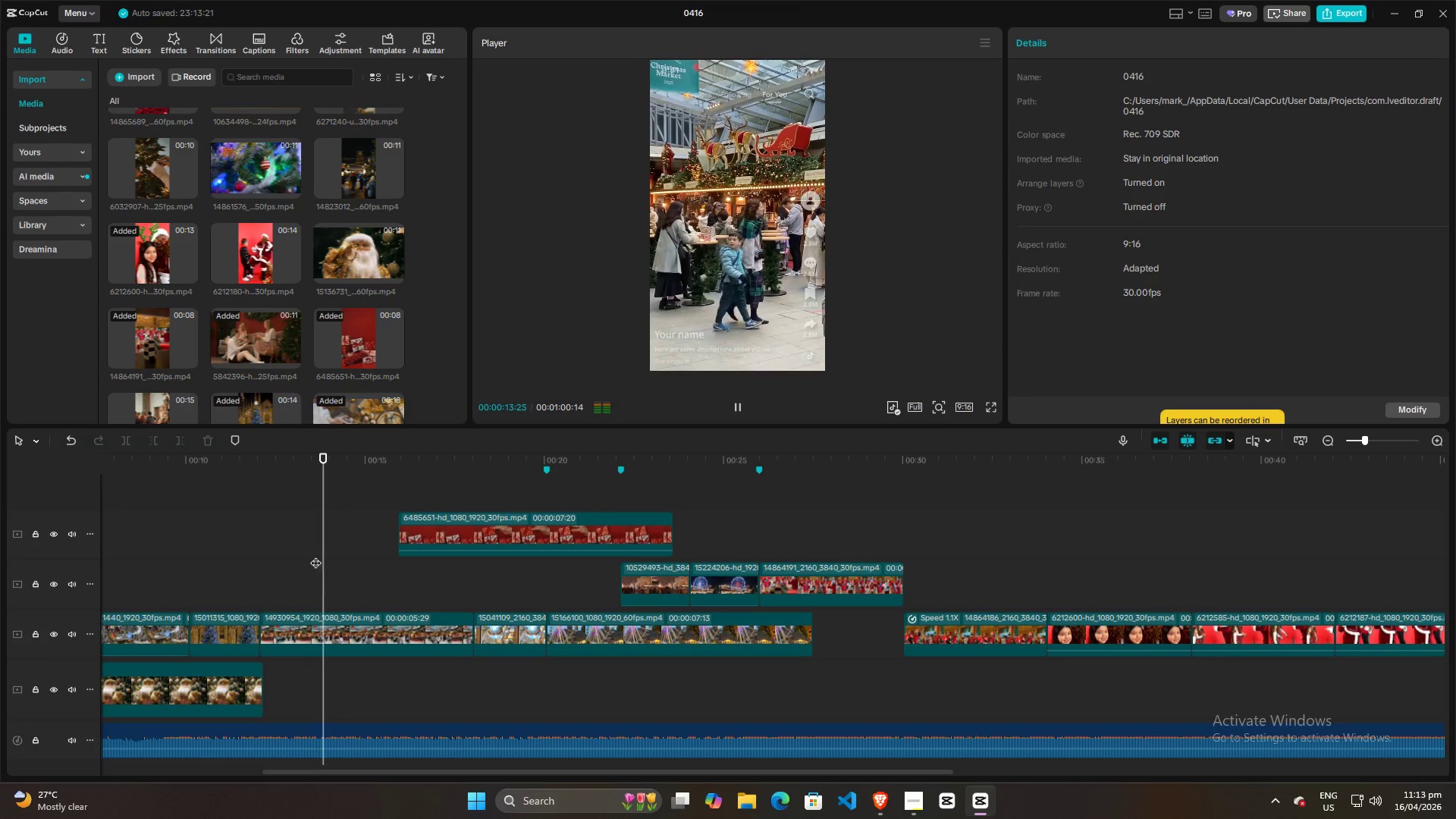 
key(Space)
 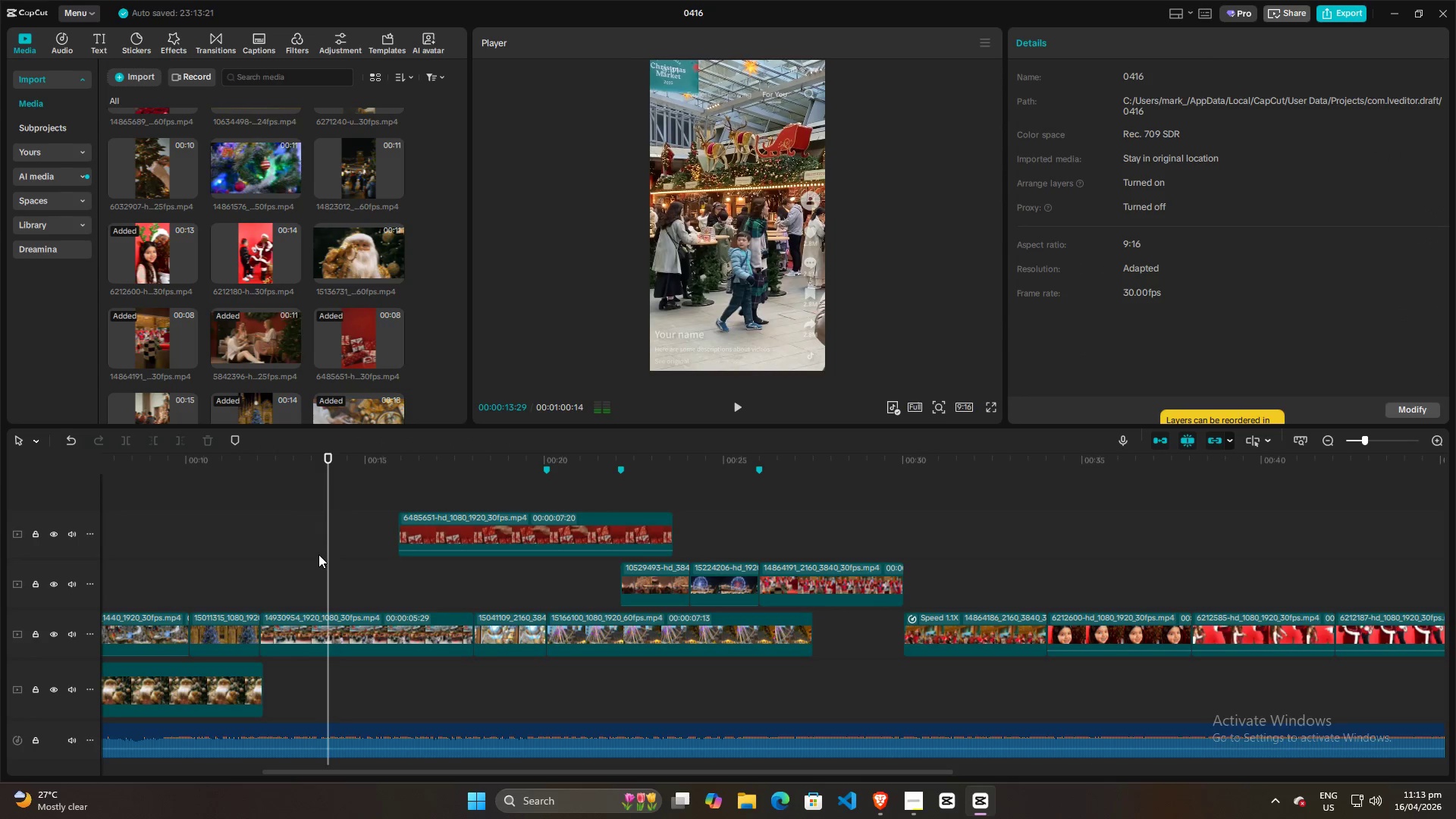 
key(Space)
 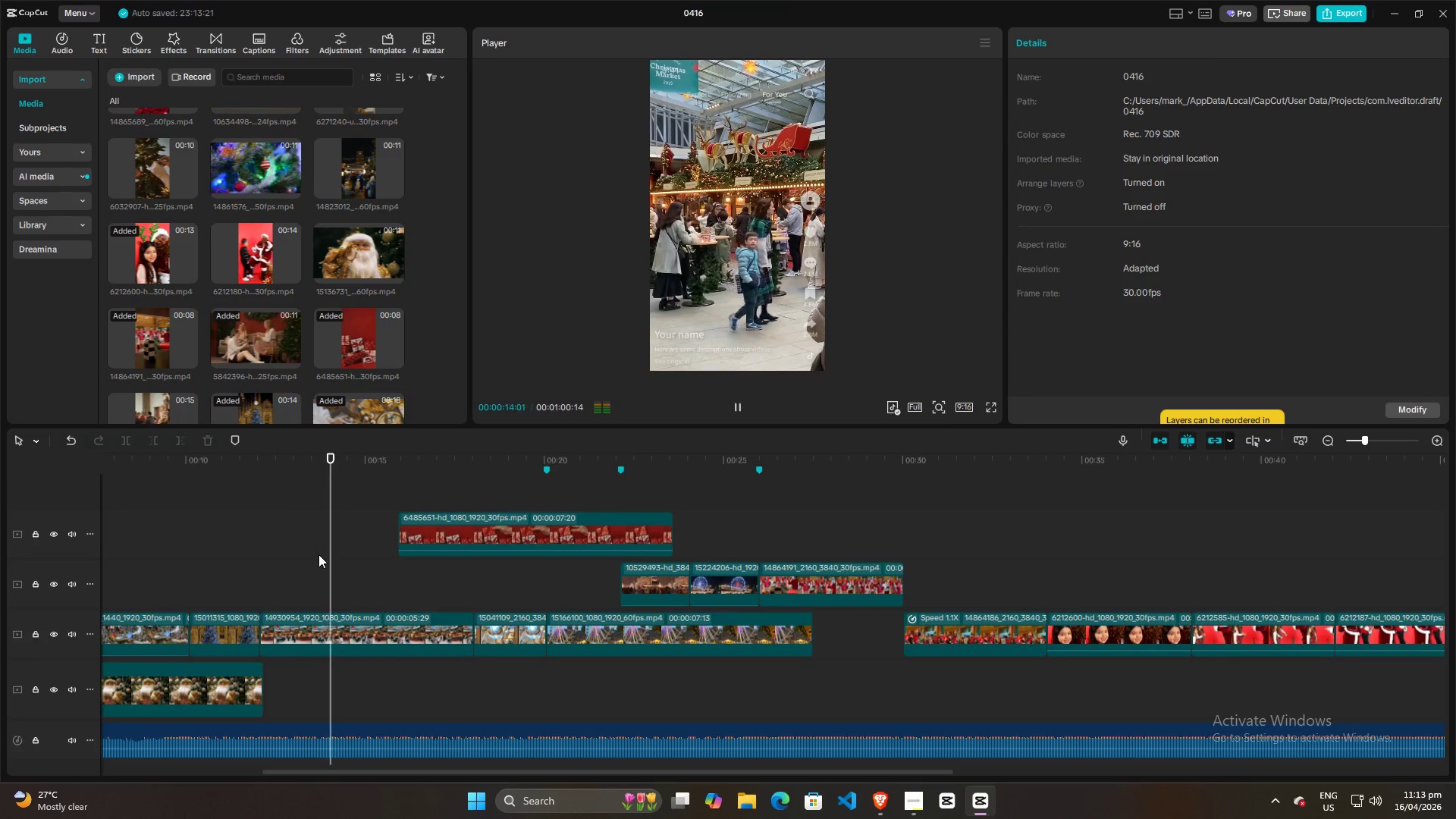 
key(Space)
 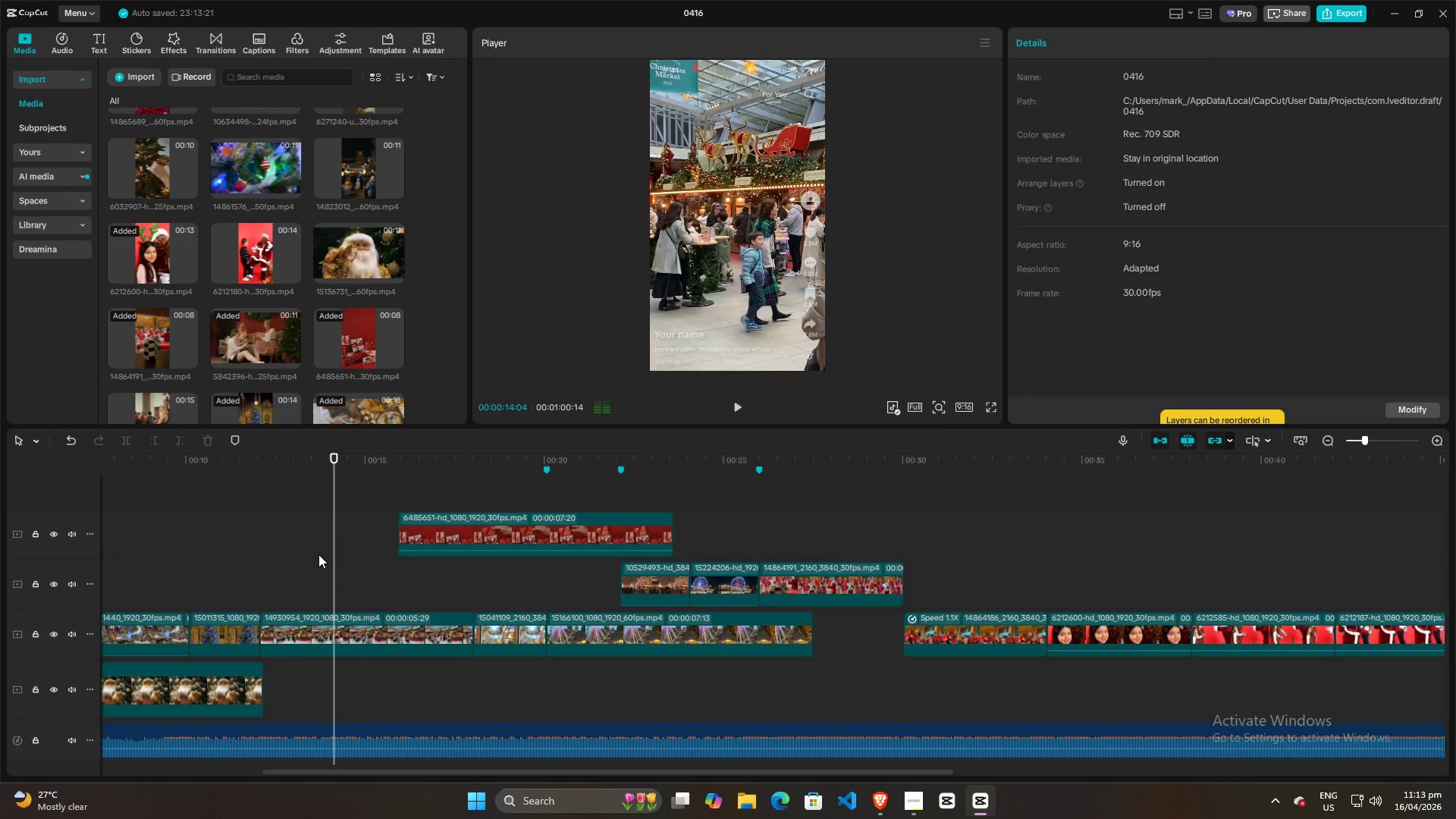 
left_click([318, 554])
 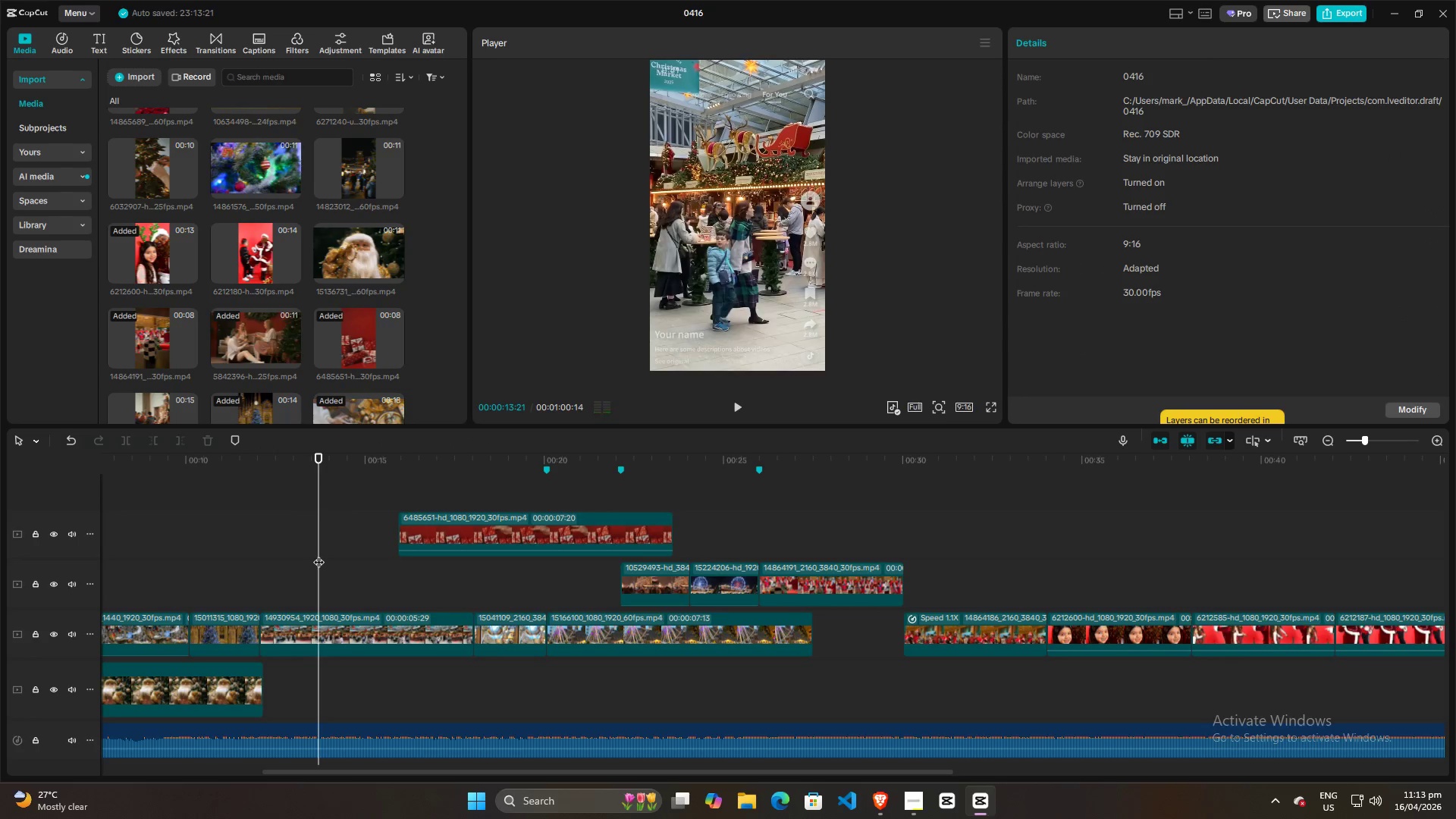 
key(Space)
 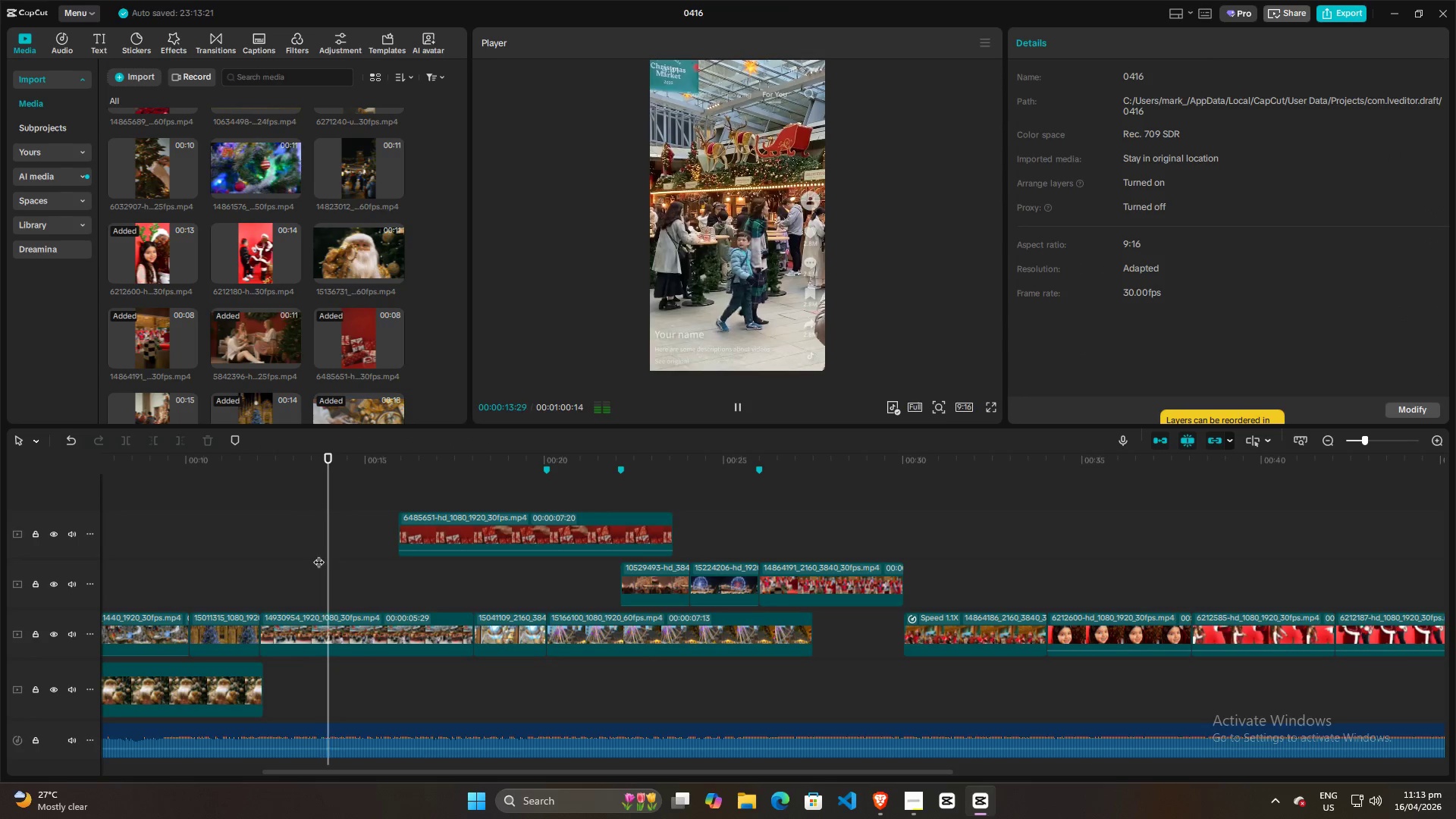 
key(Space)
 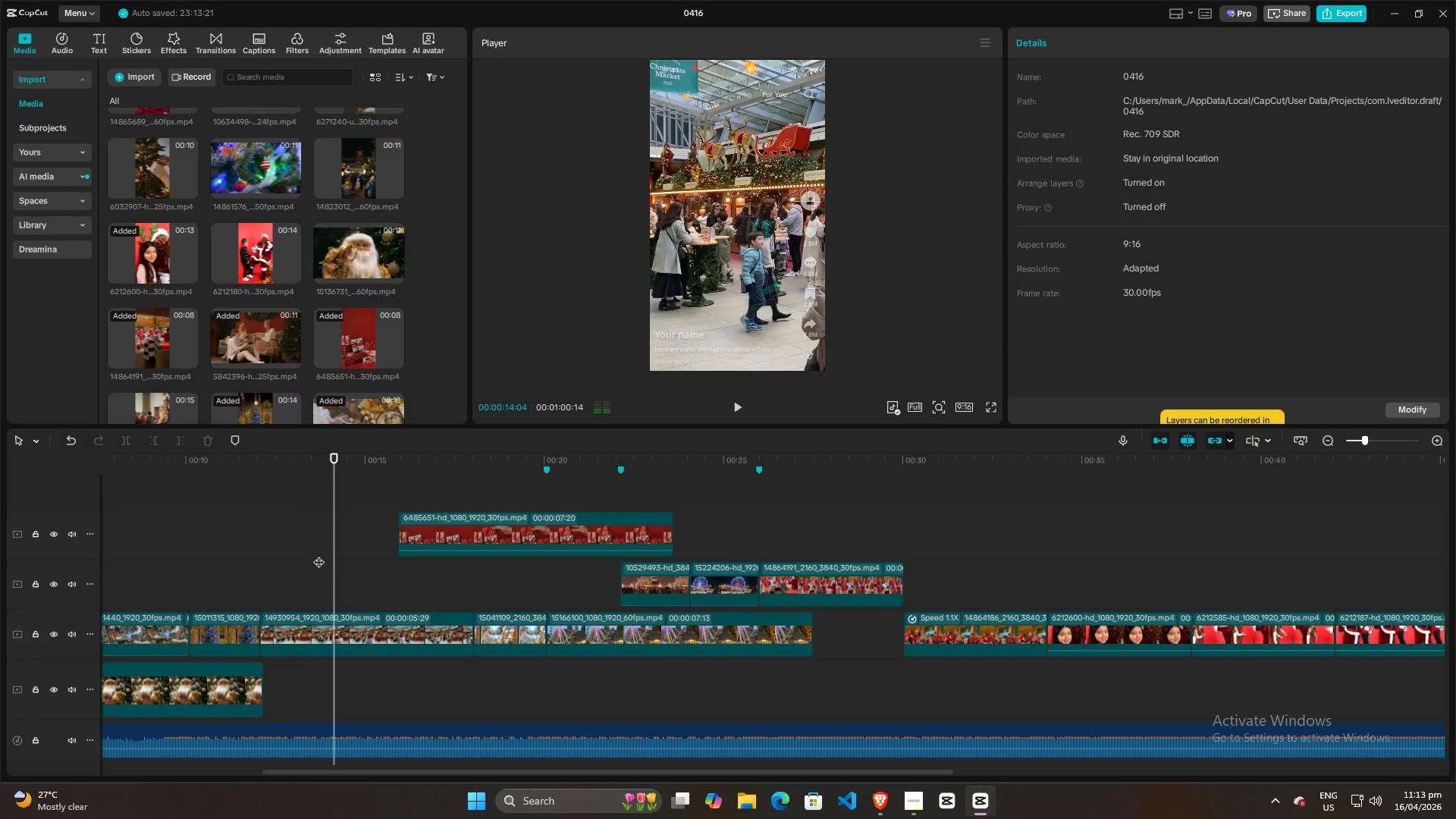 
left_click([318, 554])
 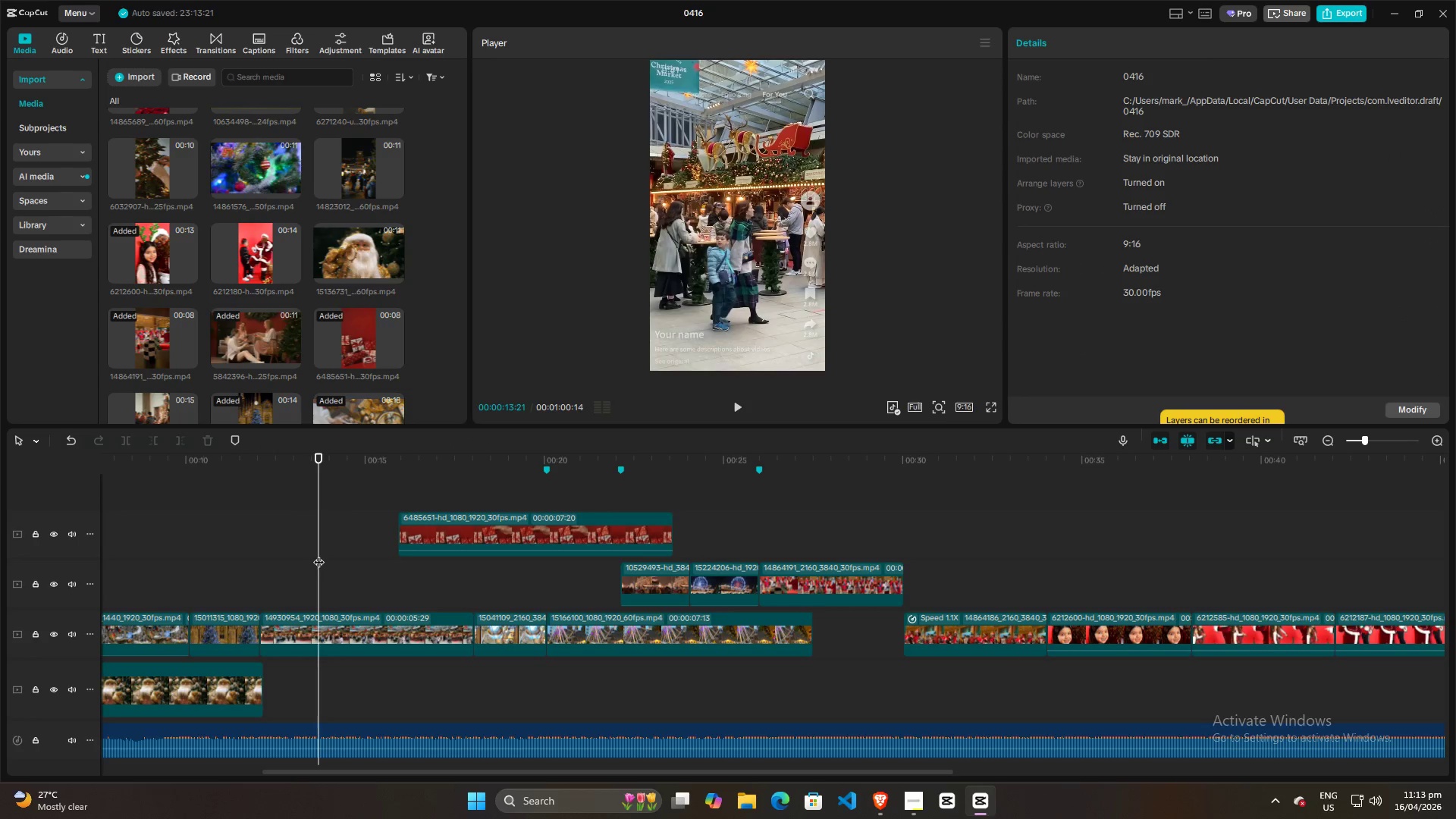 
key(Space)
 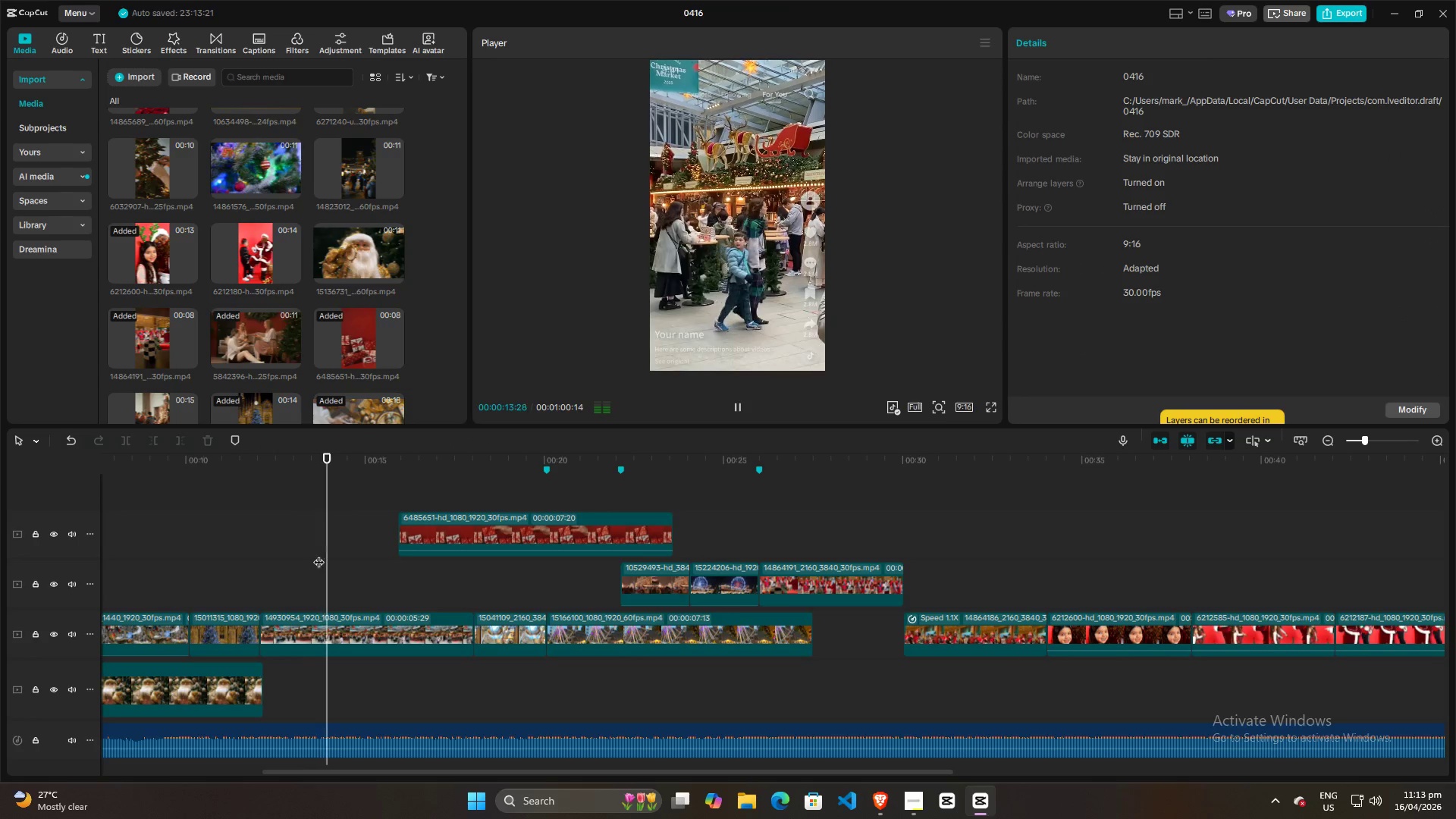 
key(Space)
 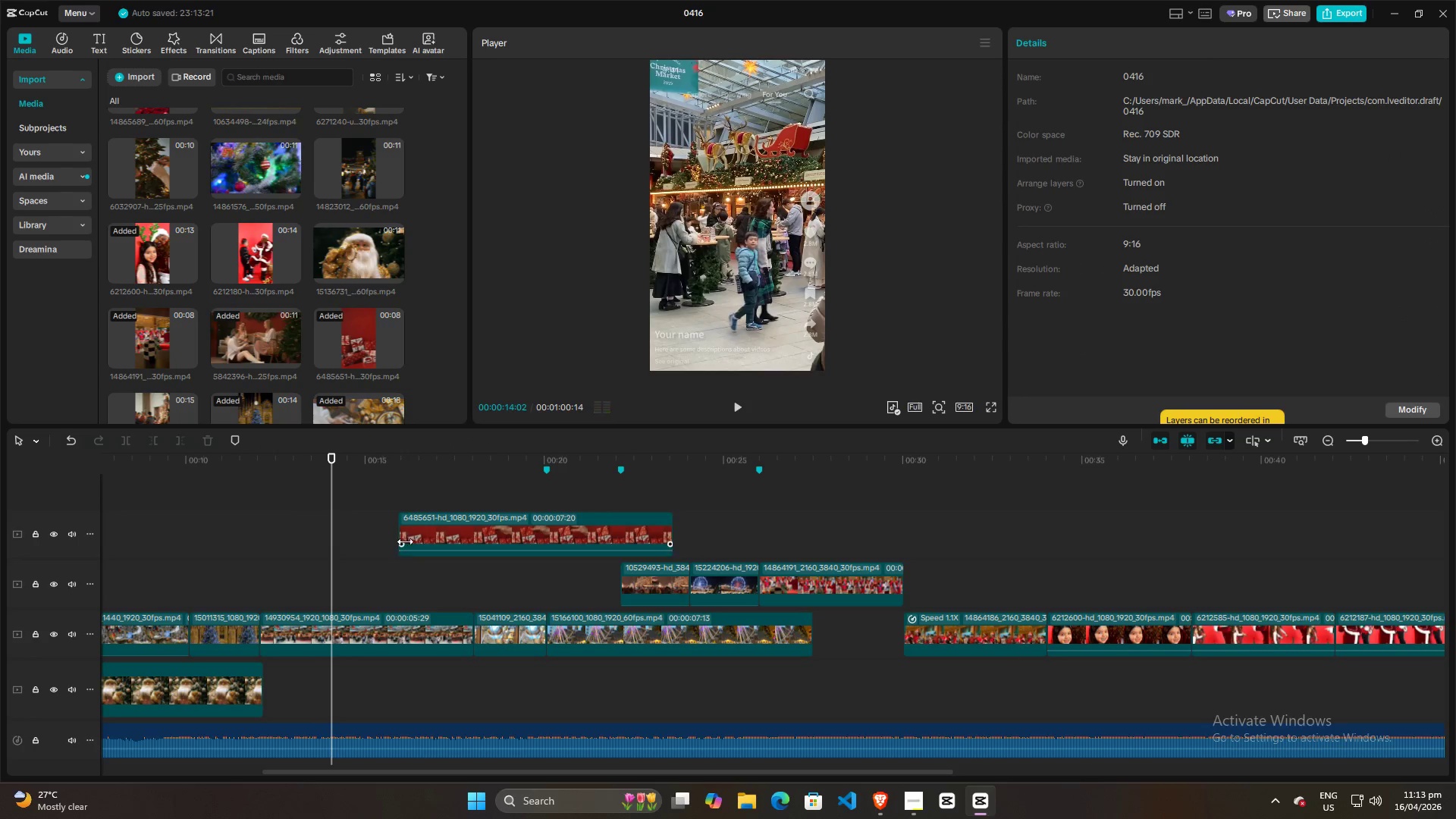 
left_click([315, 541])
 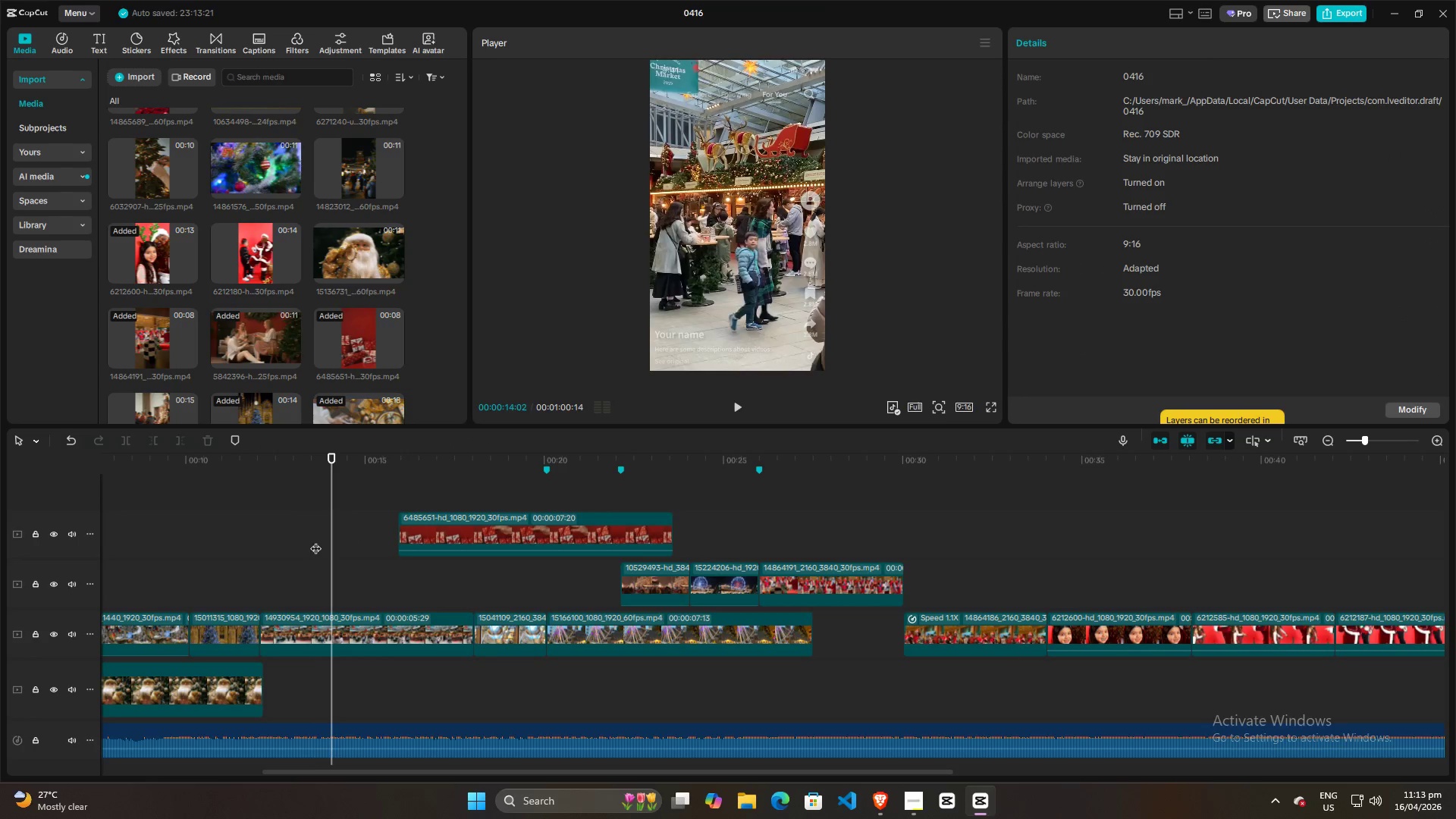 
key(Space)
 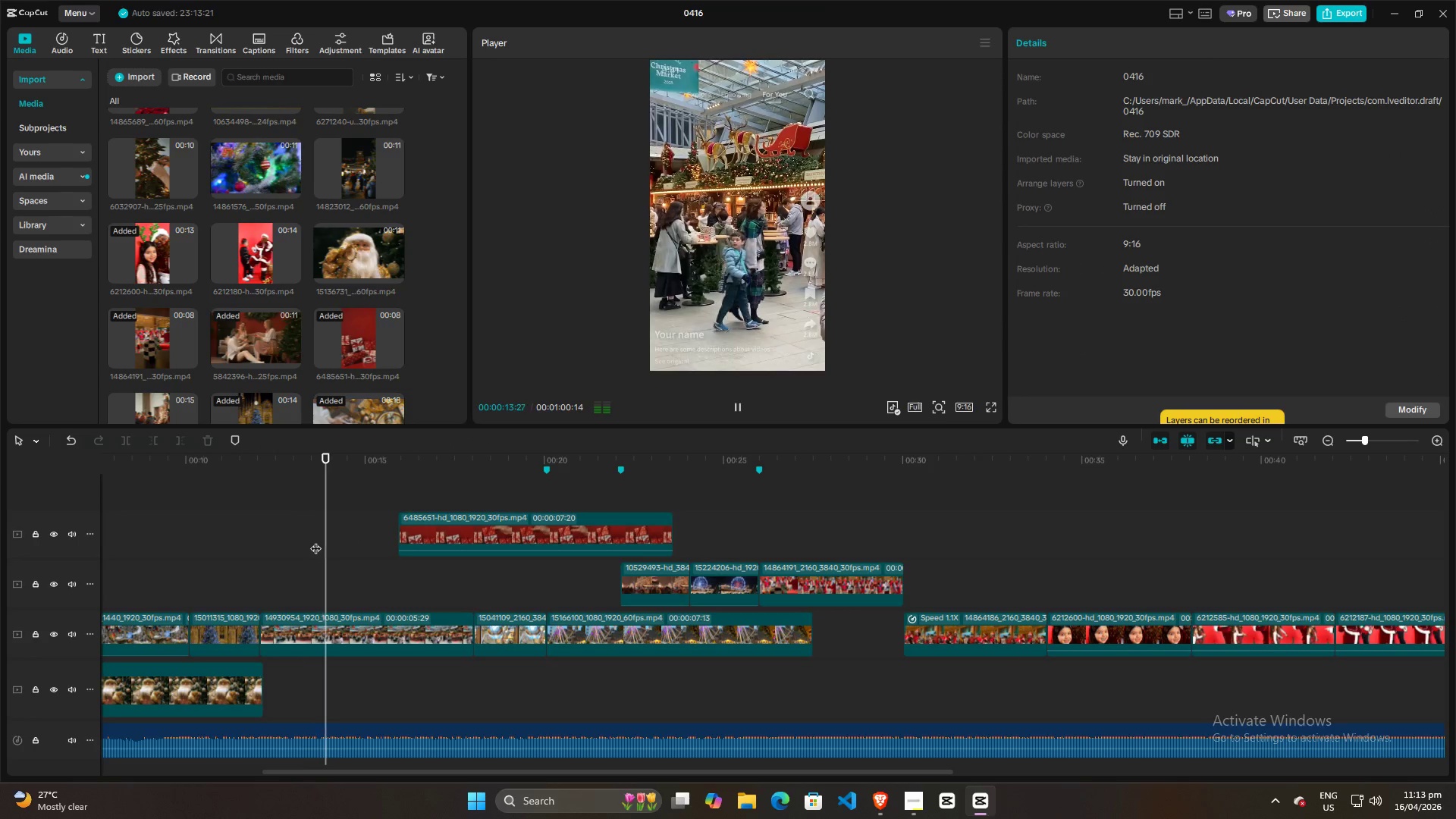 
key(Space)
 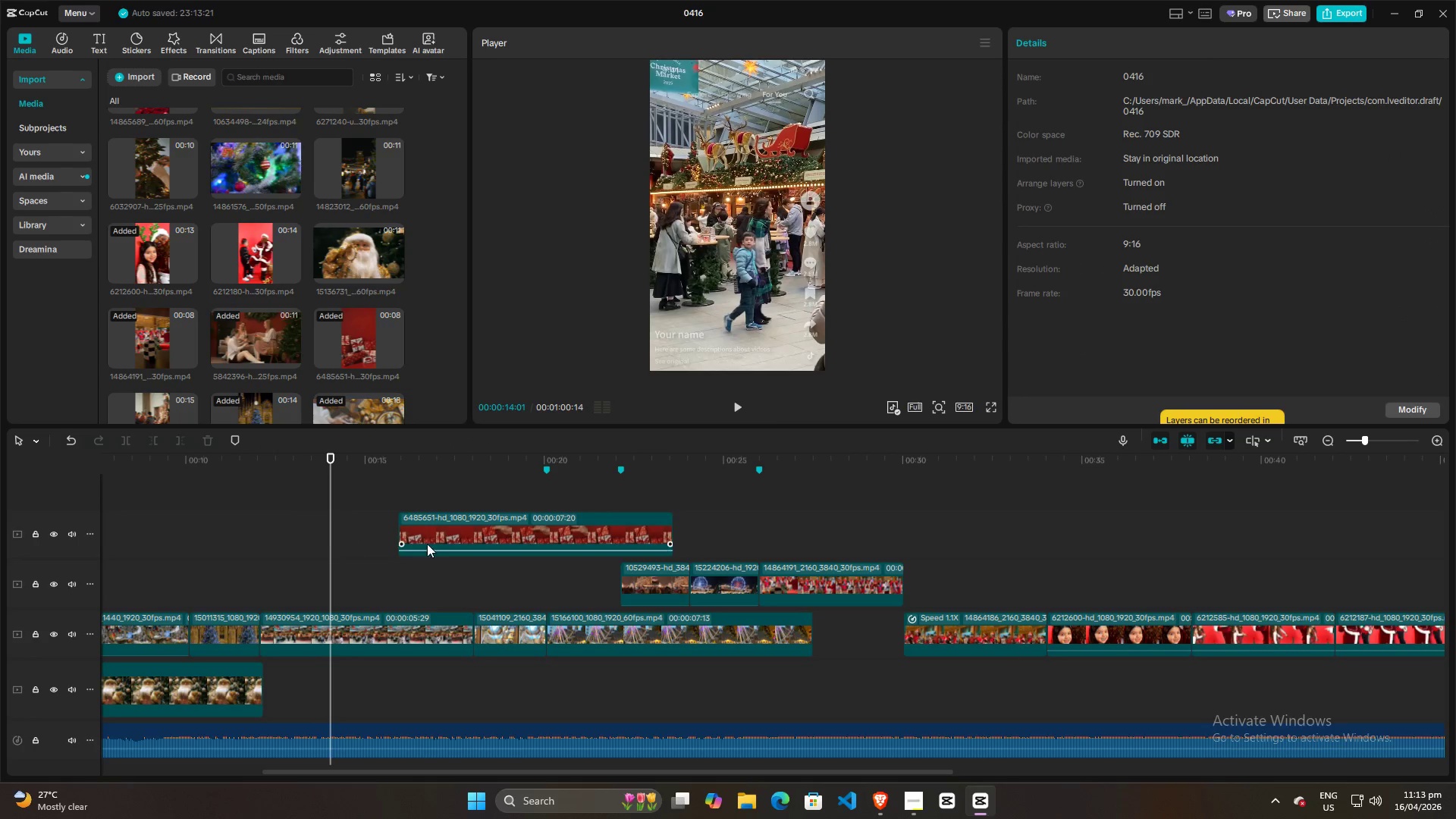 
left_click_drag(start_coordinate=[450, 527], to_coordinate=[385, 578])
 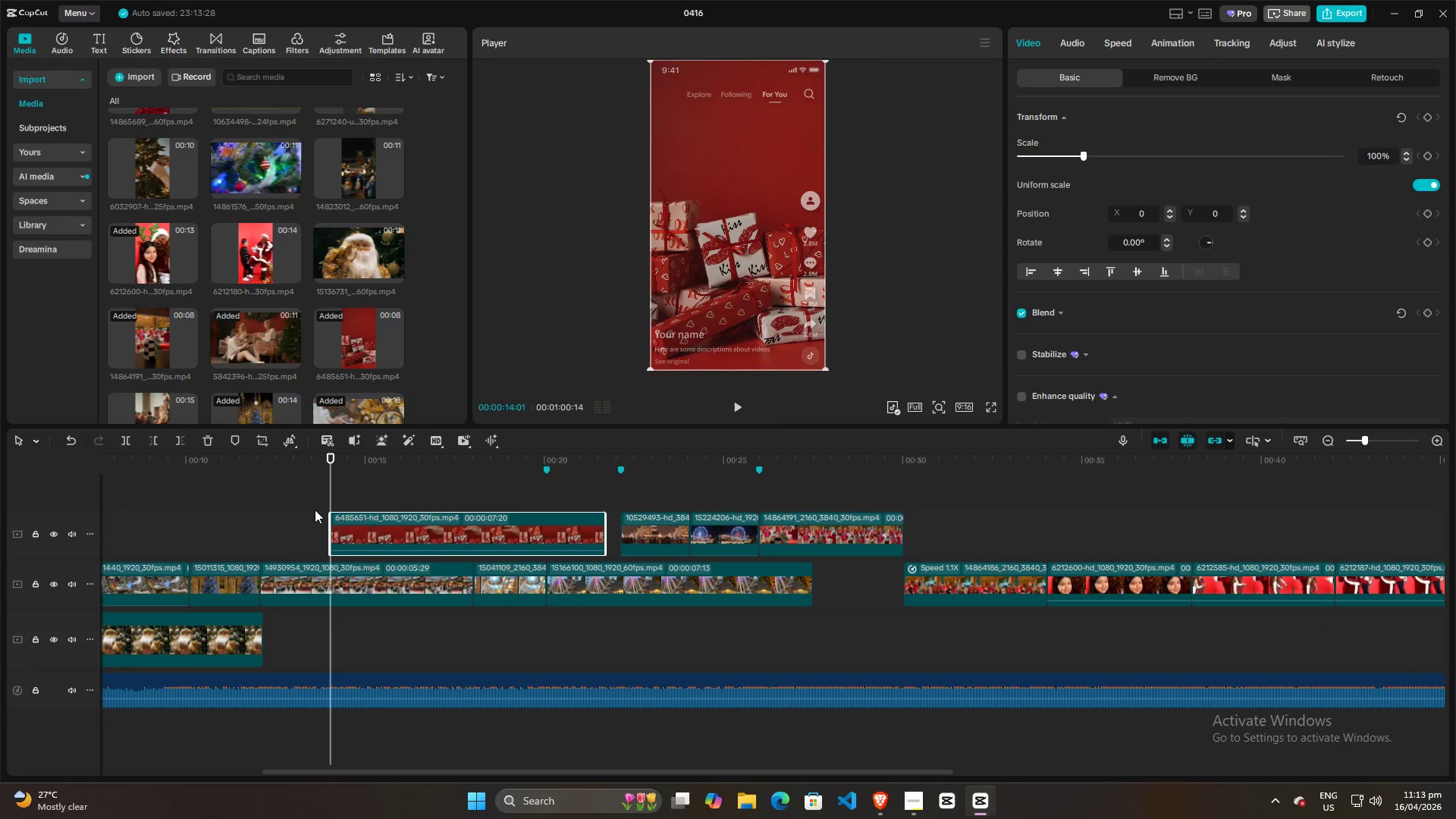 
key(M)
 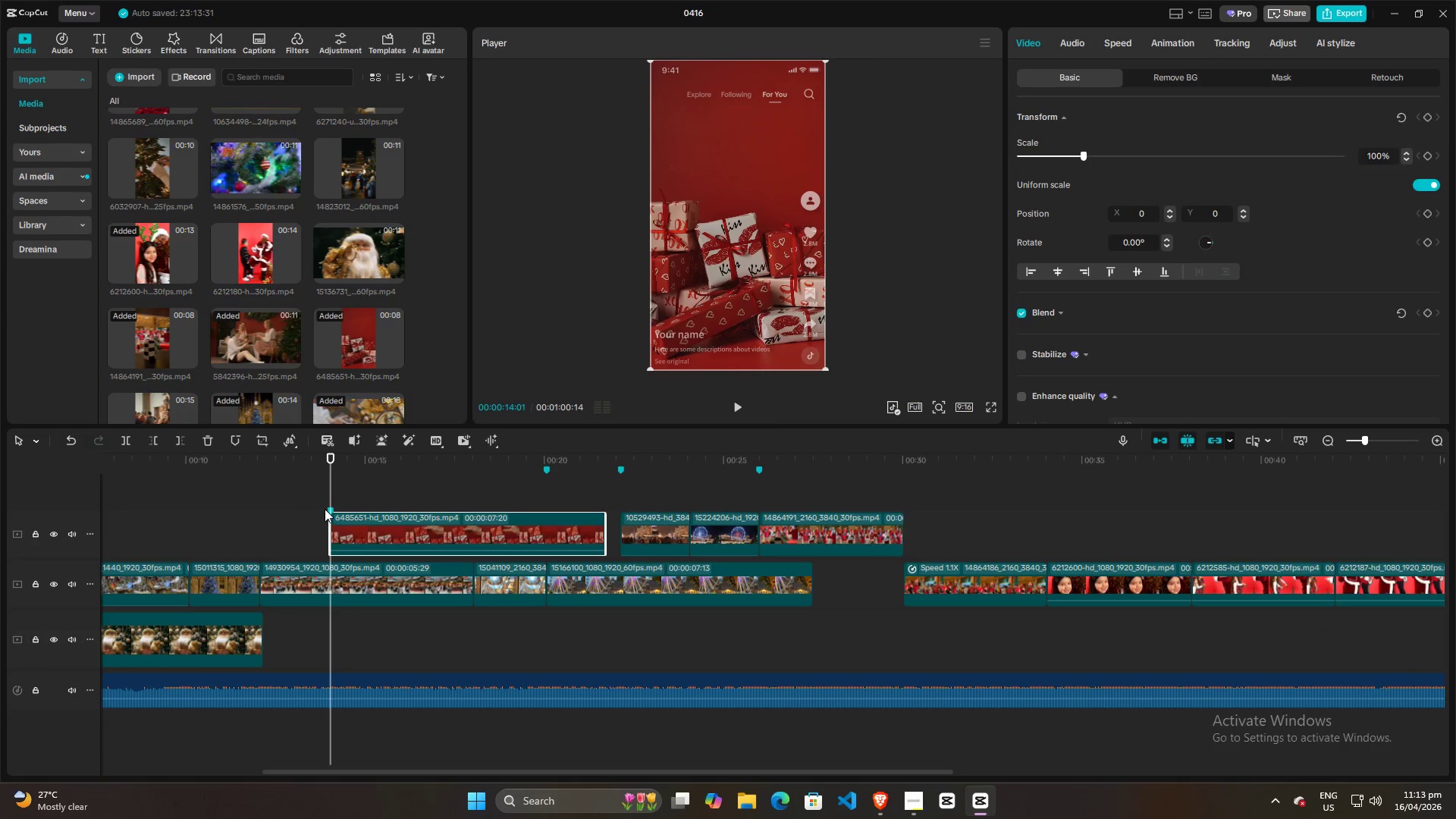 
right_click([328, 509])
 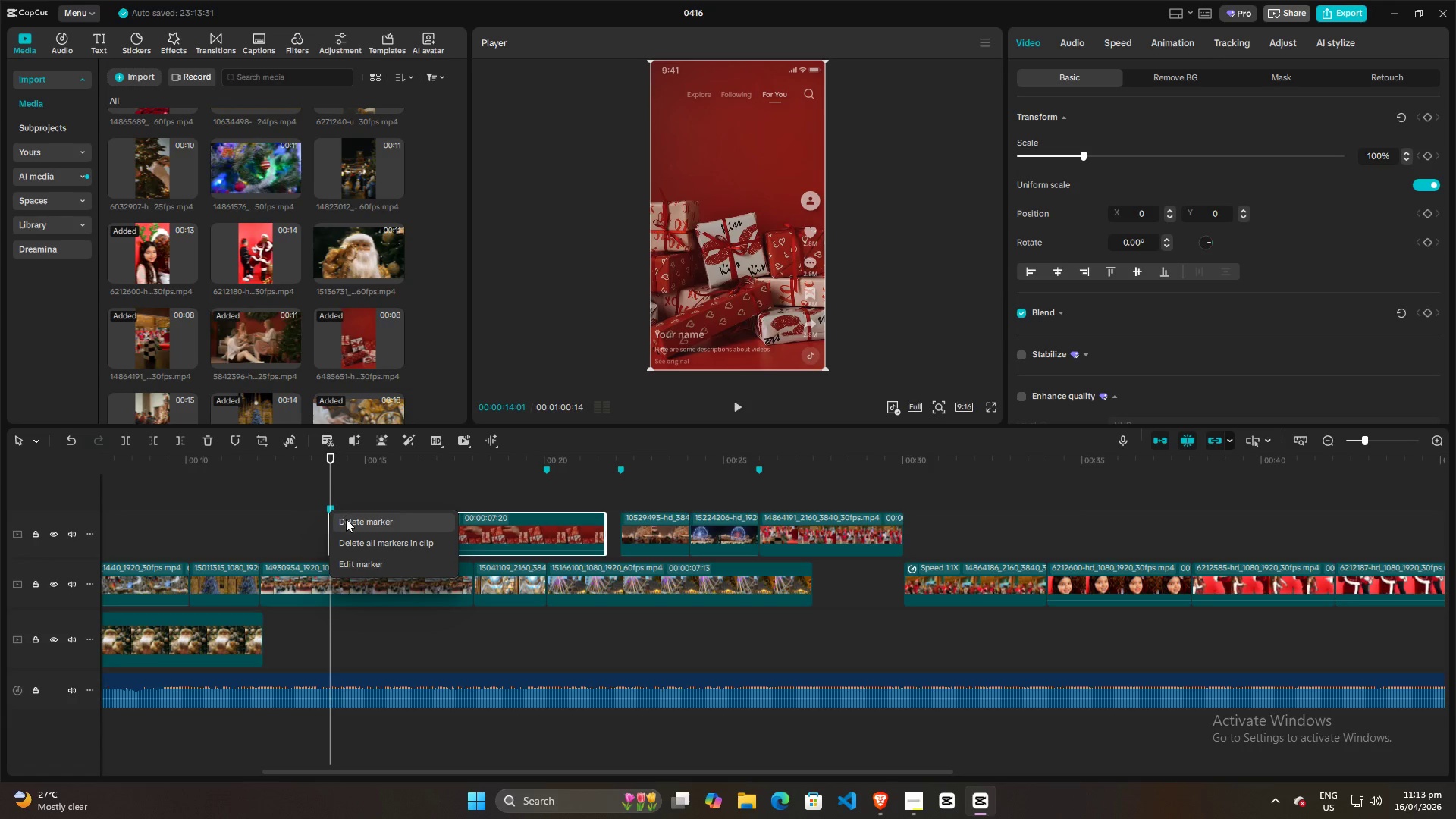 
left_click([346, 519])
 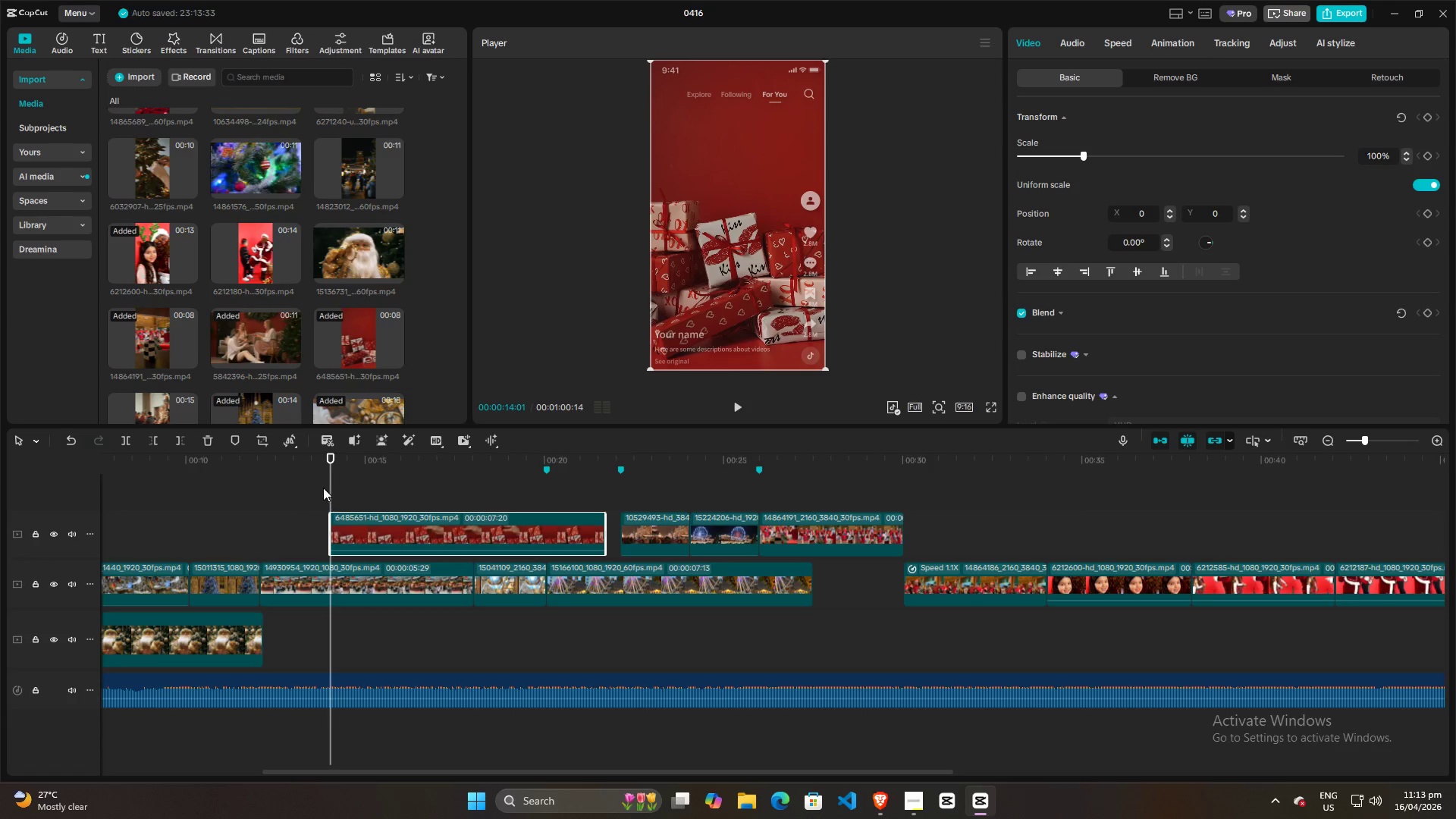 
left_click([323, 488])
 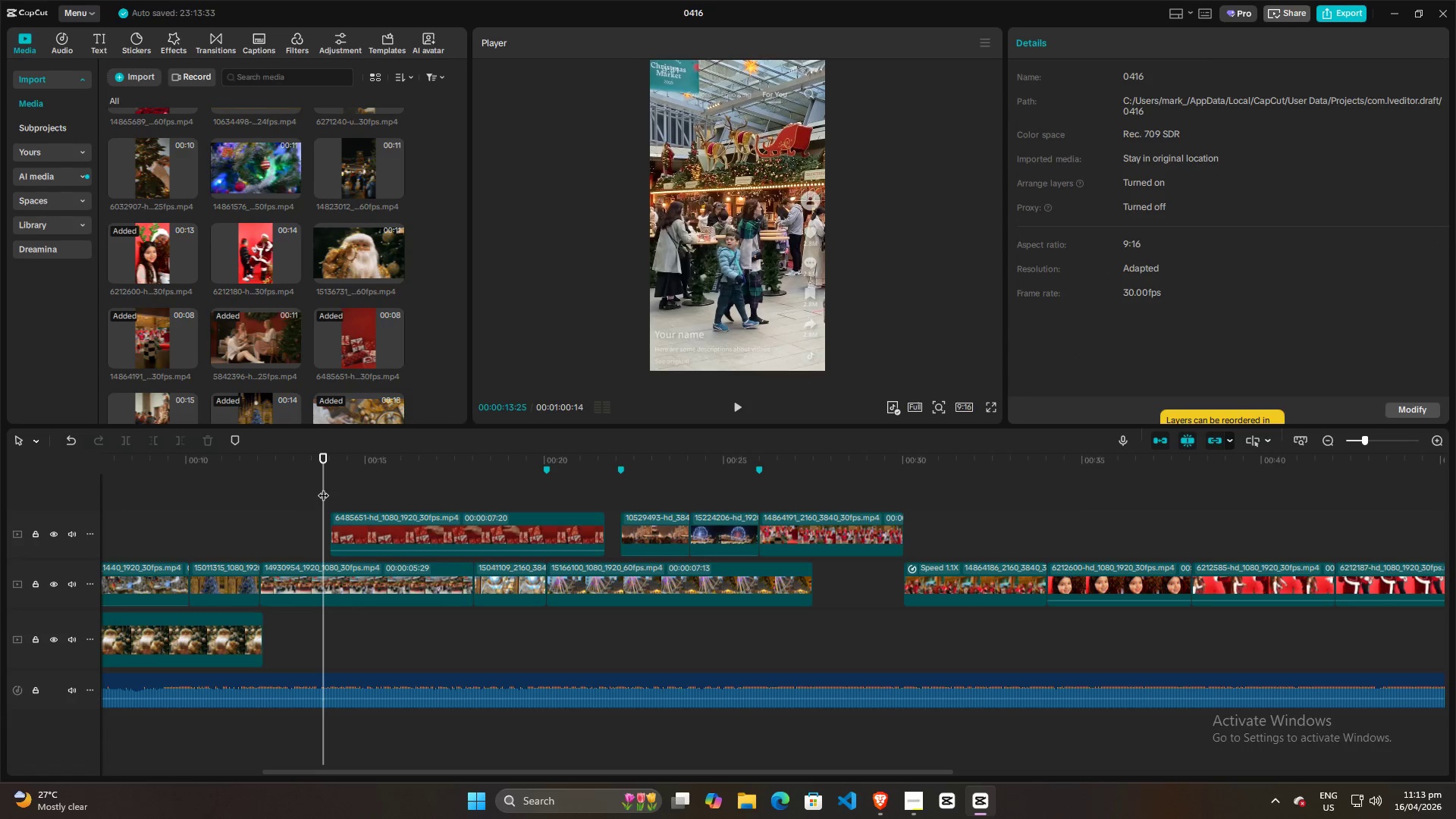 
left_click_drag(start_coordinate=[323, 488], to_coordinate=[328, 488])
 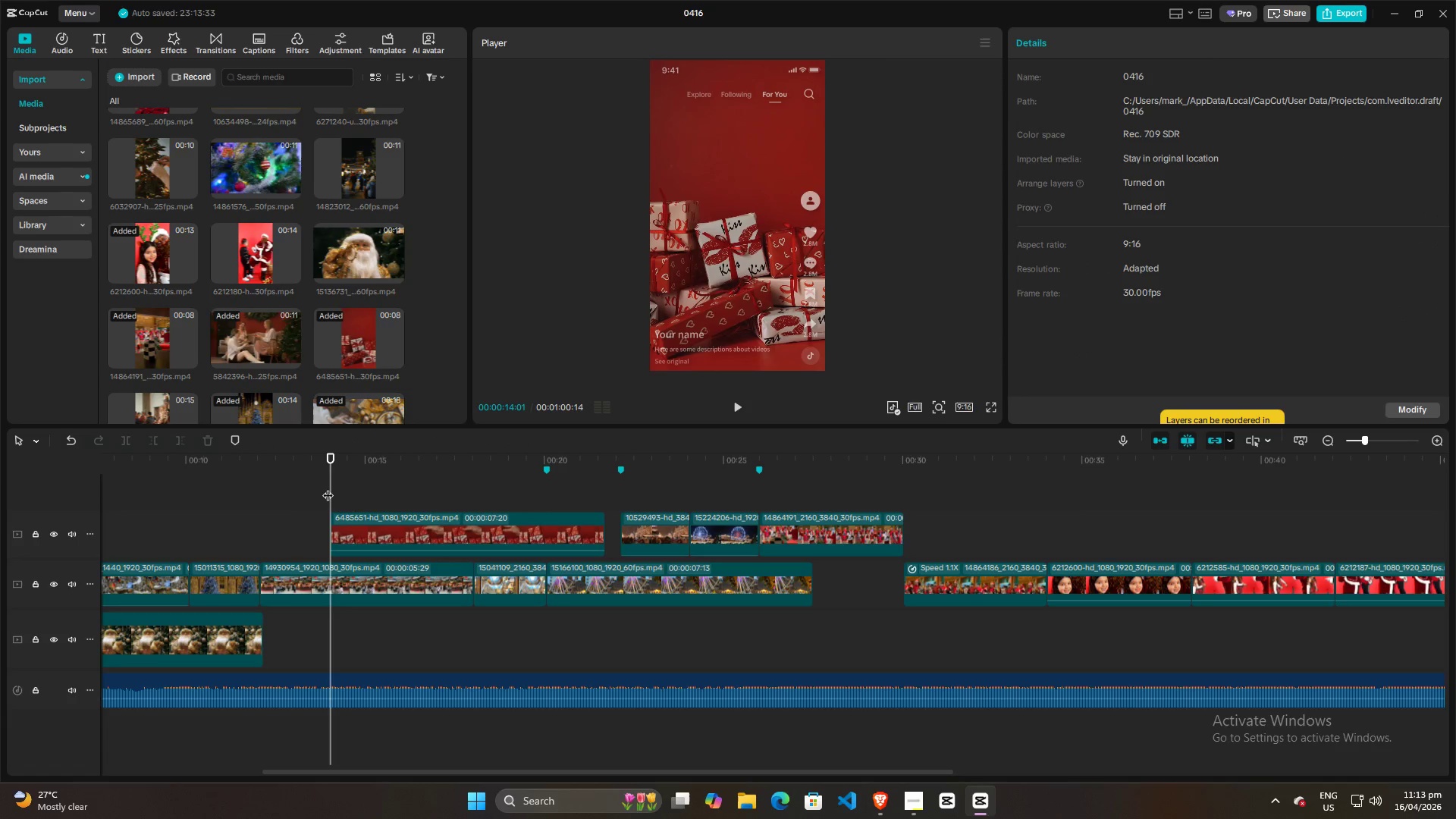 
key(M)
 